 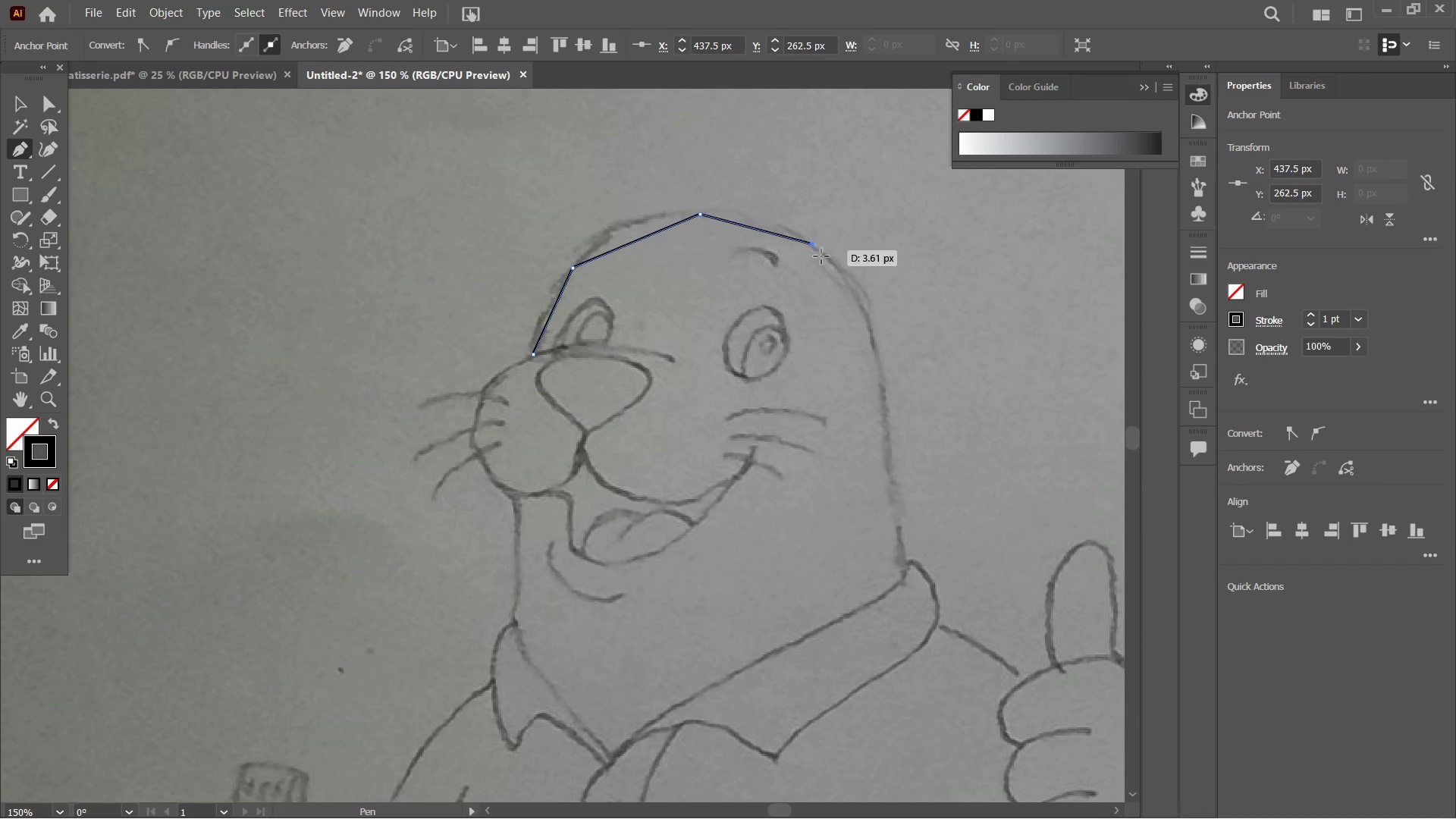 
left_click([890, 413])
 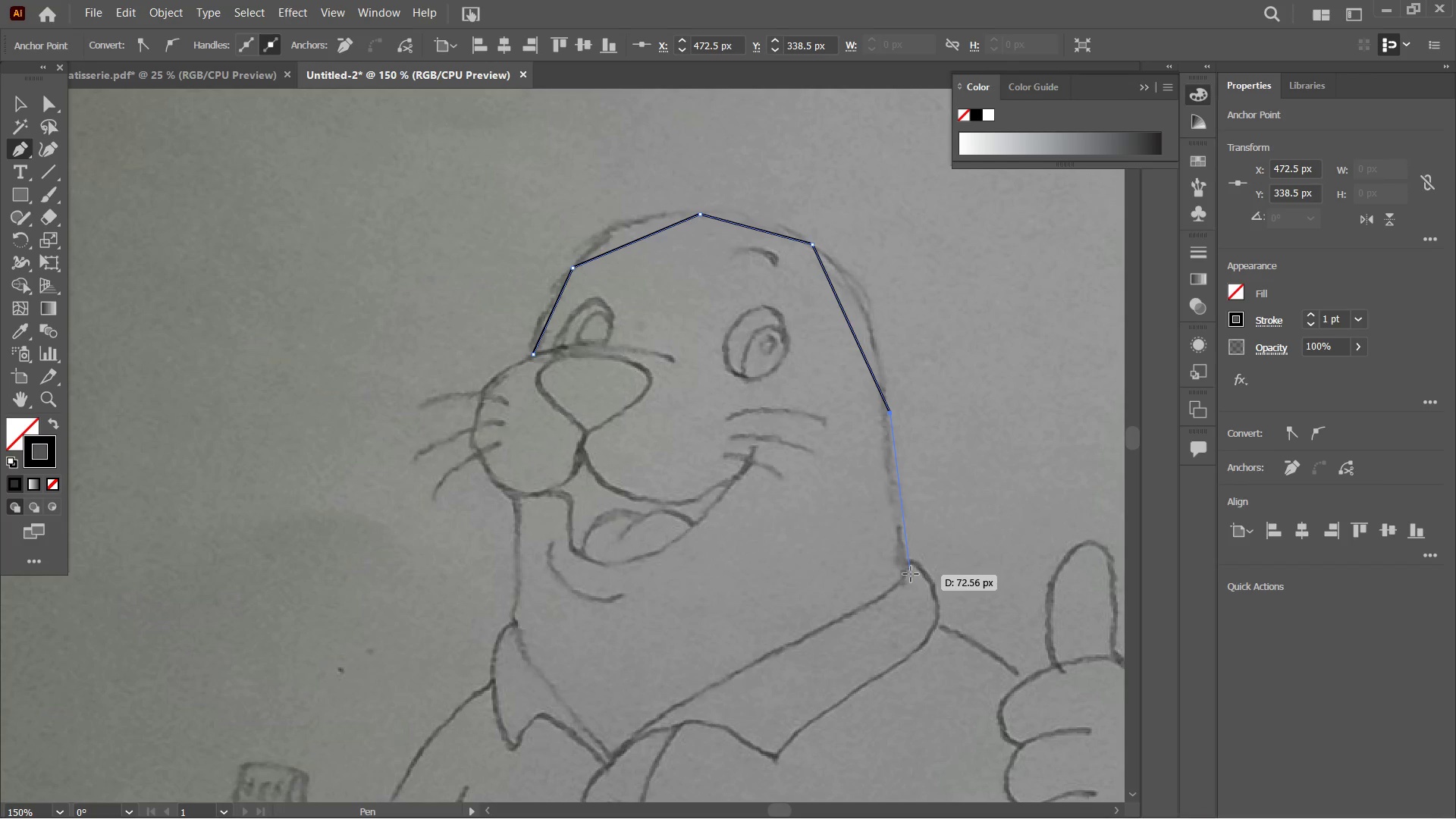 
left_click([909, 577])
 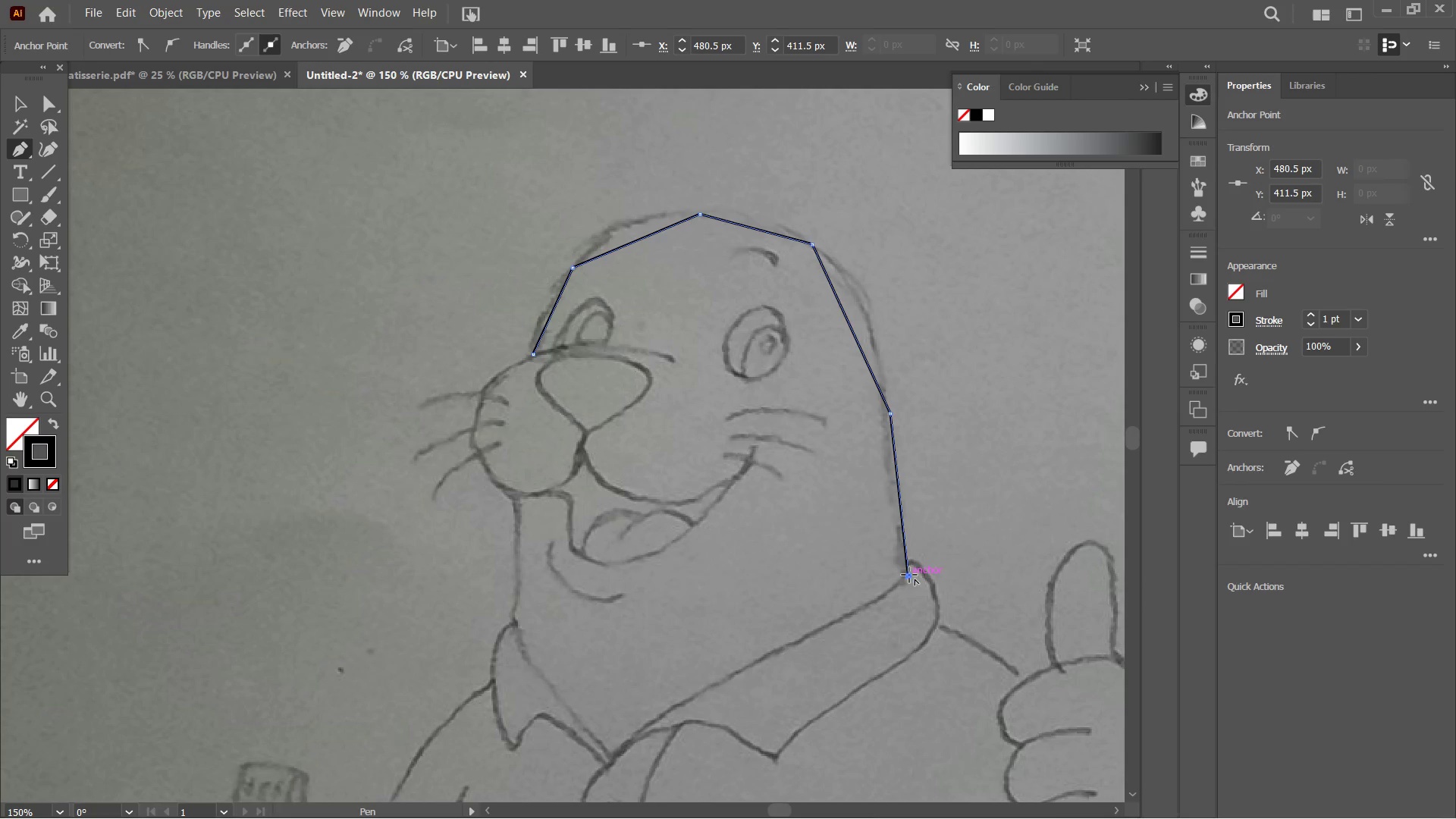 
hold_key(key=Space, duration=0.94)
 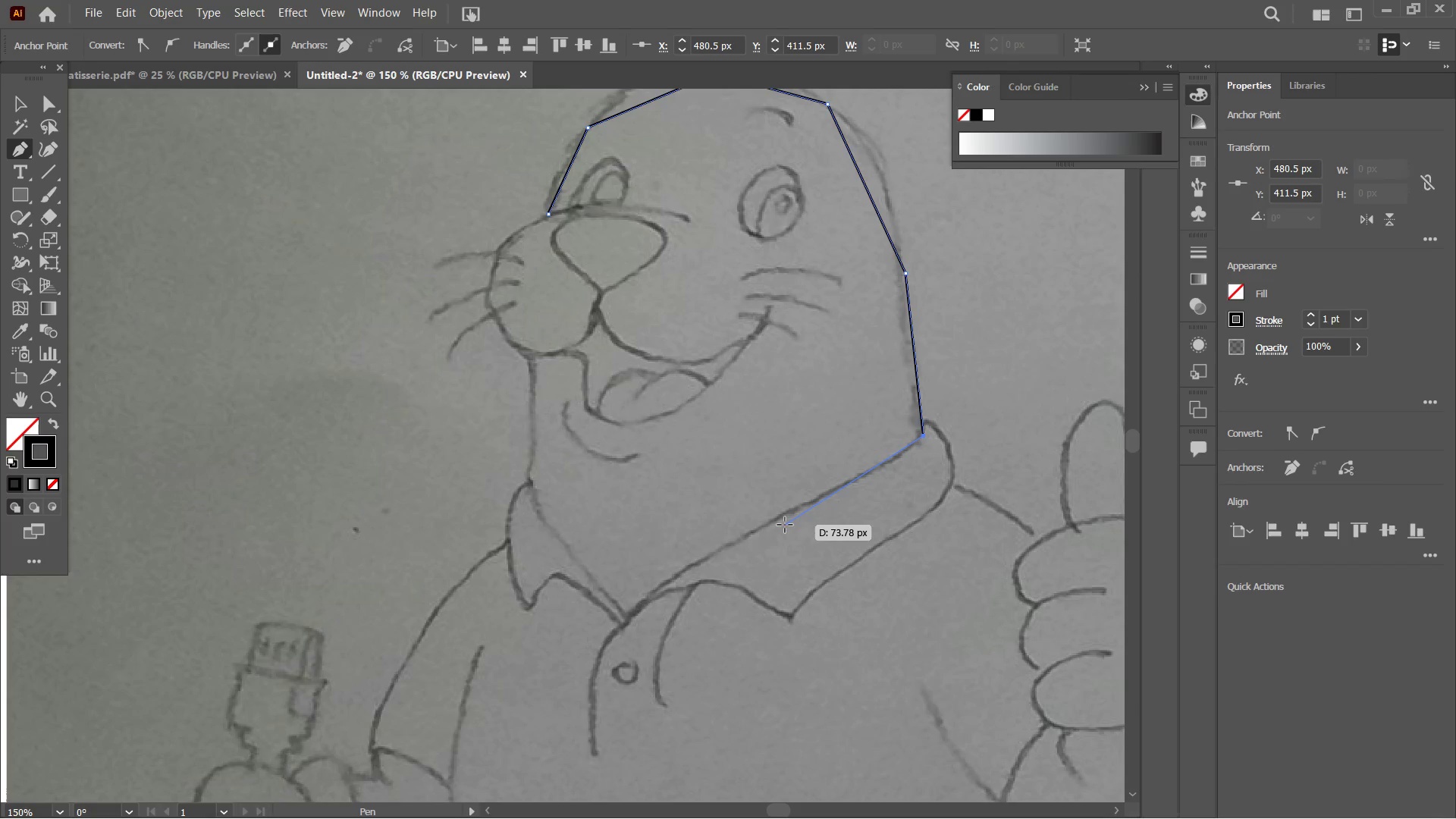 
left_click_drag(start_coordinate=[894, 579], to_coordinate=[909, 438])
 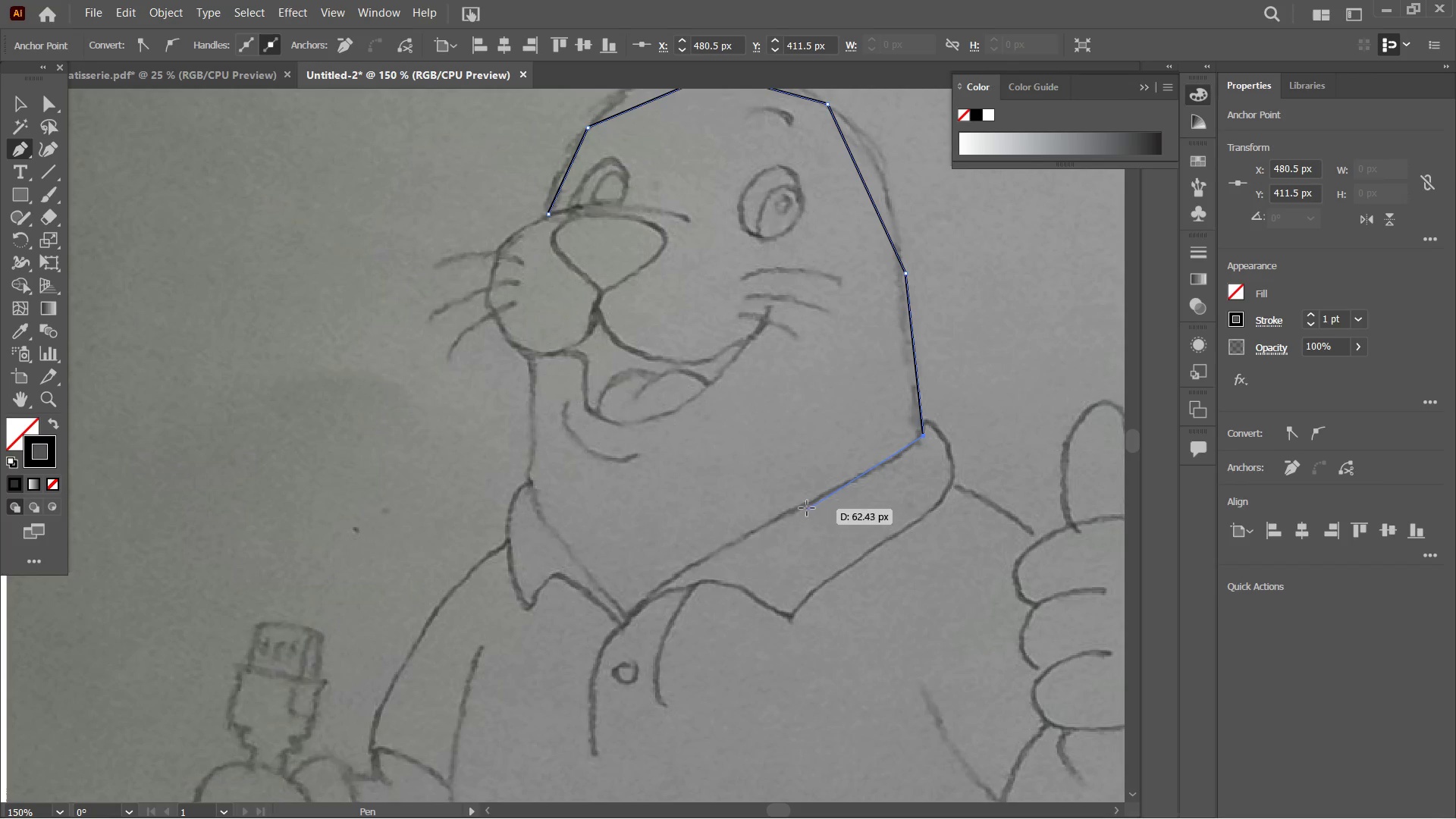 
left_click([815, 503])
 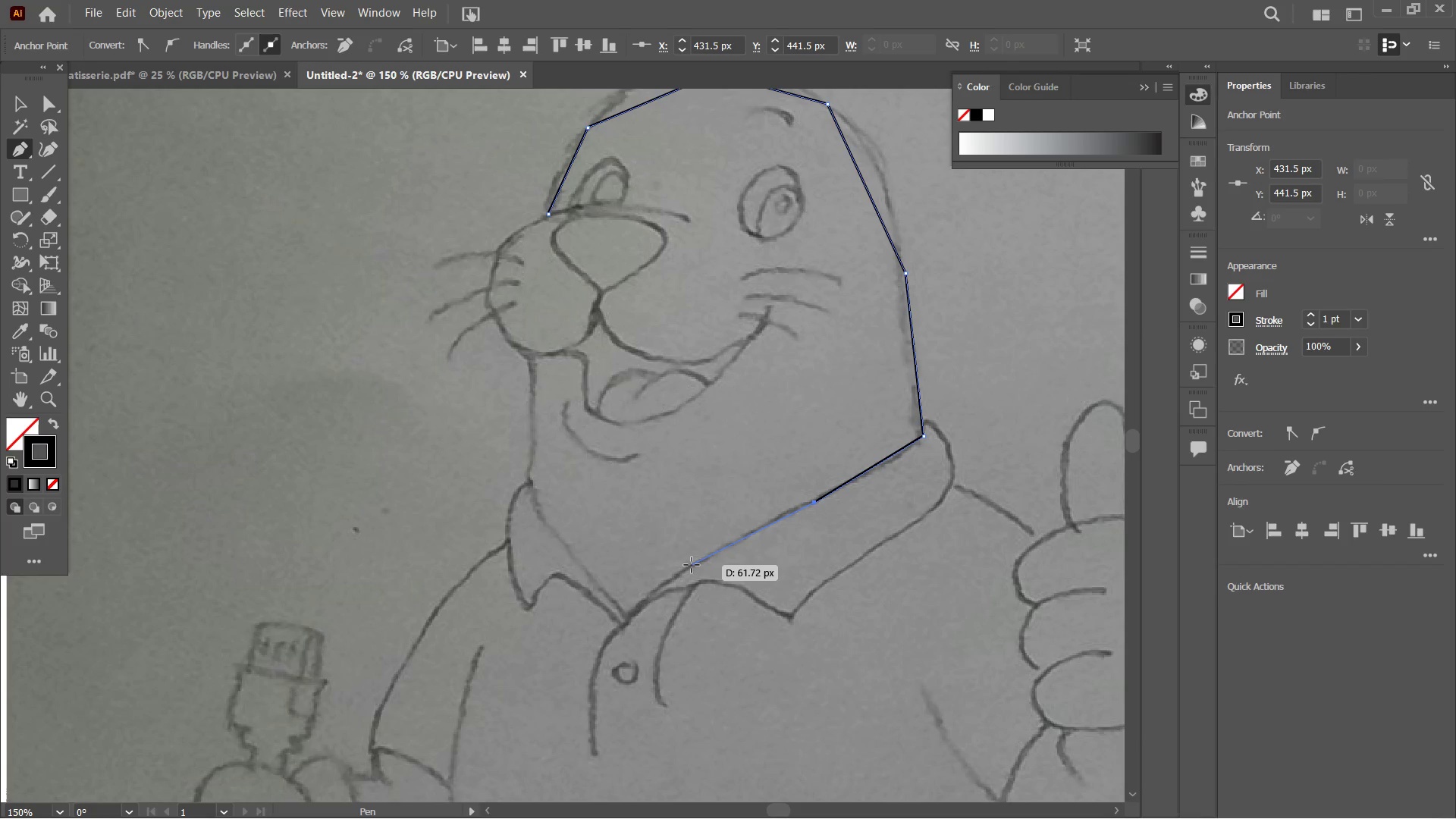 
left_click([692, 565])
 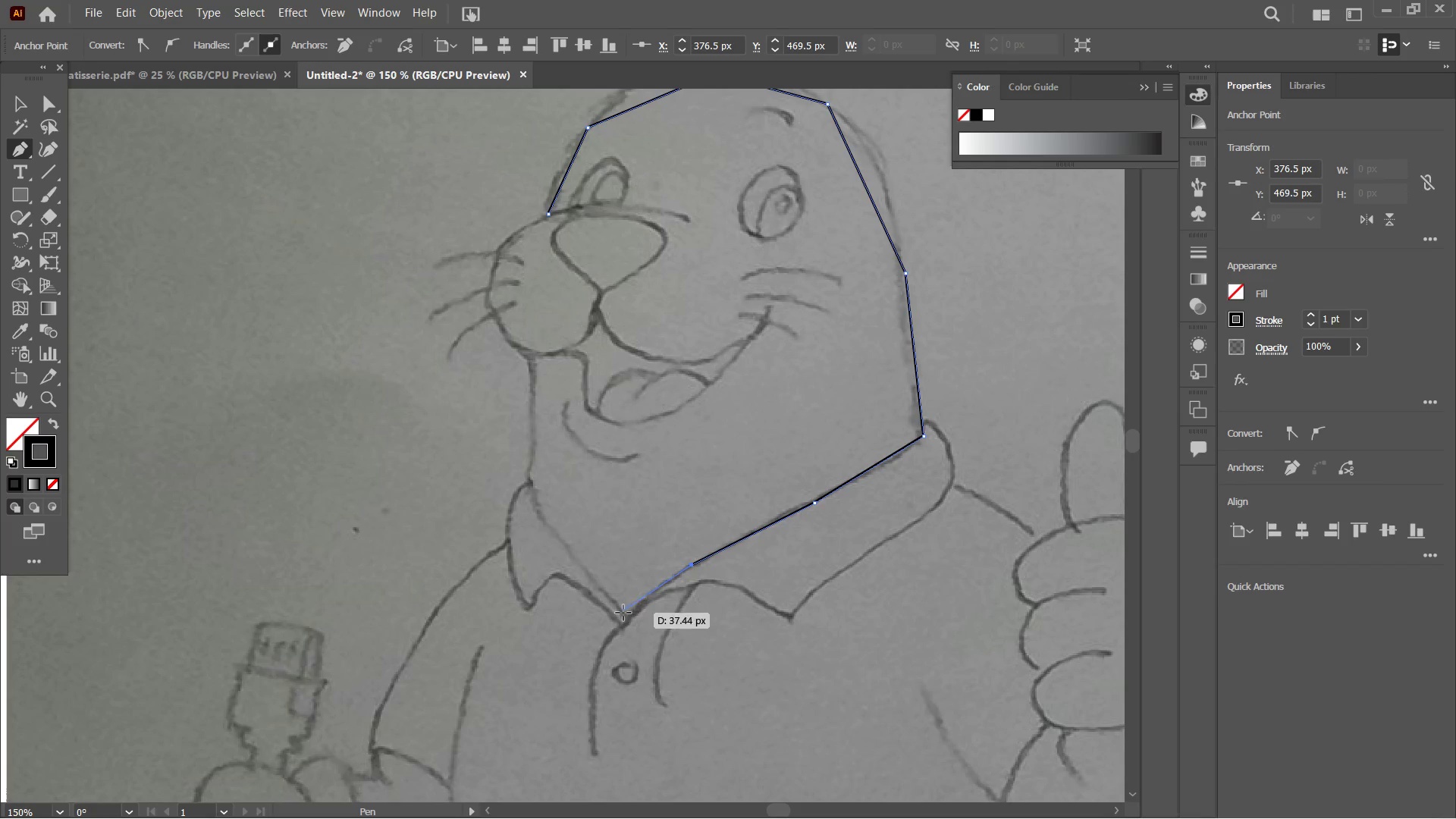 
left_click([623, 620])
 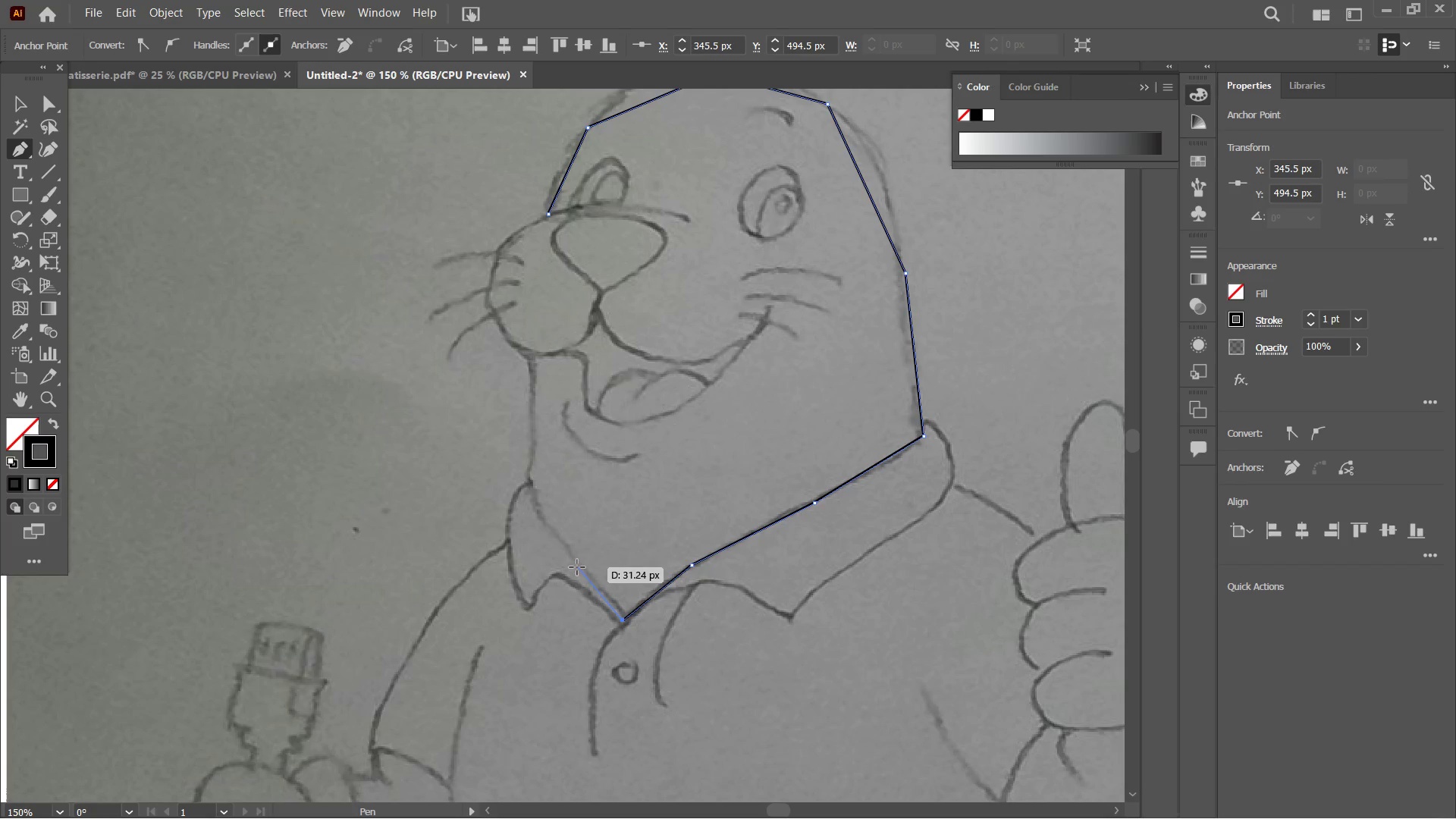 
left_click([578, 567])
 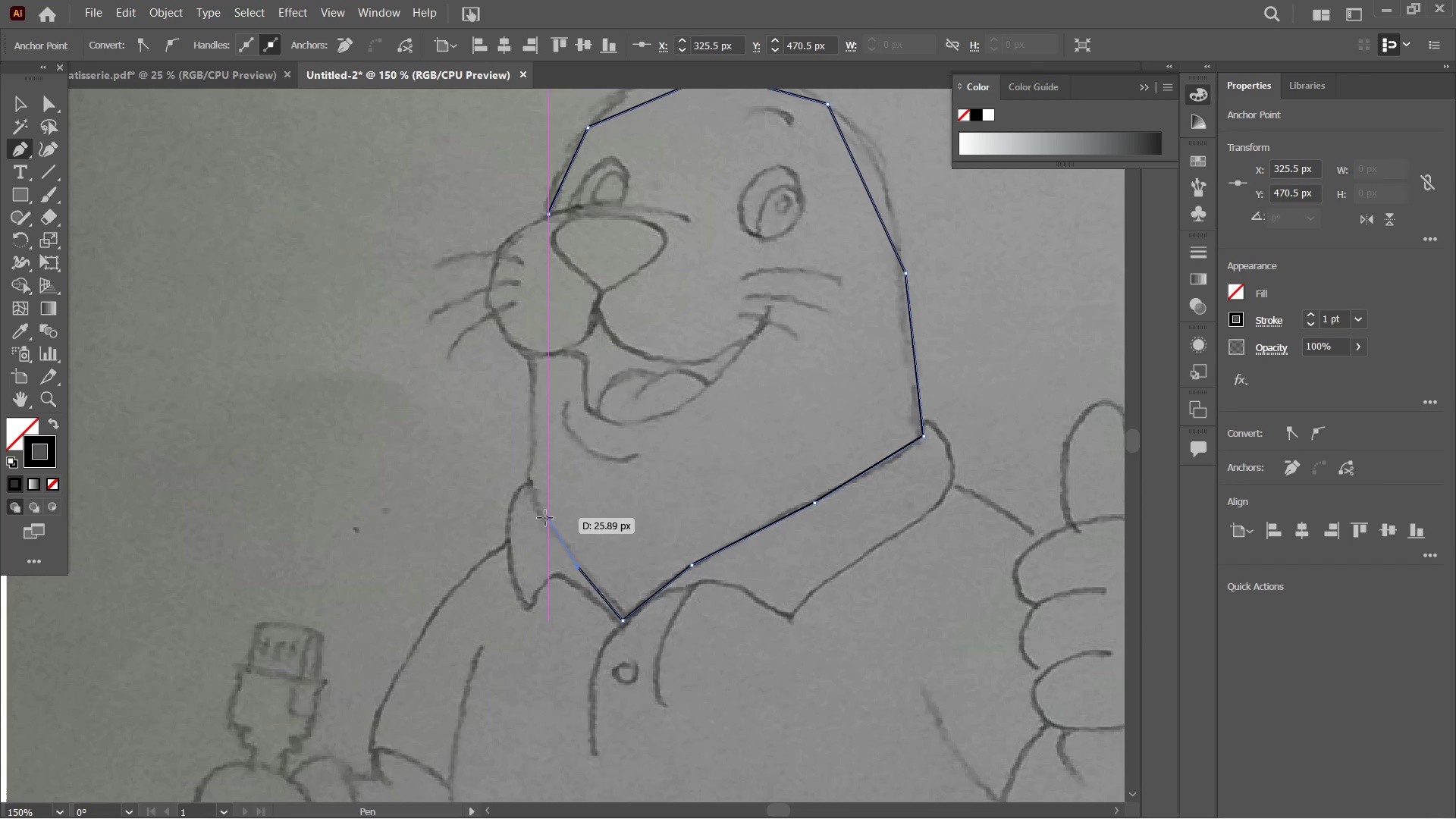 
left_click([544, 518])
 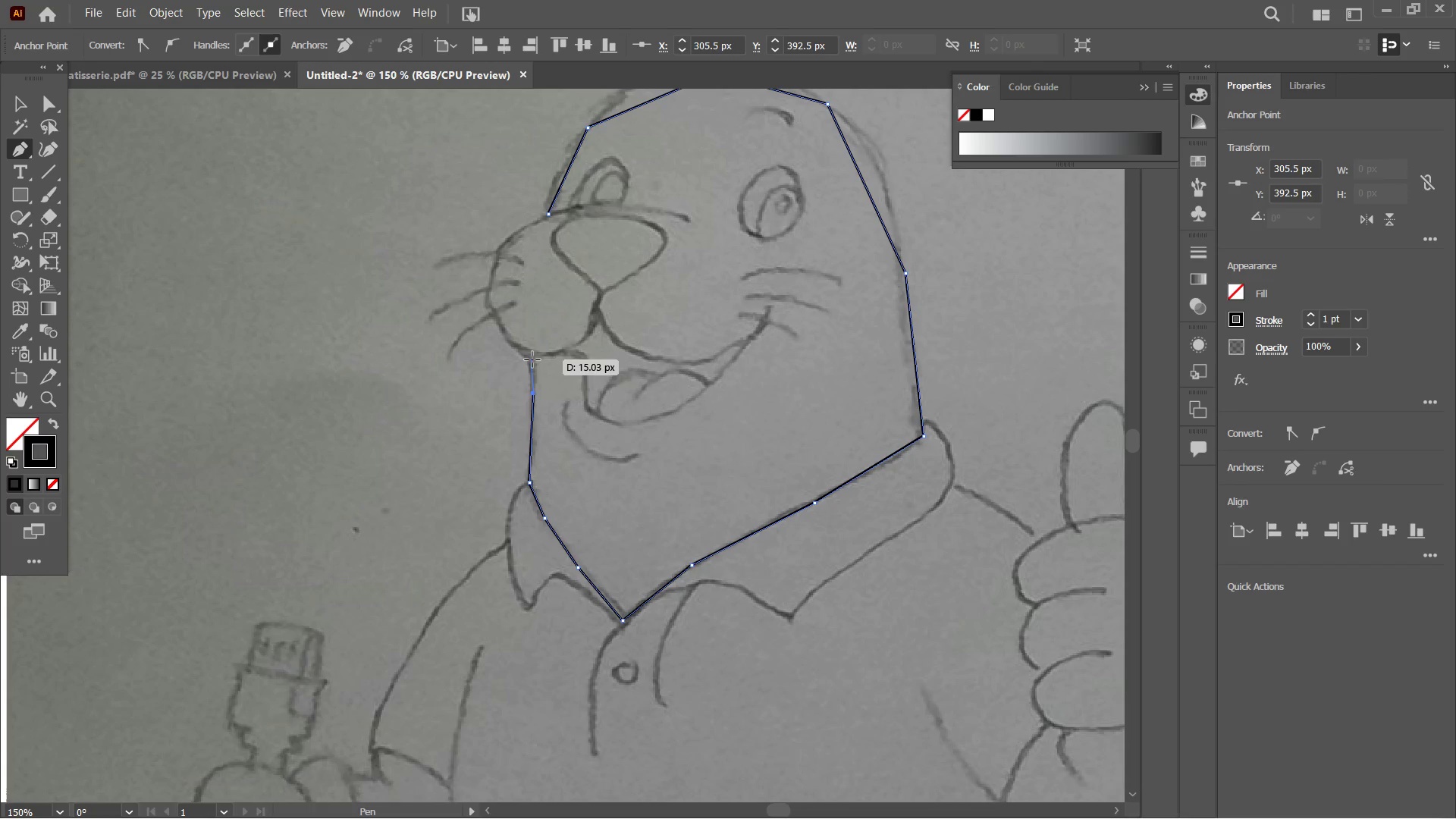 
left_click([532, 354])
 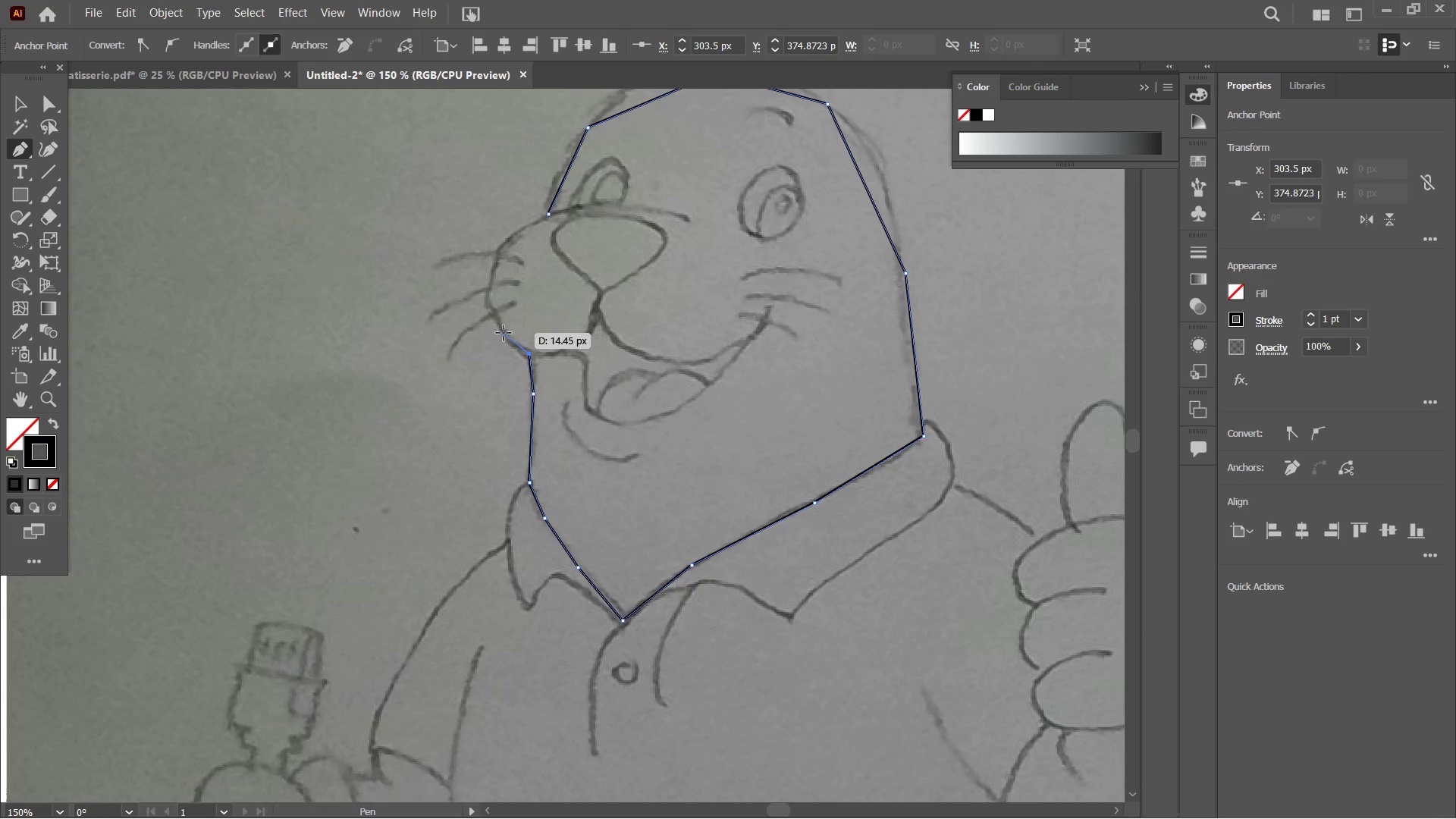 
left_click([501, 332])
 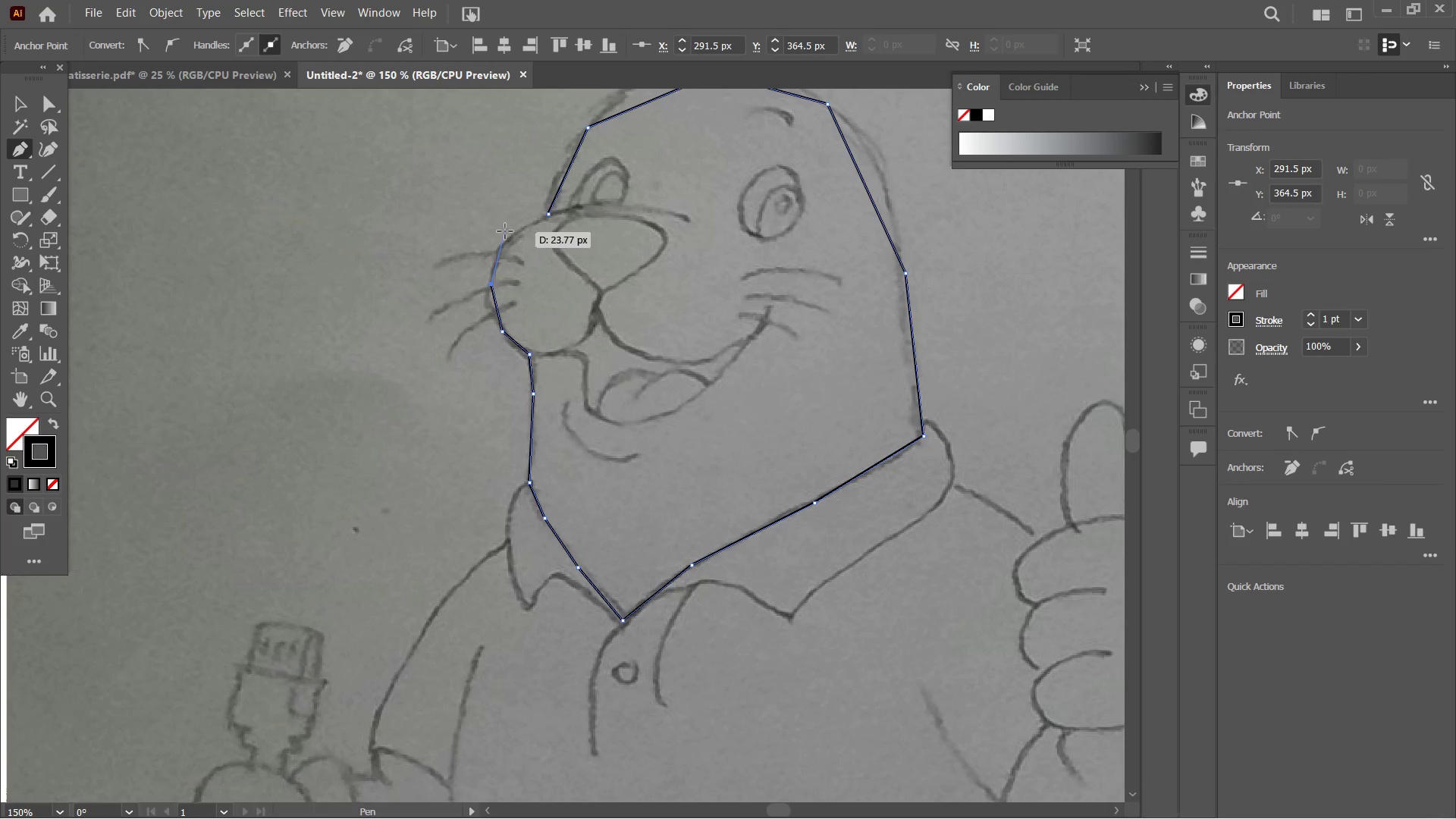 
left_click([507, 241])
 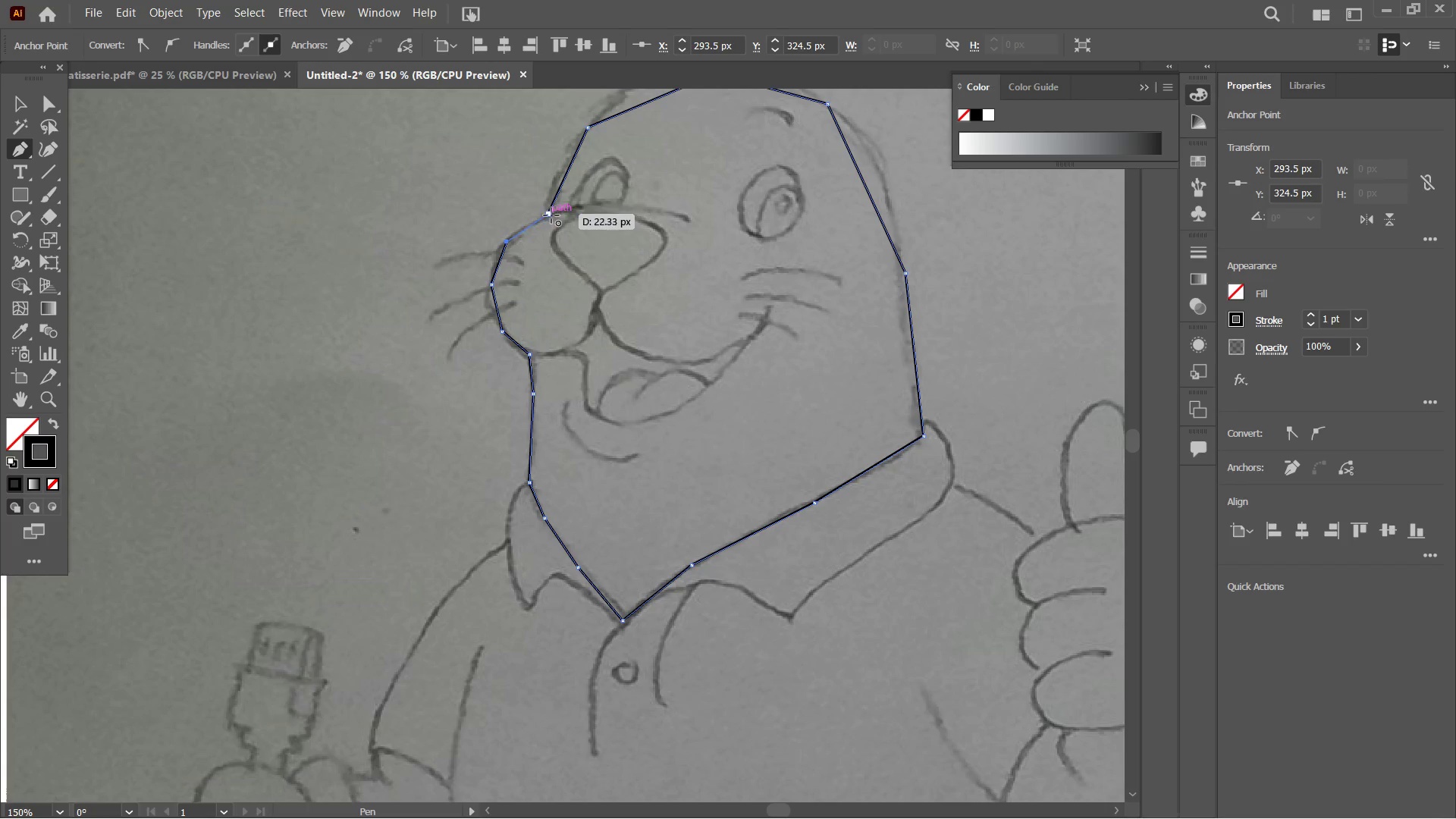 
left_click([549, 215])
 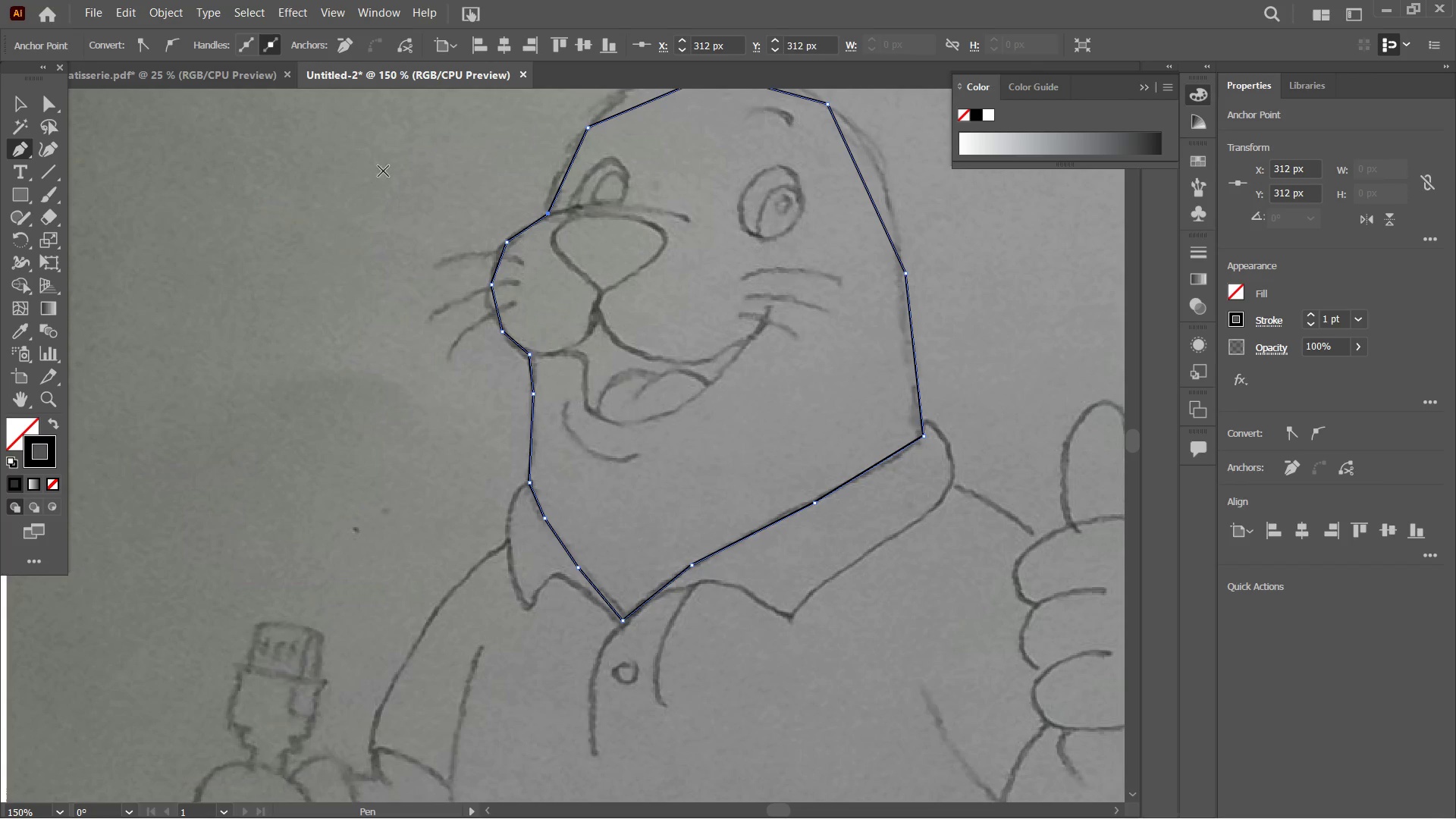 
wait(8.7)
 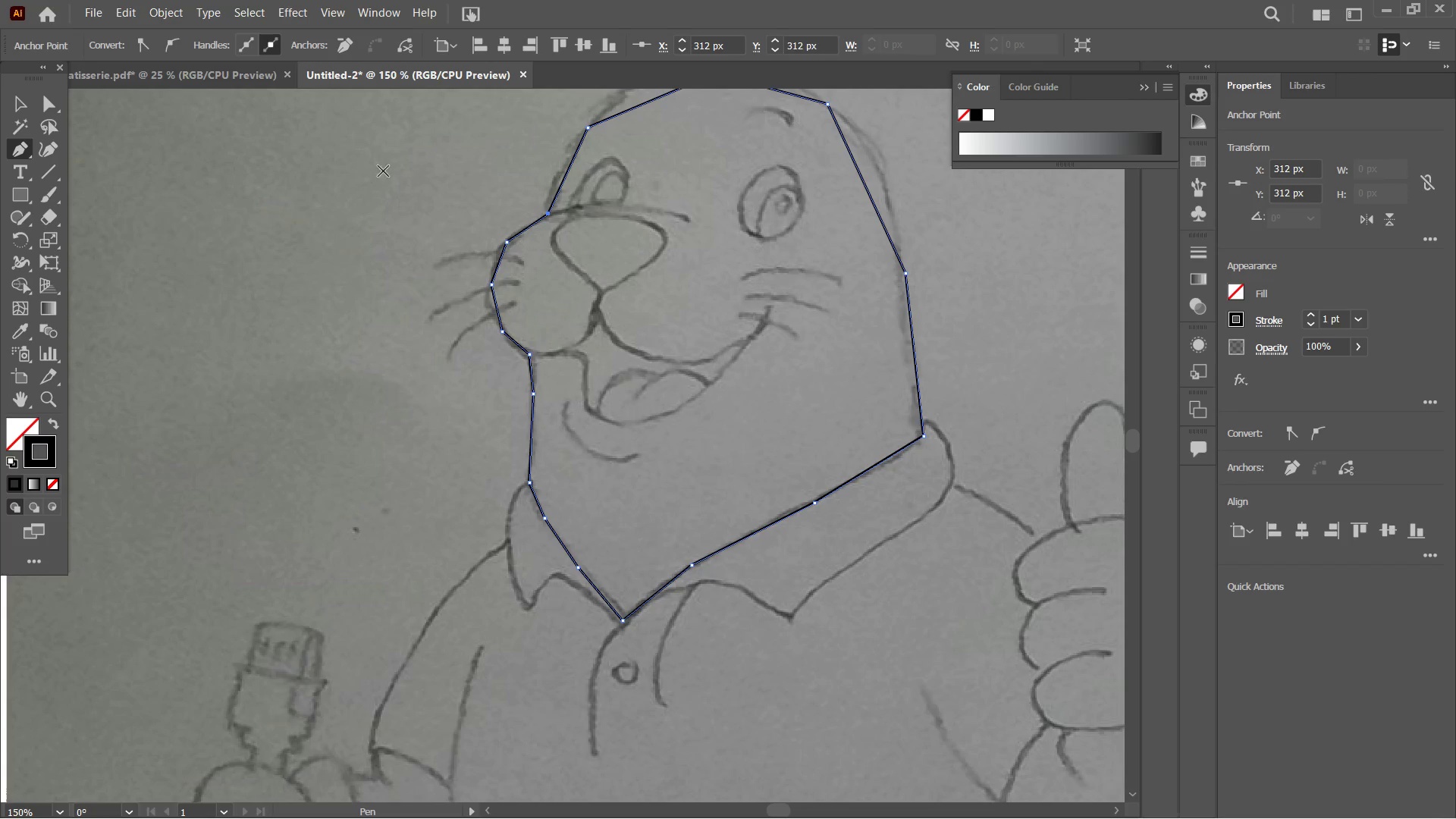 
hold_key(key=ControlLeft, duration=1.69)
 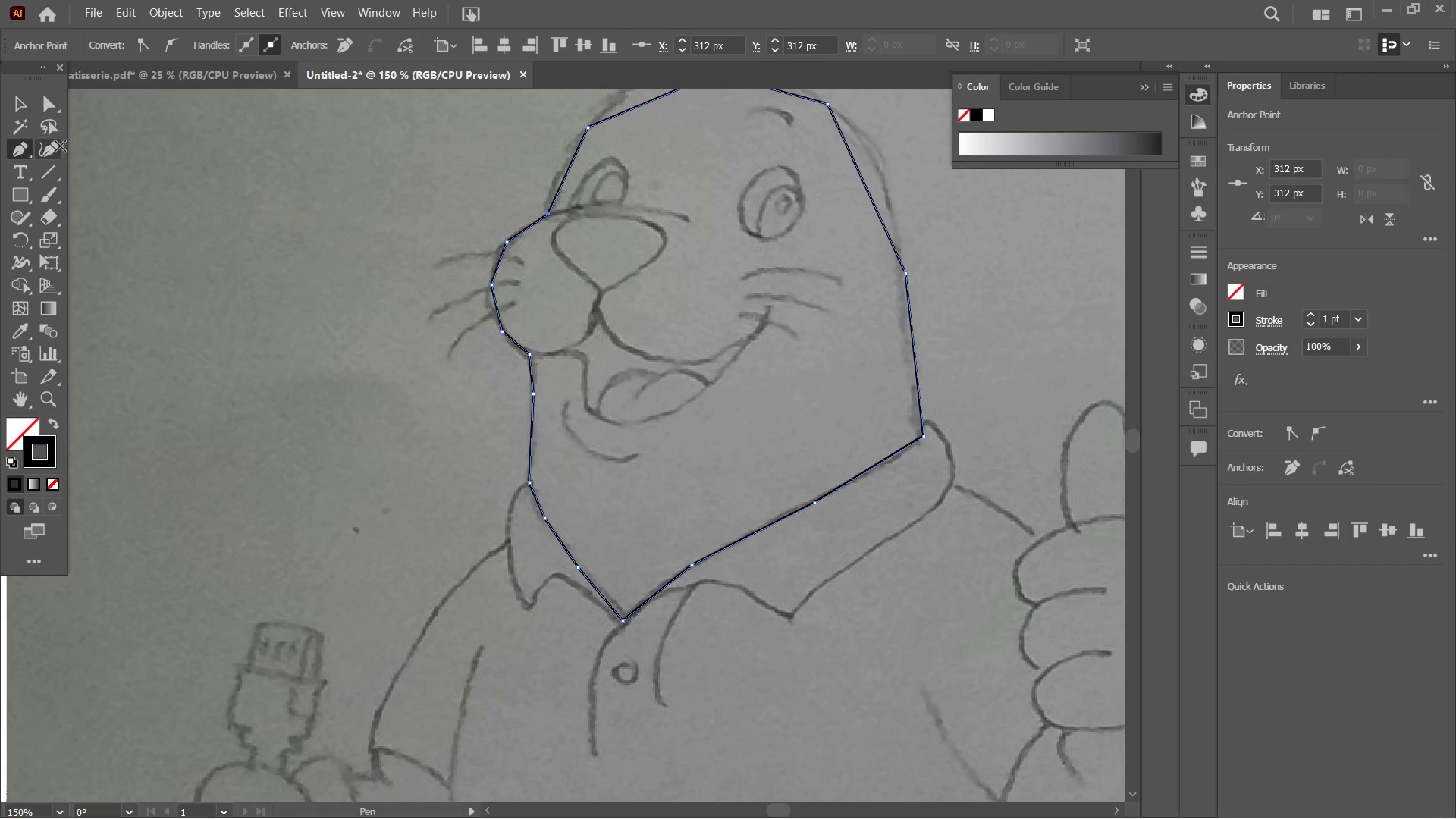 
key(Backspace)
 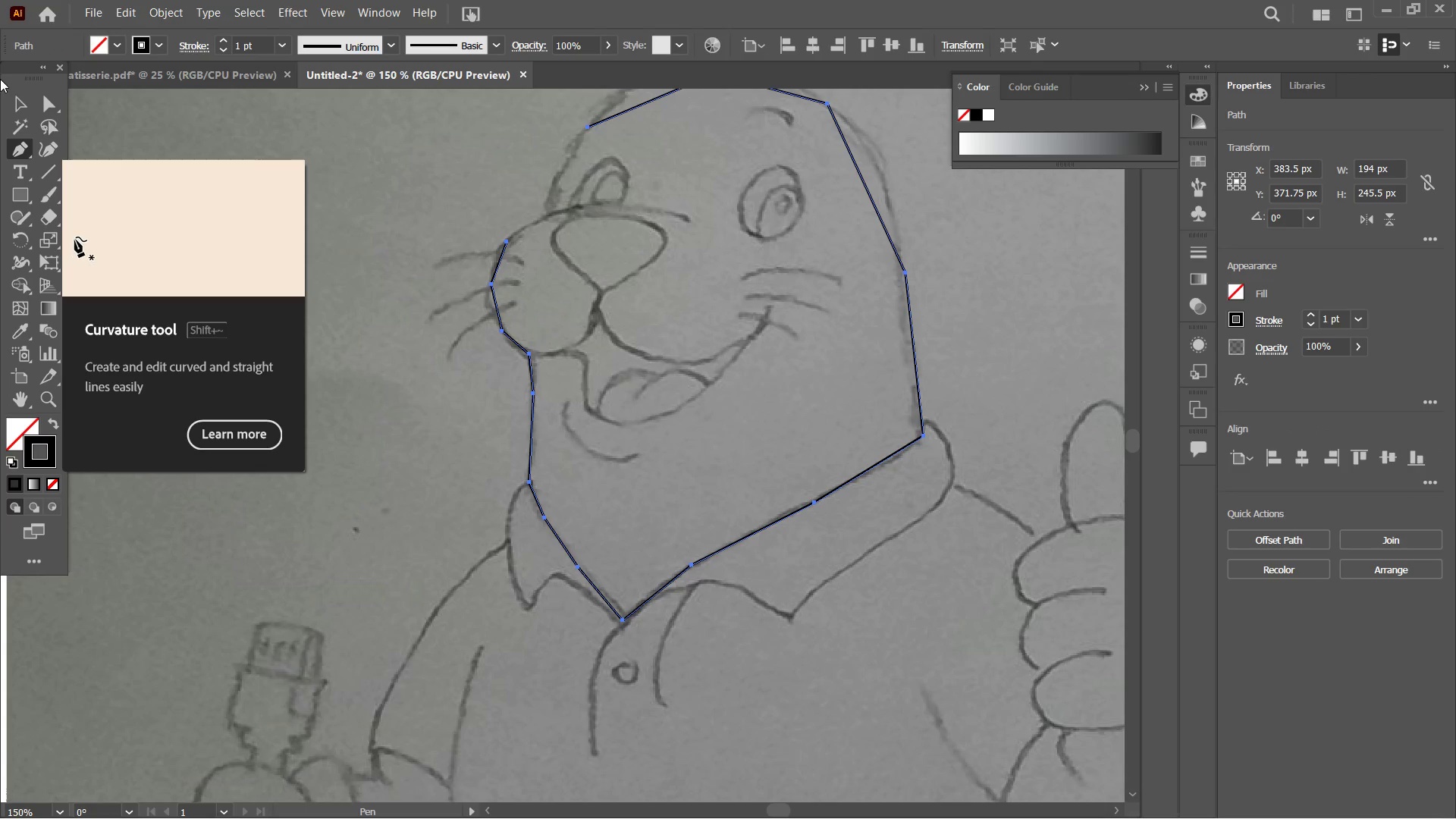 
left_click([22, 101])
 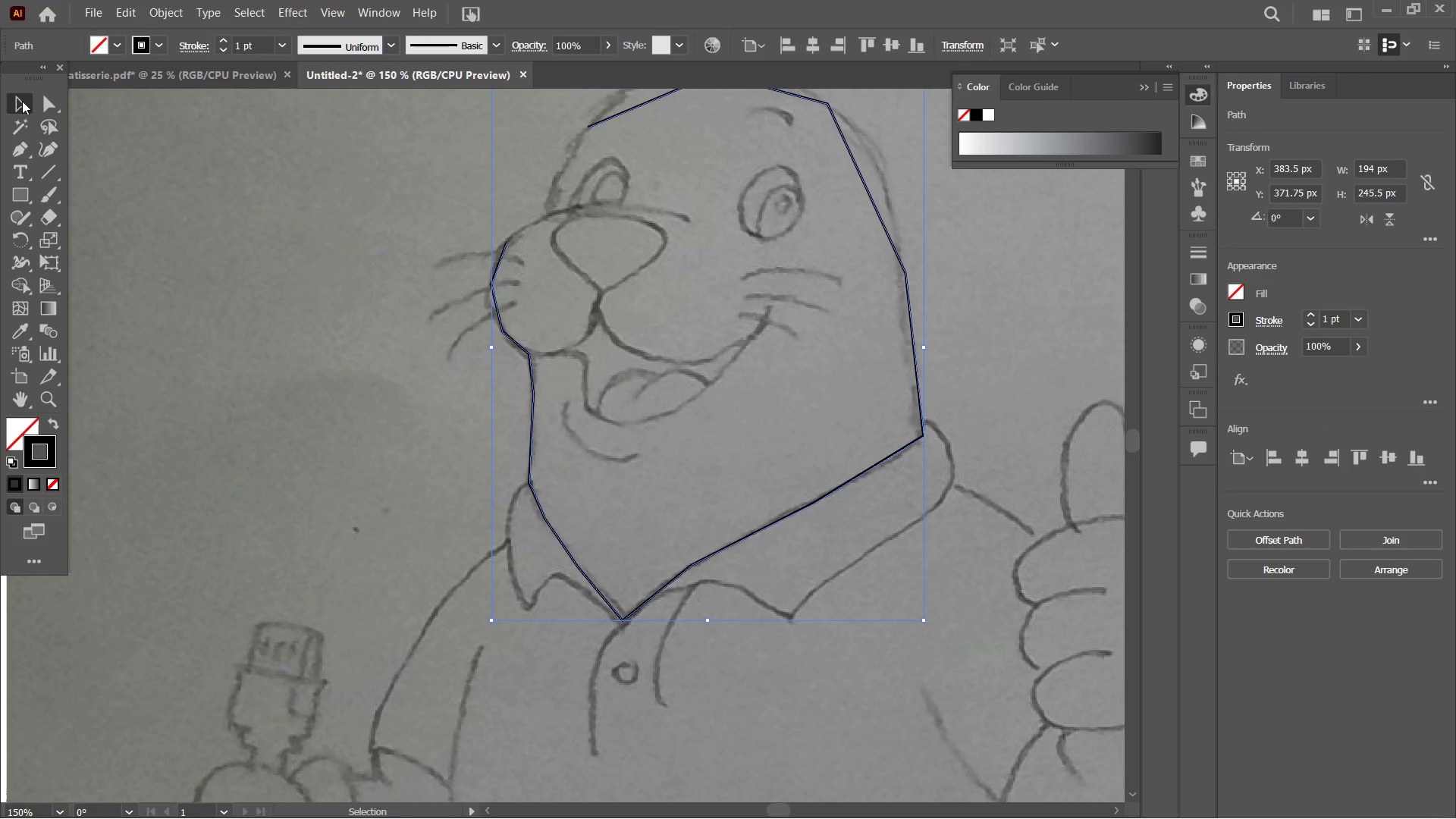 
key(Backspace)
 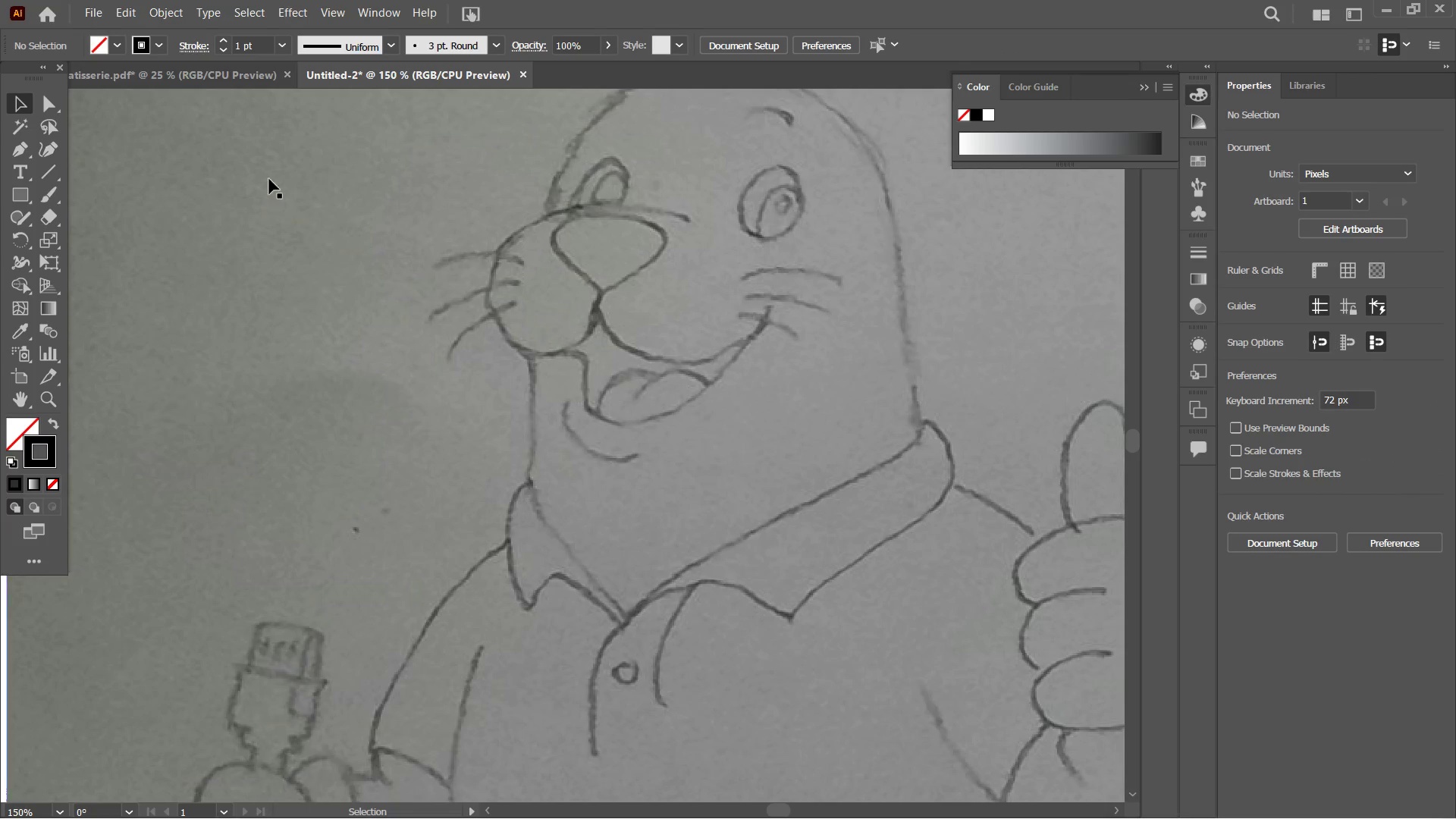 
hold_key(key=Space, duration=0.86)
 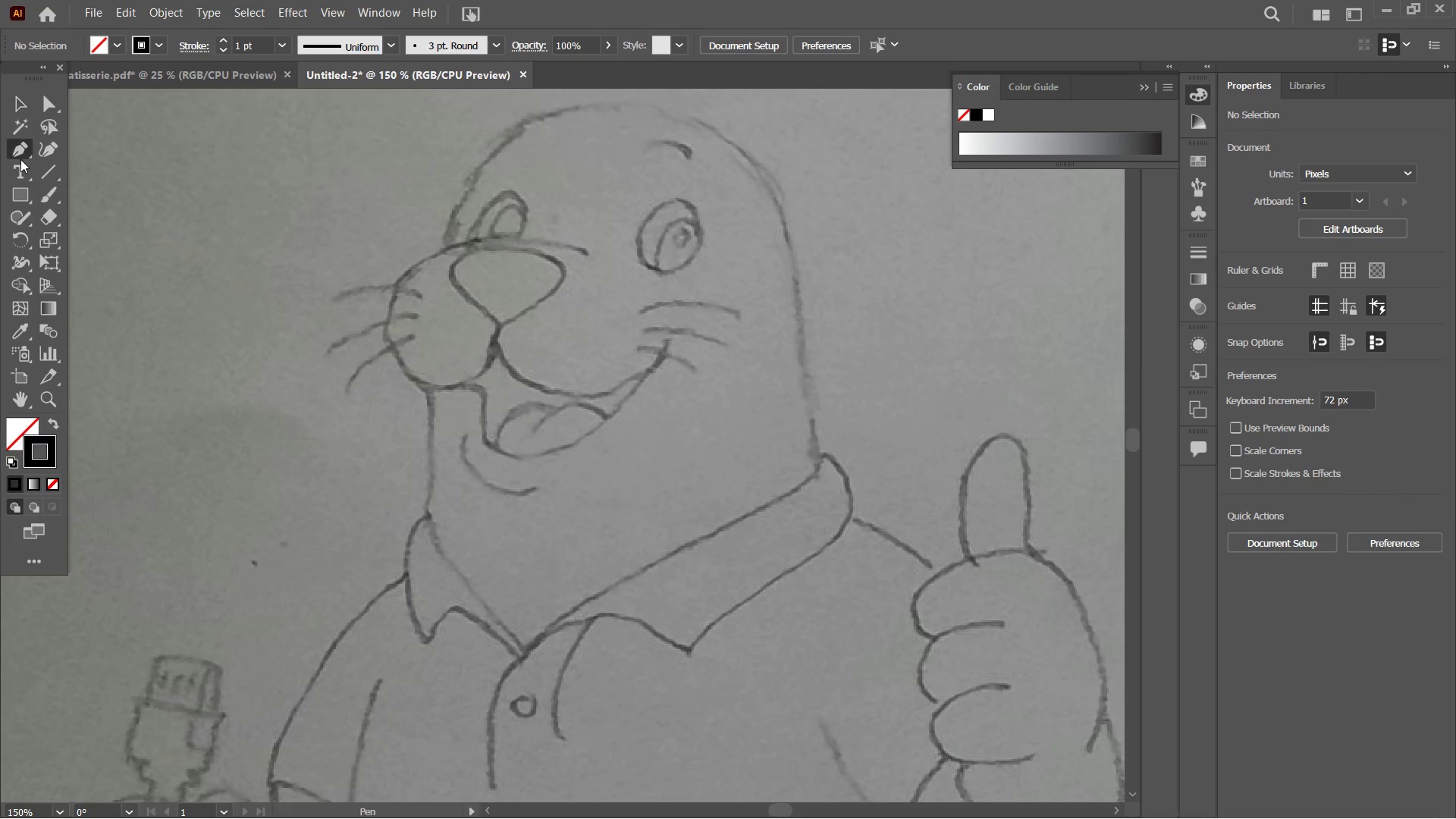 
left_click_drag(start_coordinate=[541, 306], to_coordinate=[439, 339])
 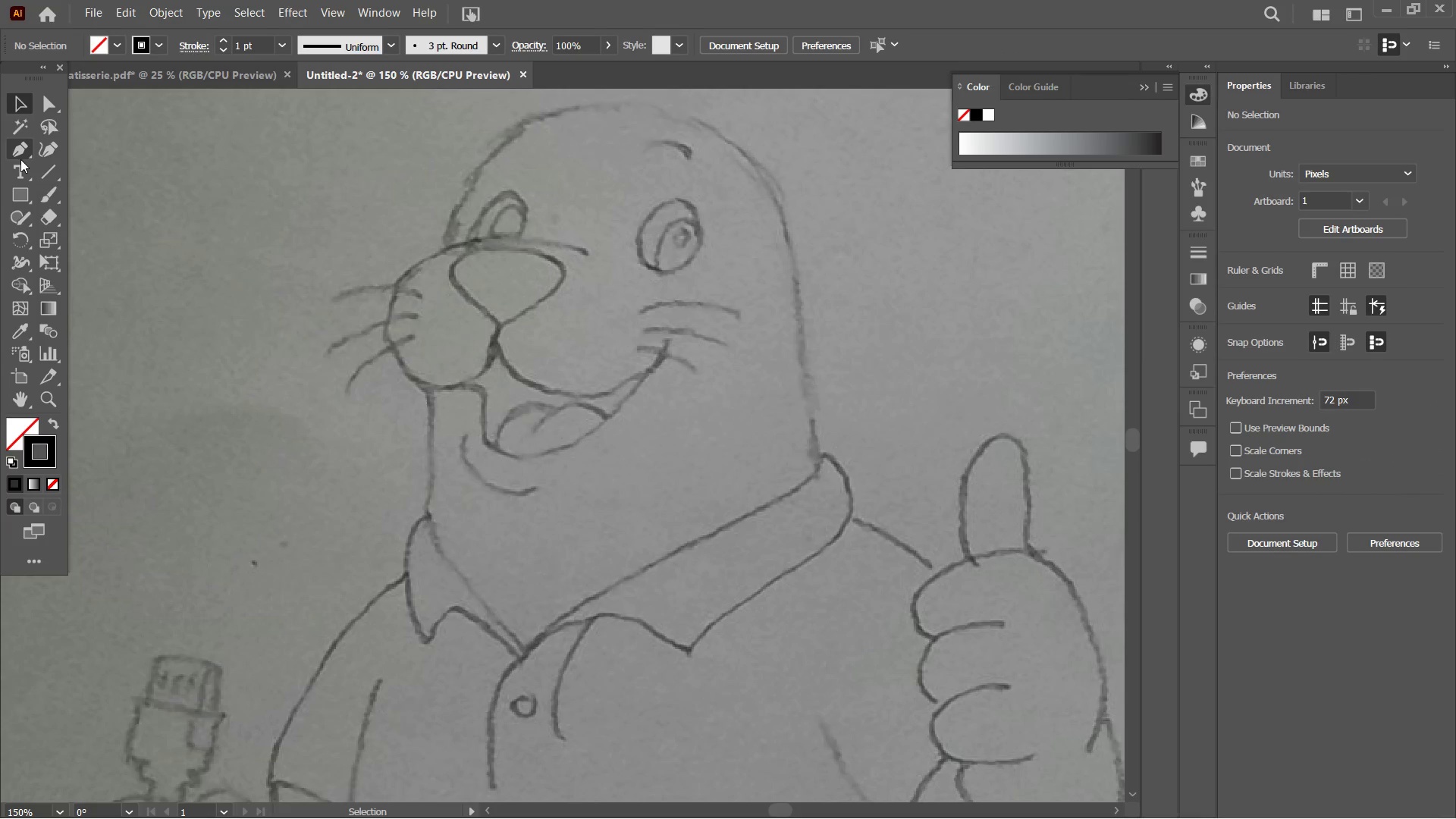 
left_click([20, 159])
 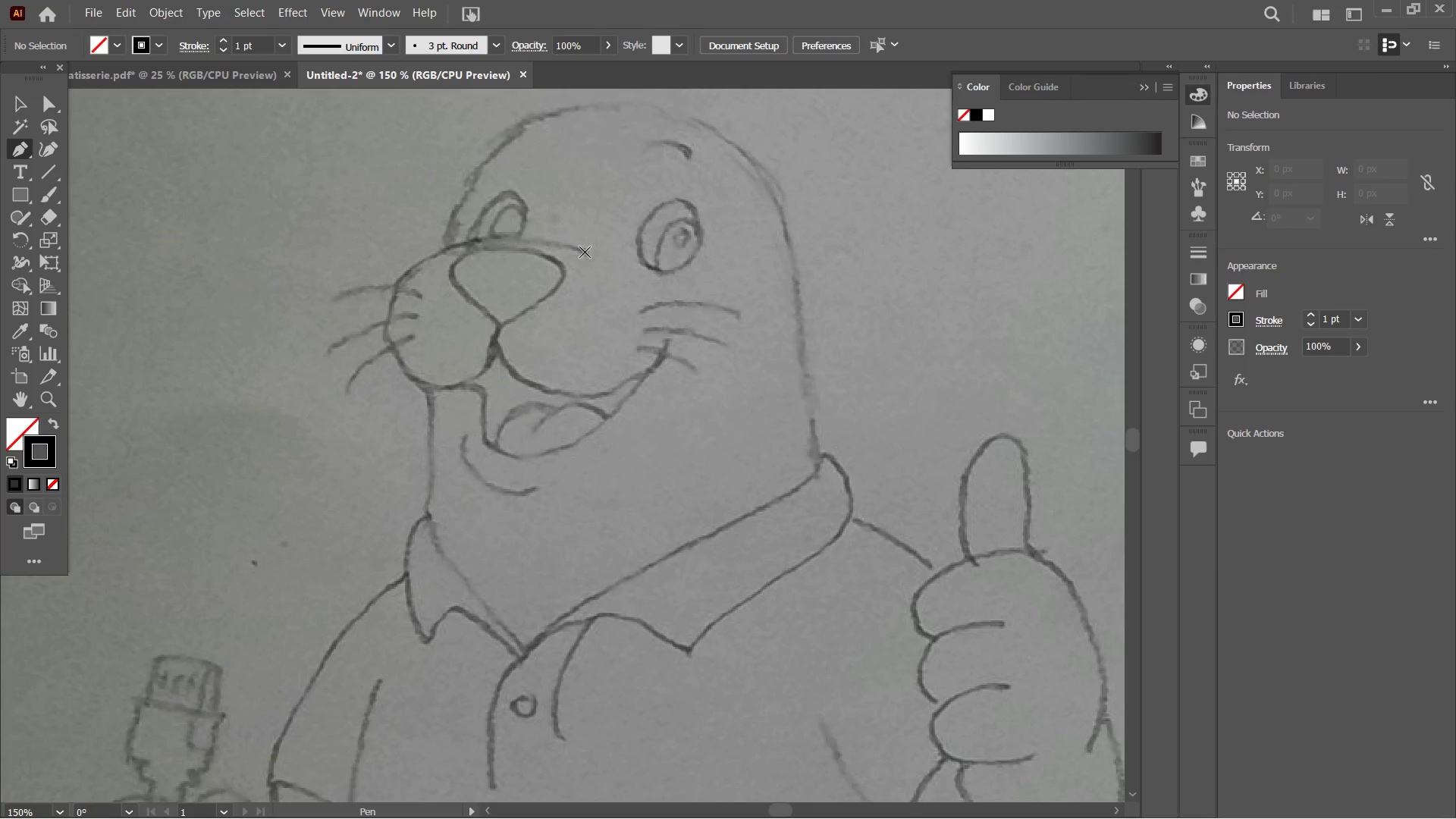 
left_click([585, 253])
 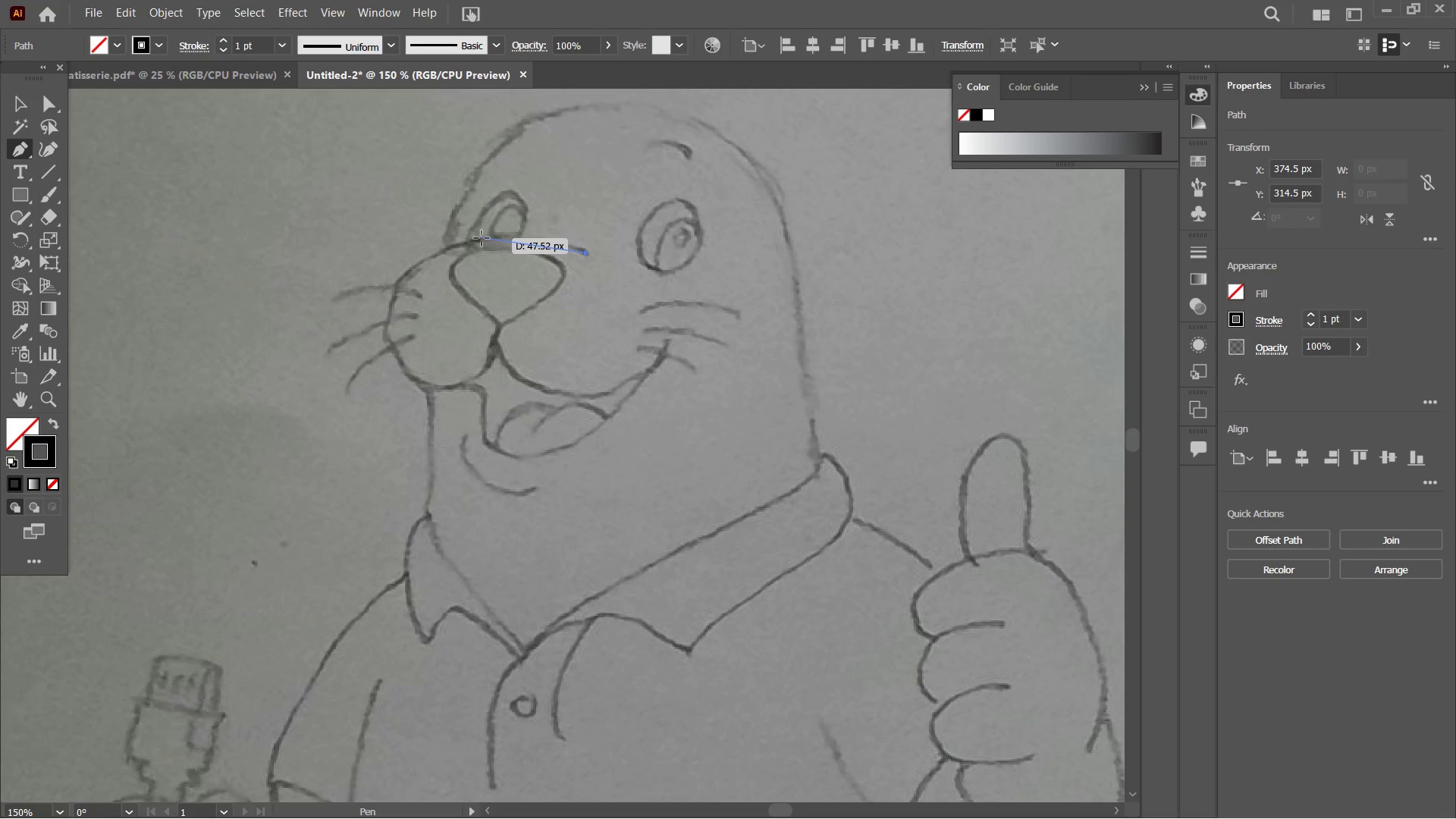 
left_click([485, 238])
 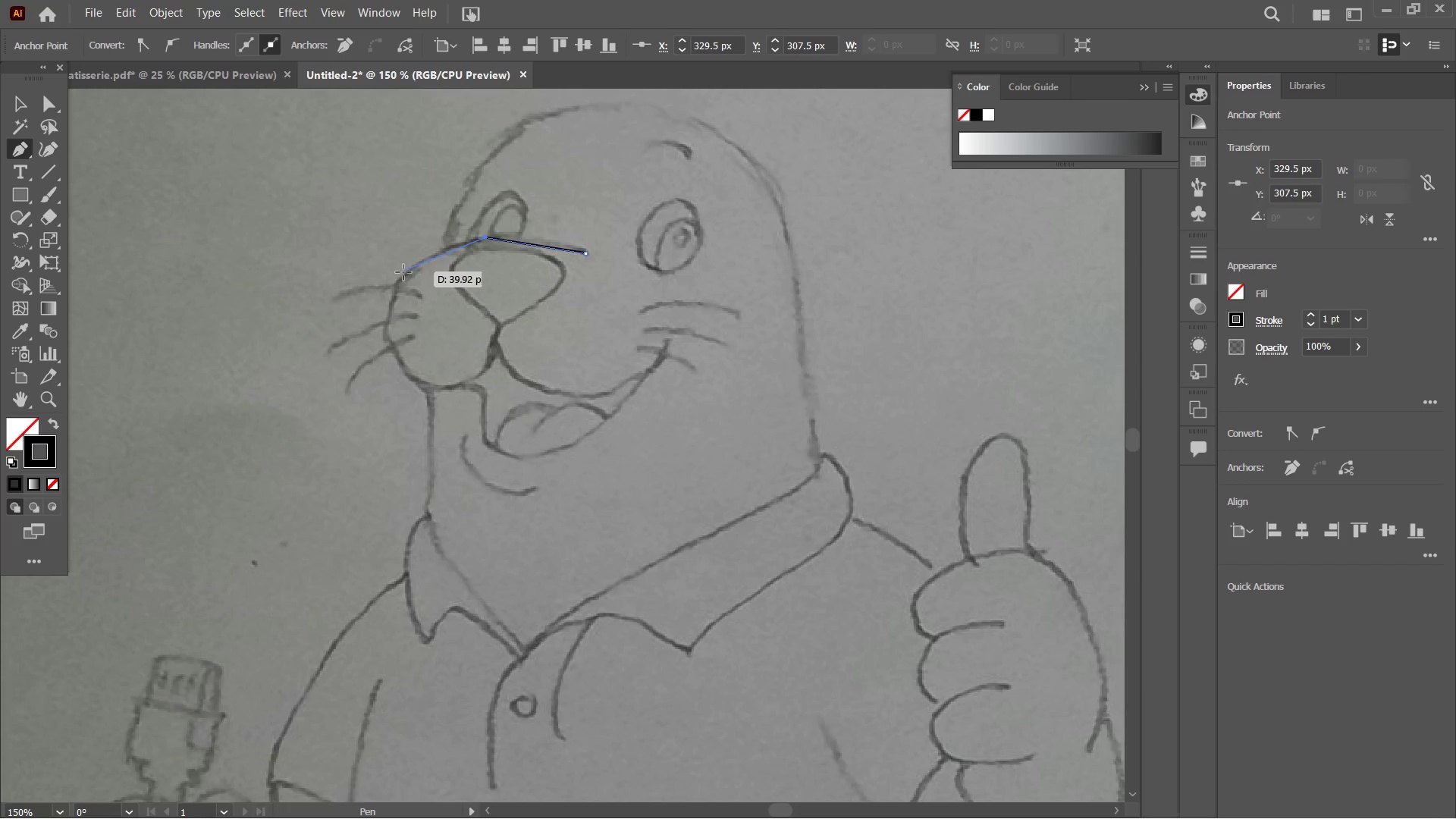 
left_click([400, 279])
 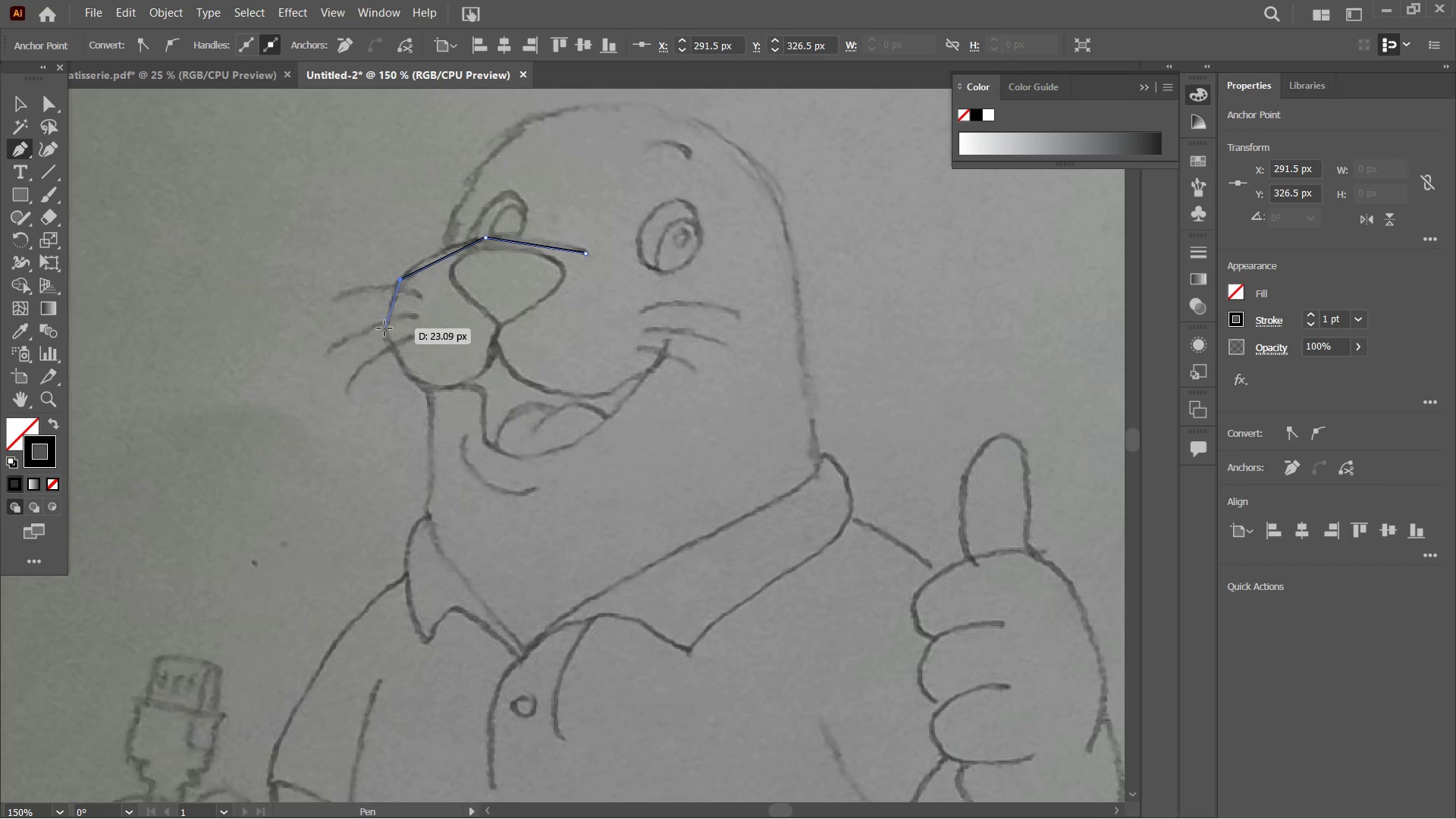 
left_click([384, 331])
 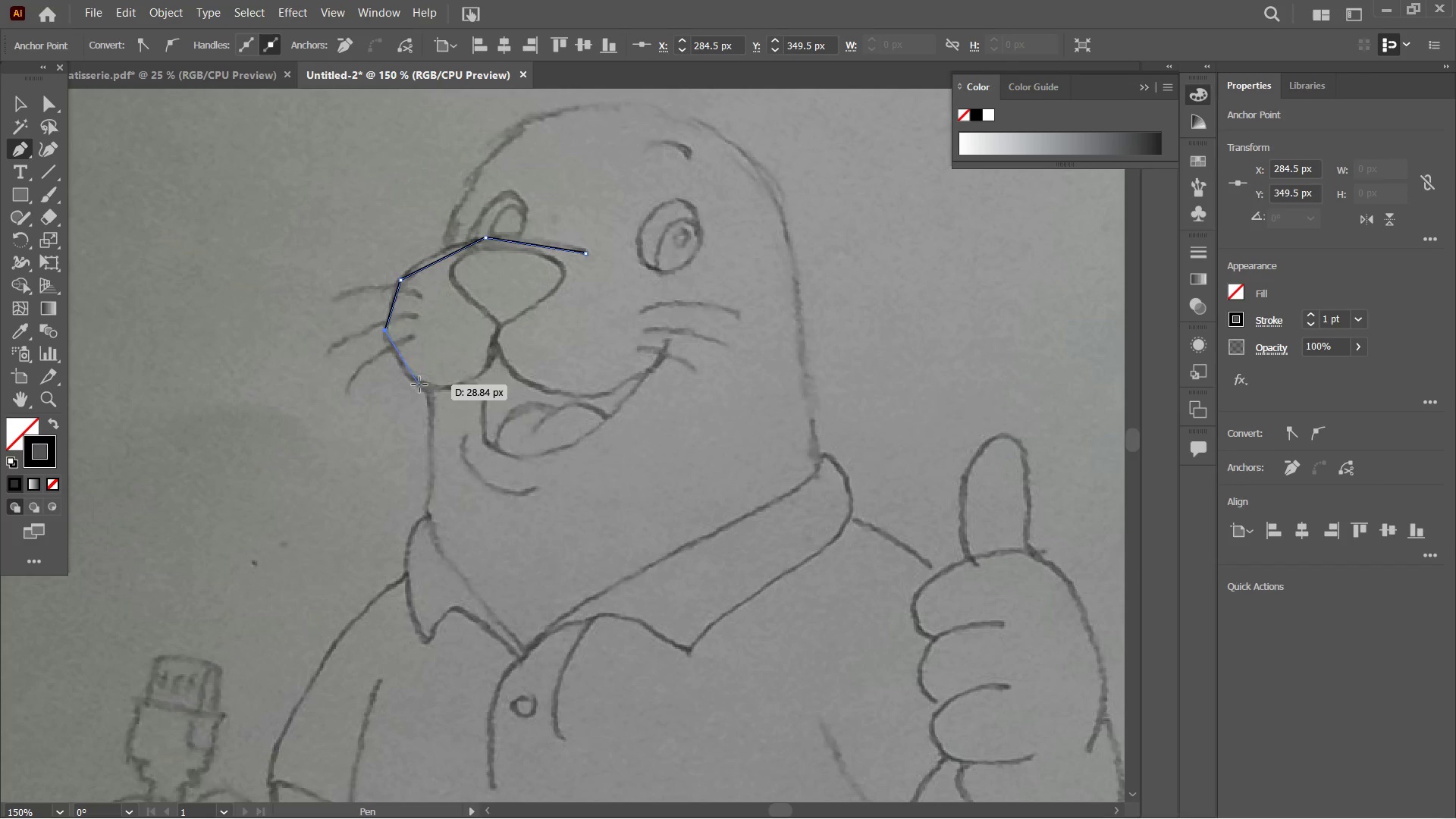 
left_click([414, 384])
 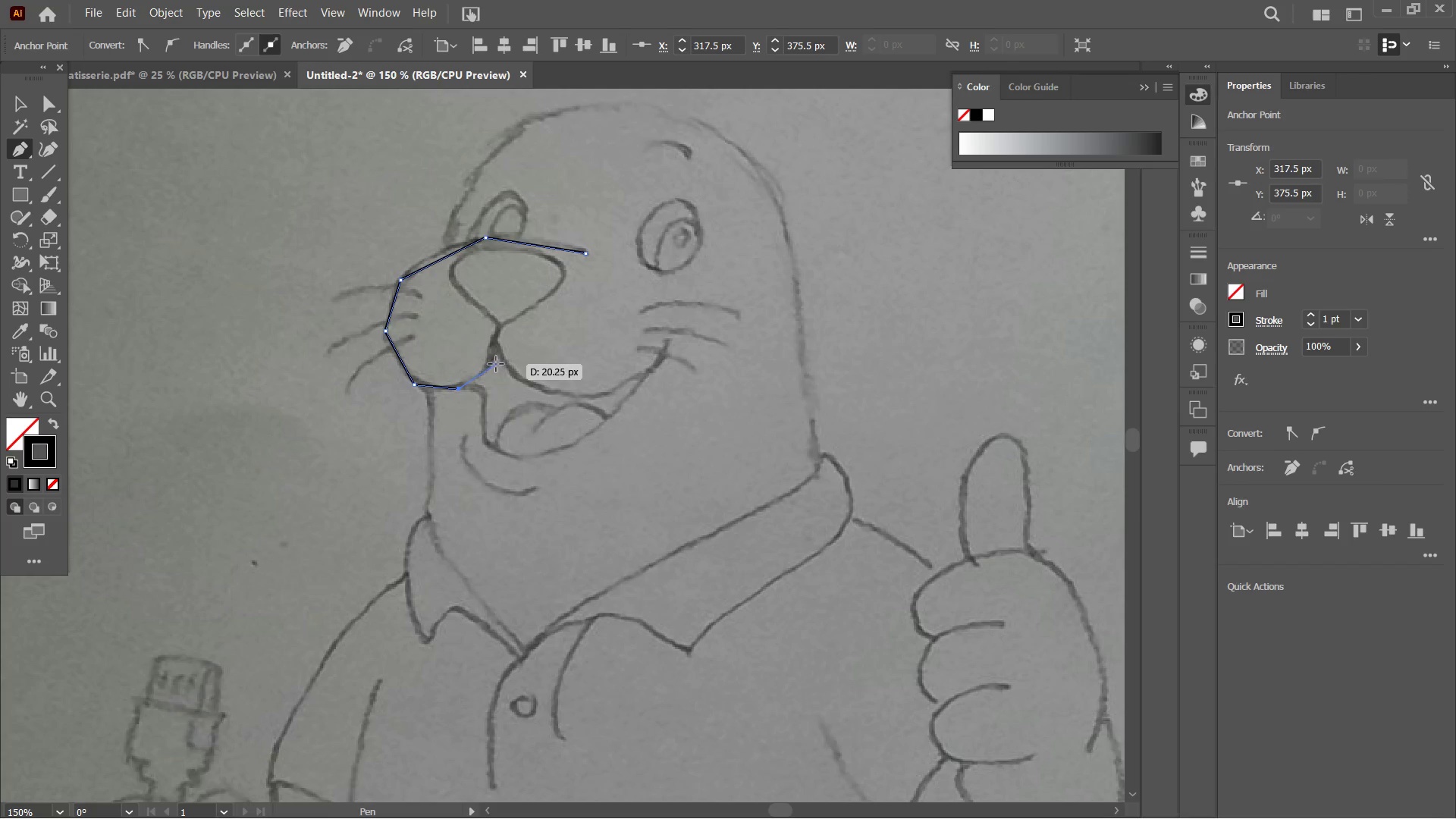 
key(Control+Z)
 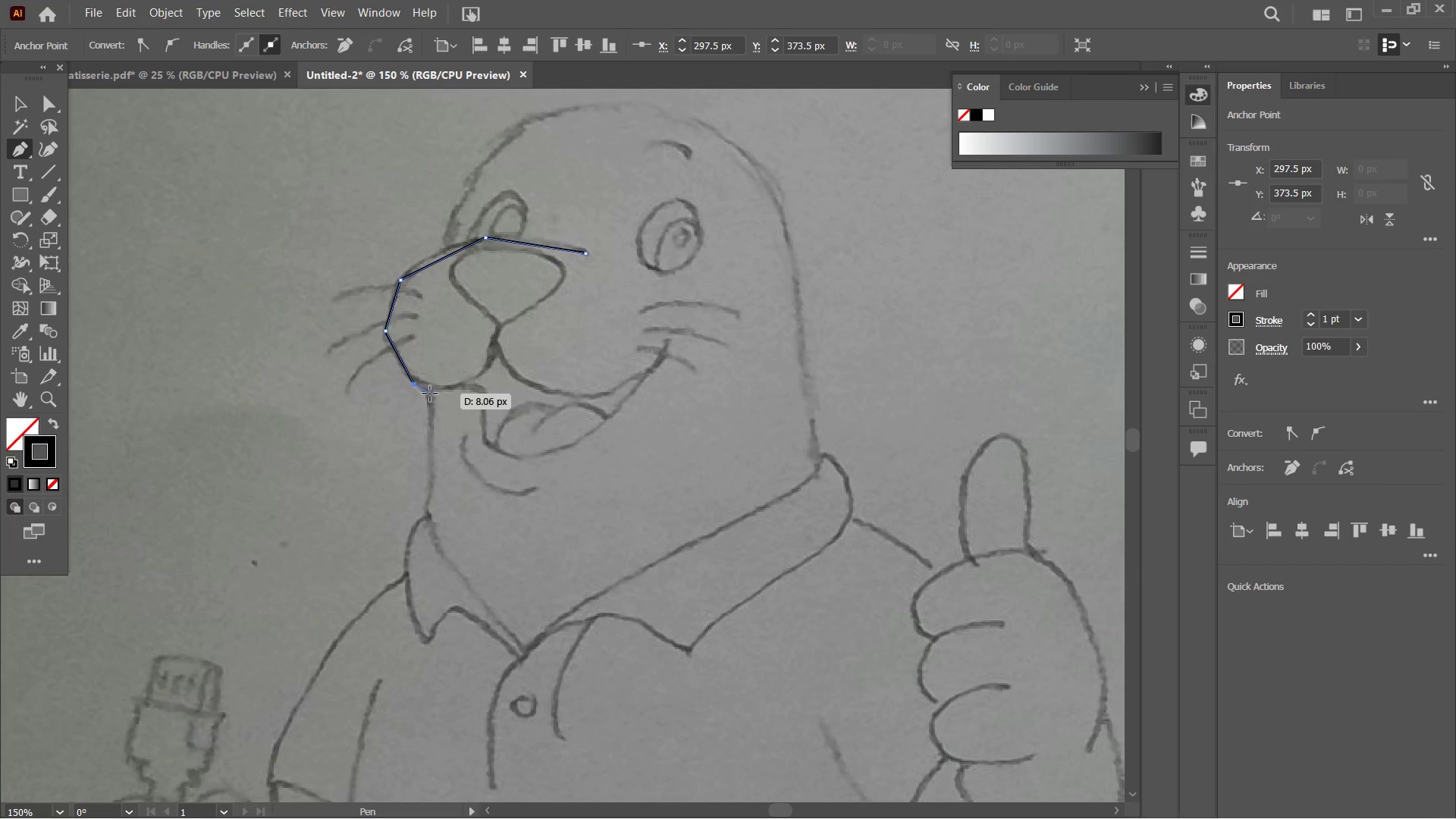 
left_click([430, 393])
 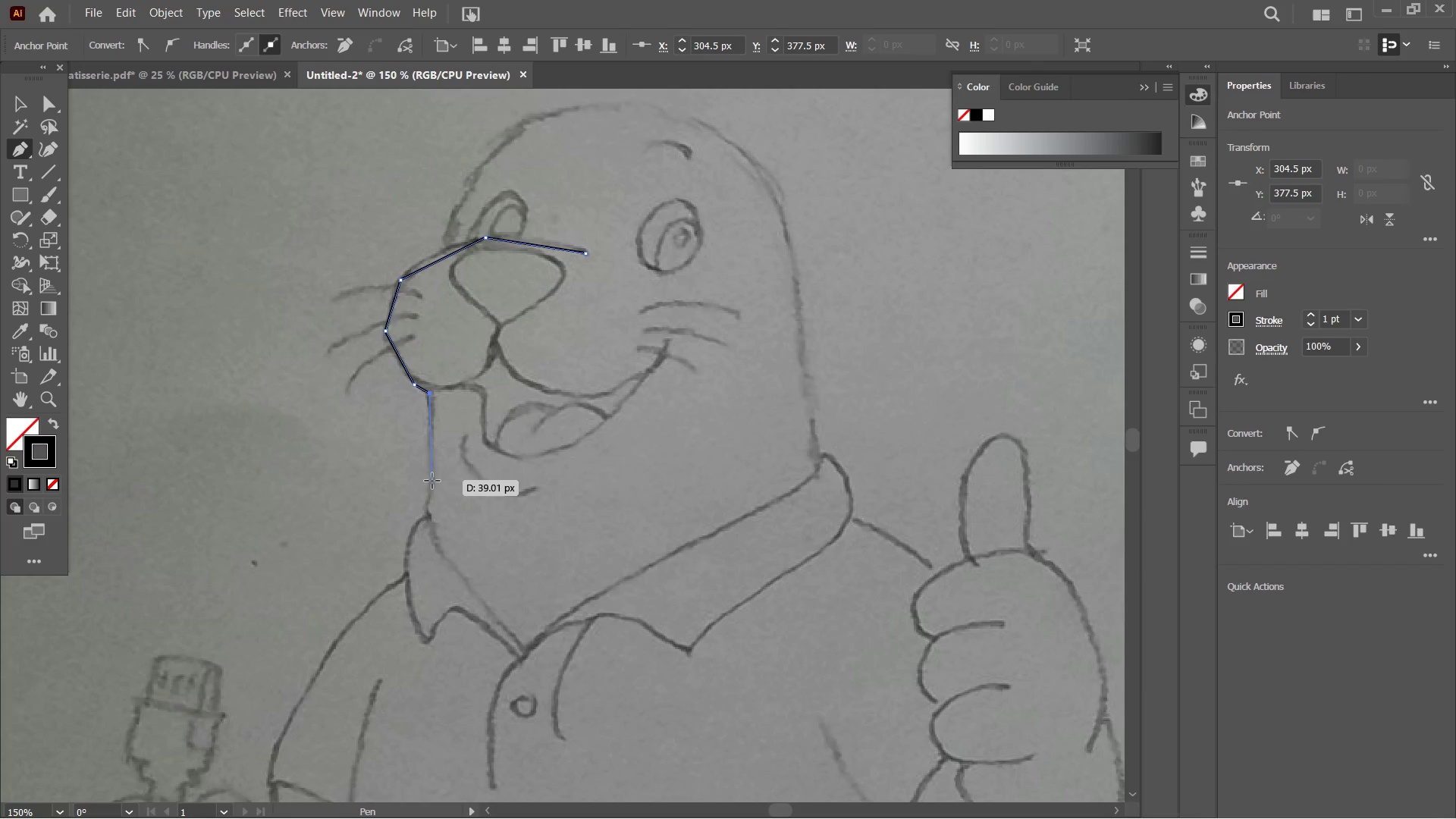 
left_click([430, 518])
 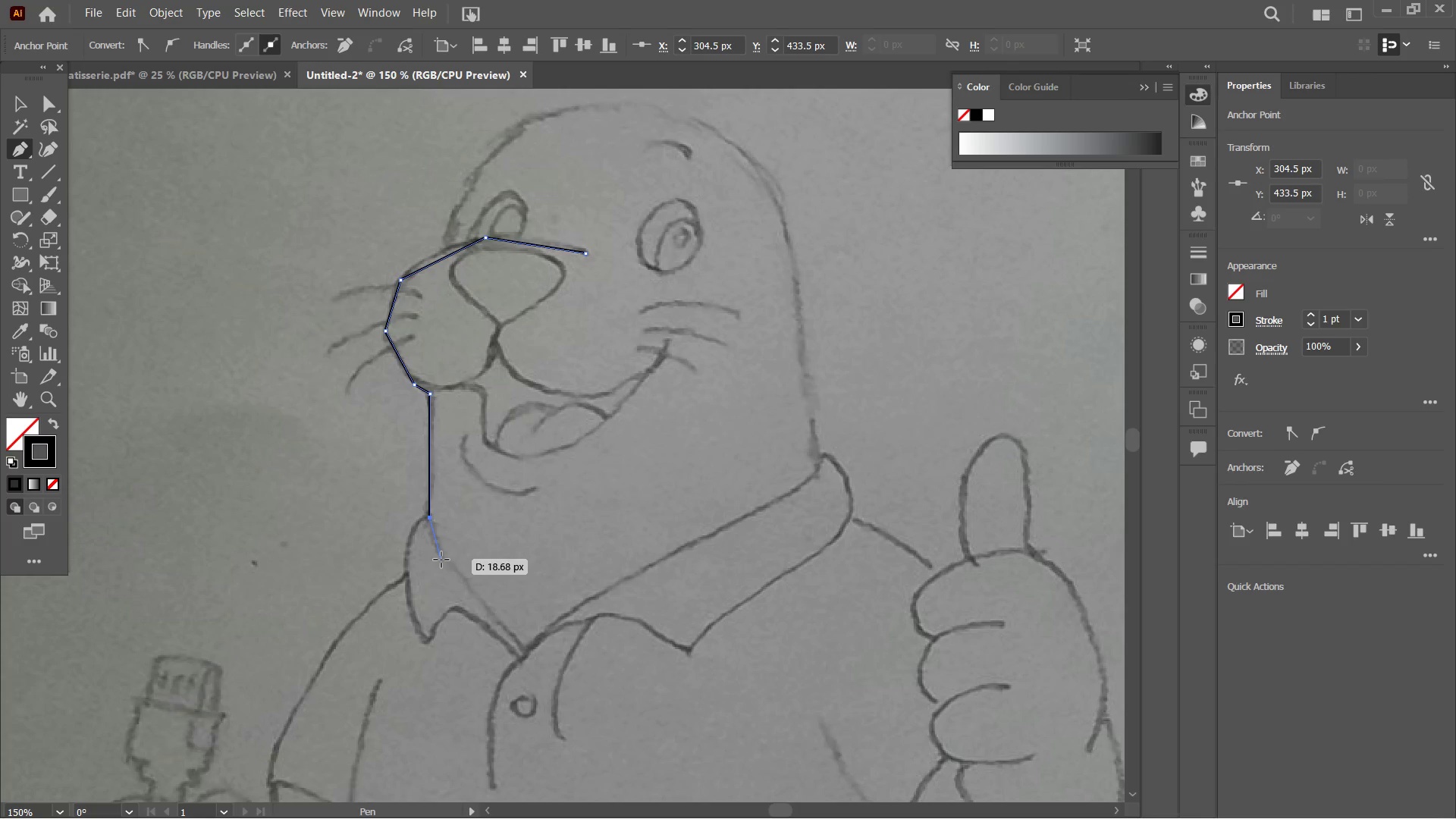 
left_click([441, 561])
 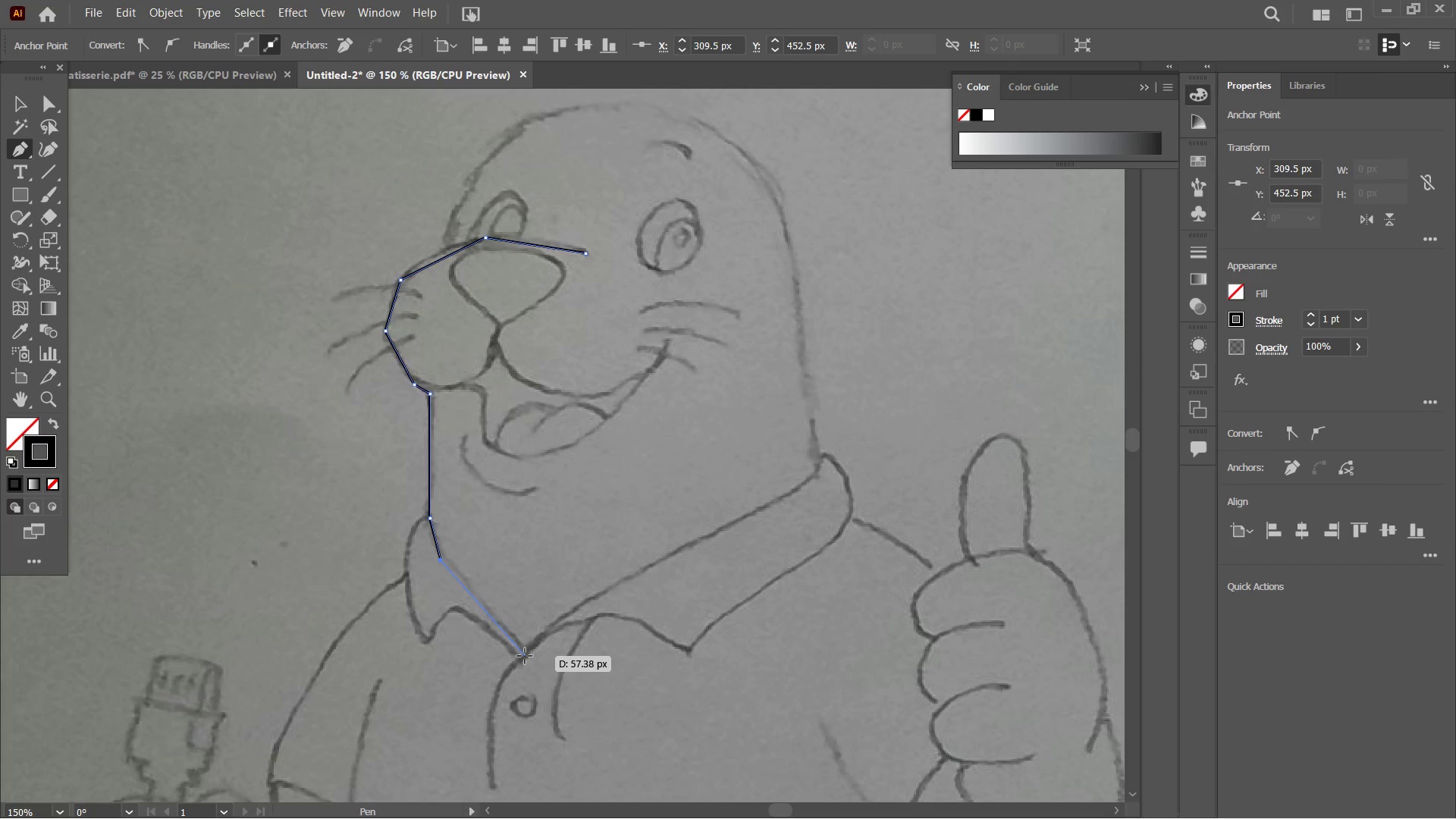 
left_click([528, 651])
 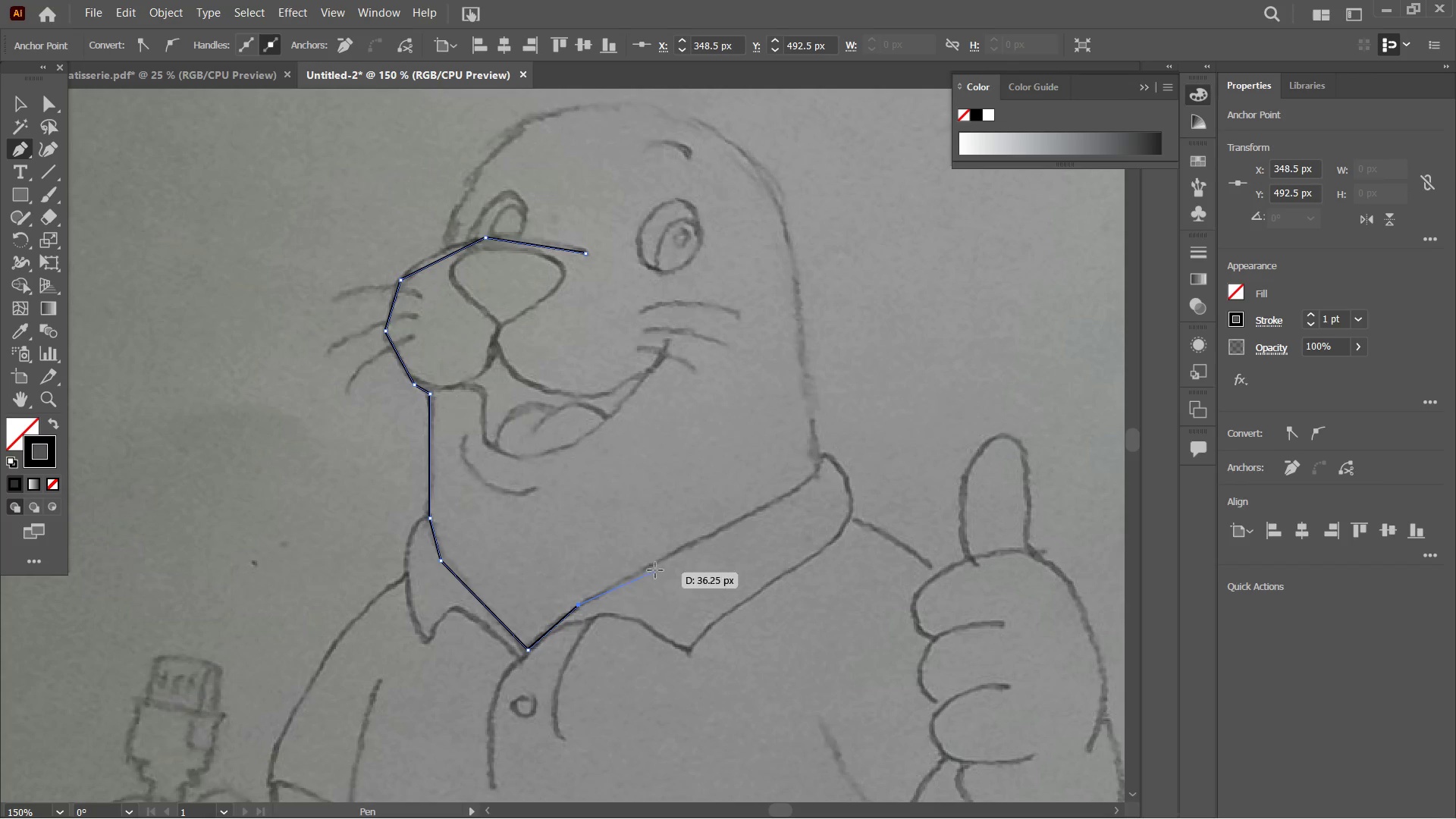 
left_click([679, 551])
 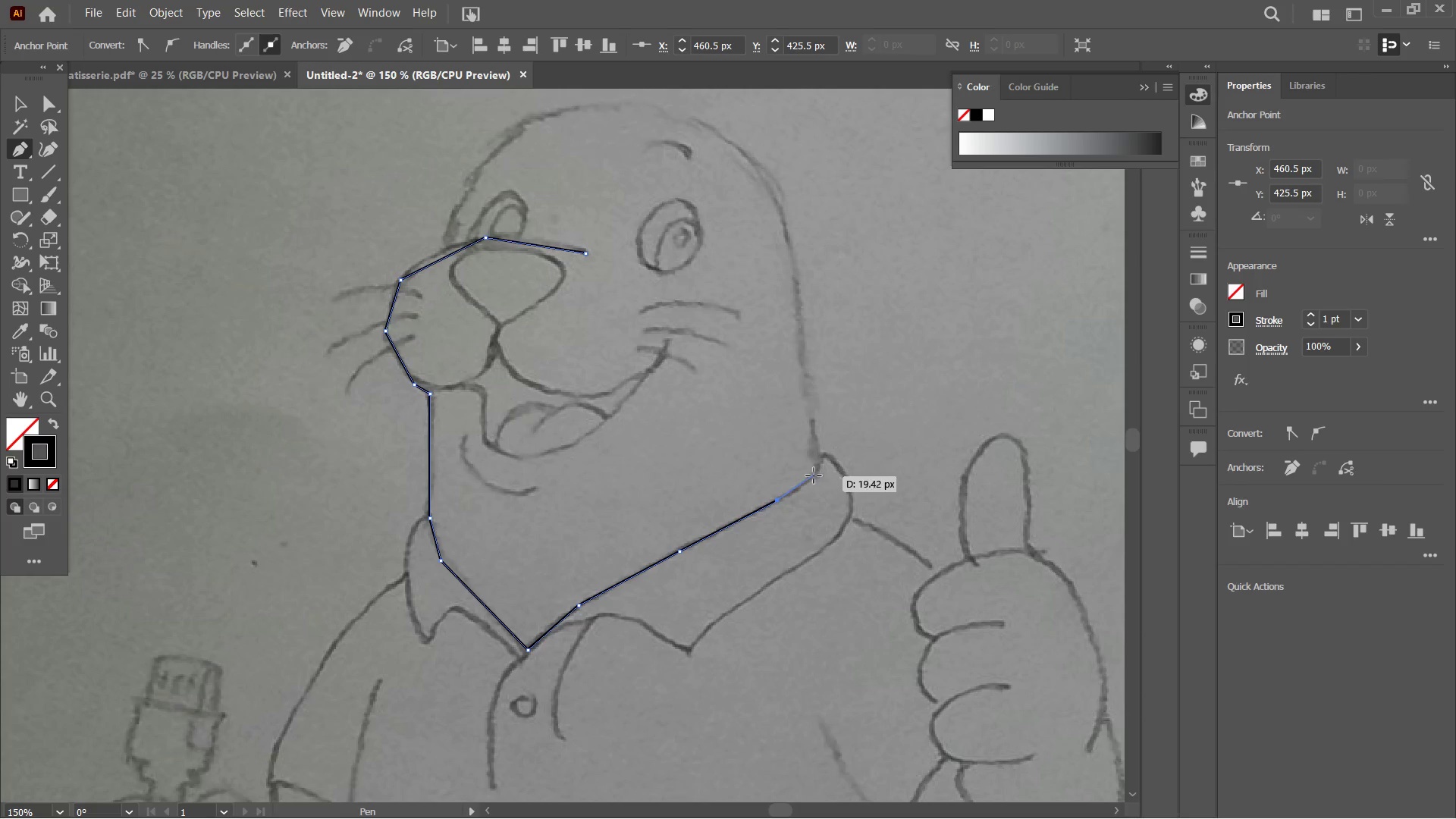 
left_click([824, 460])
 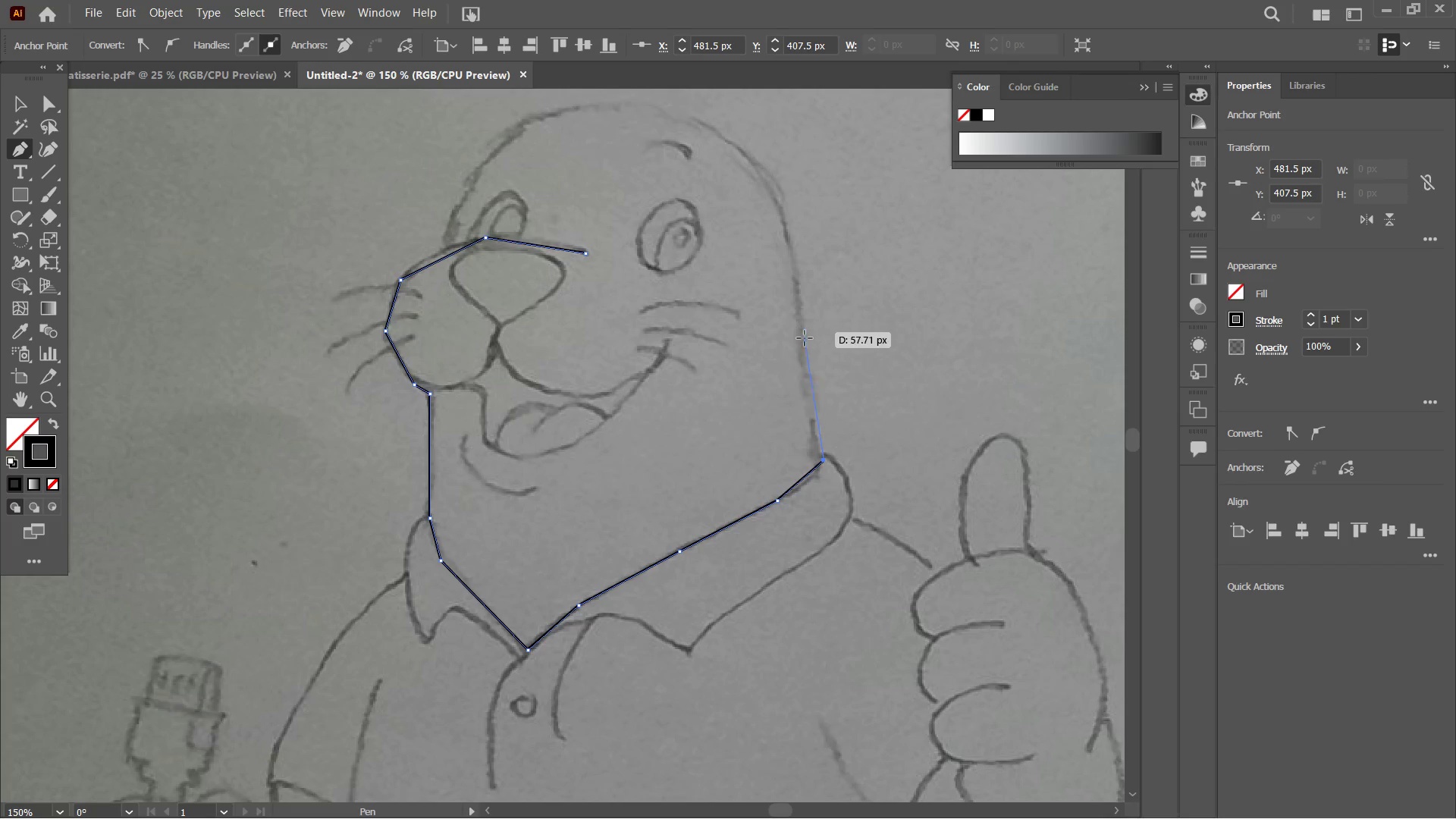 
left_click([802, 350])
 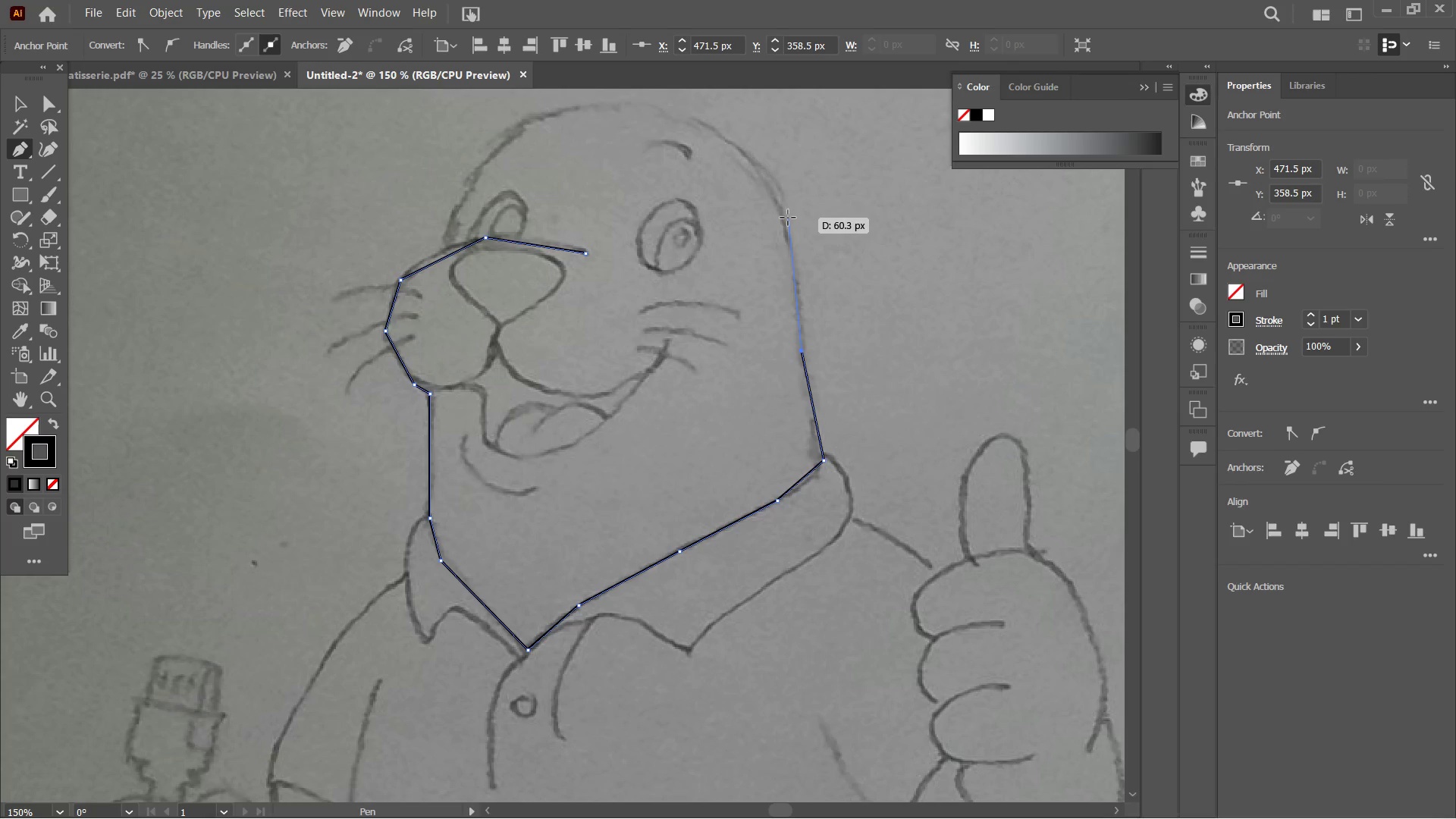 
left_click([786, 222])
 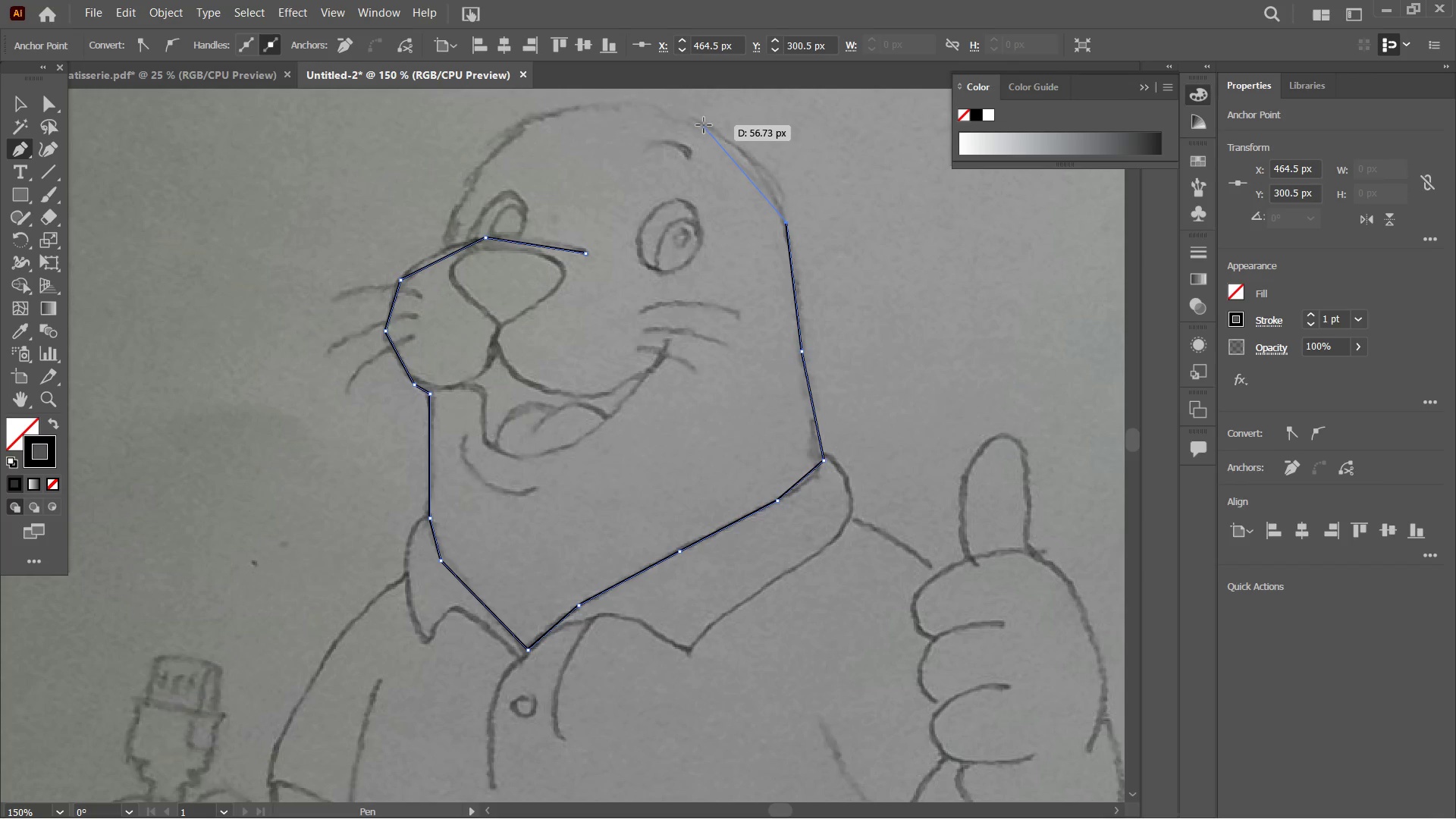 
left_click([702, 120])
 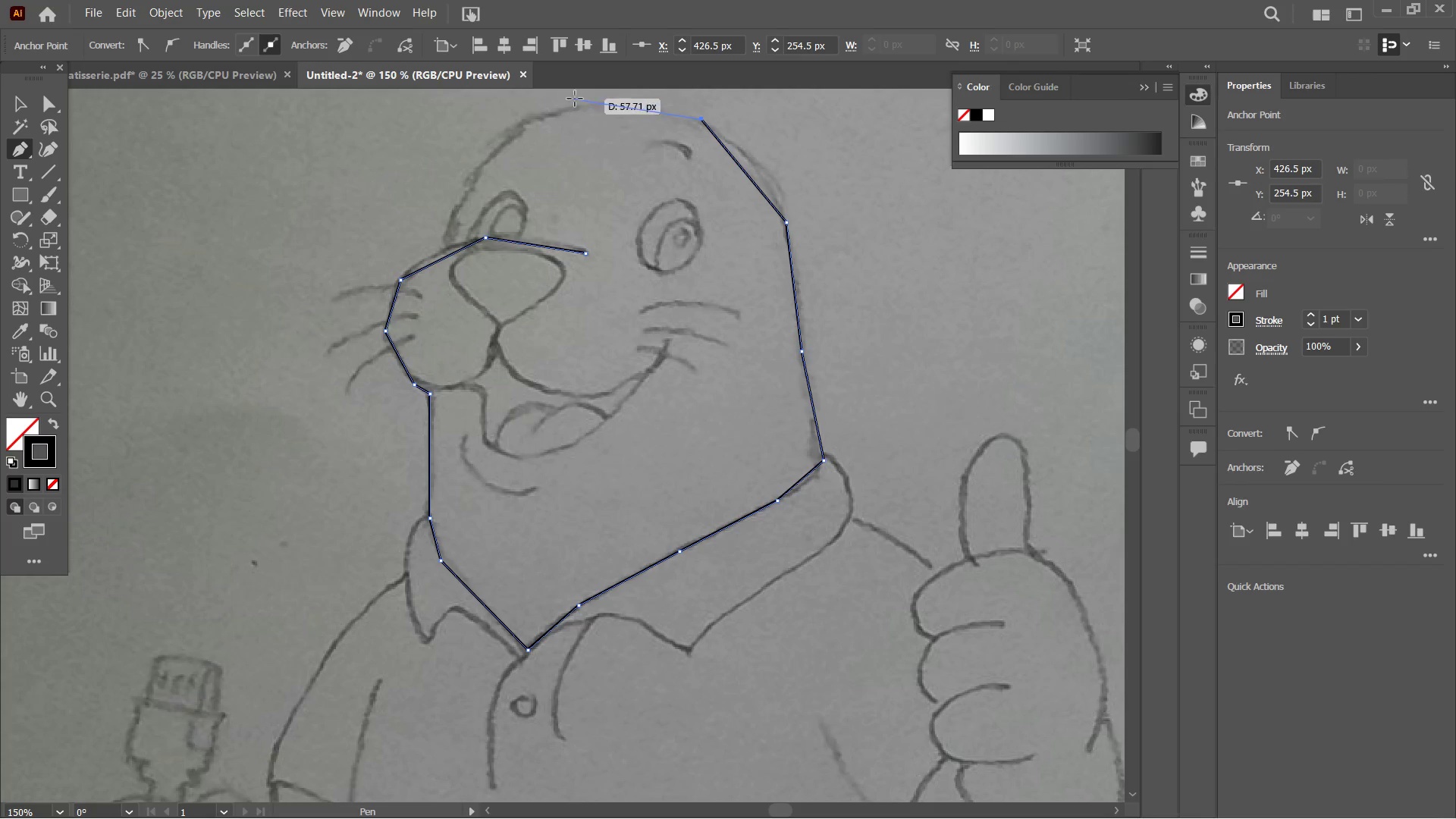 
left_click([579, 109])
 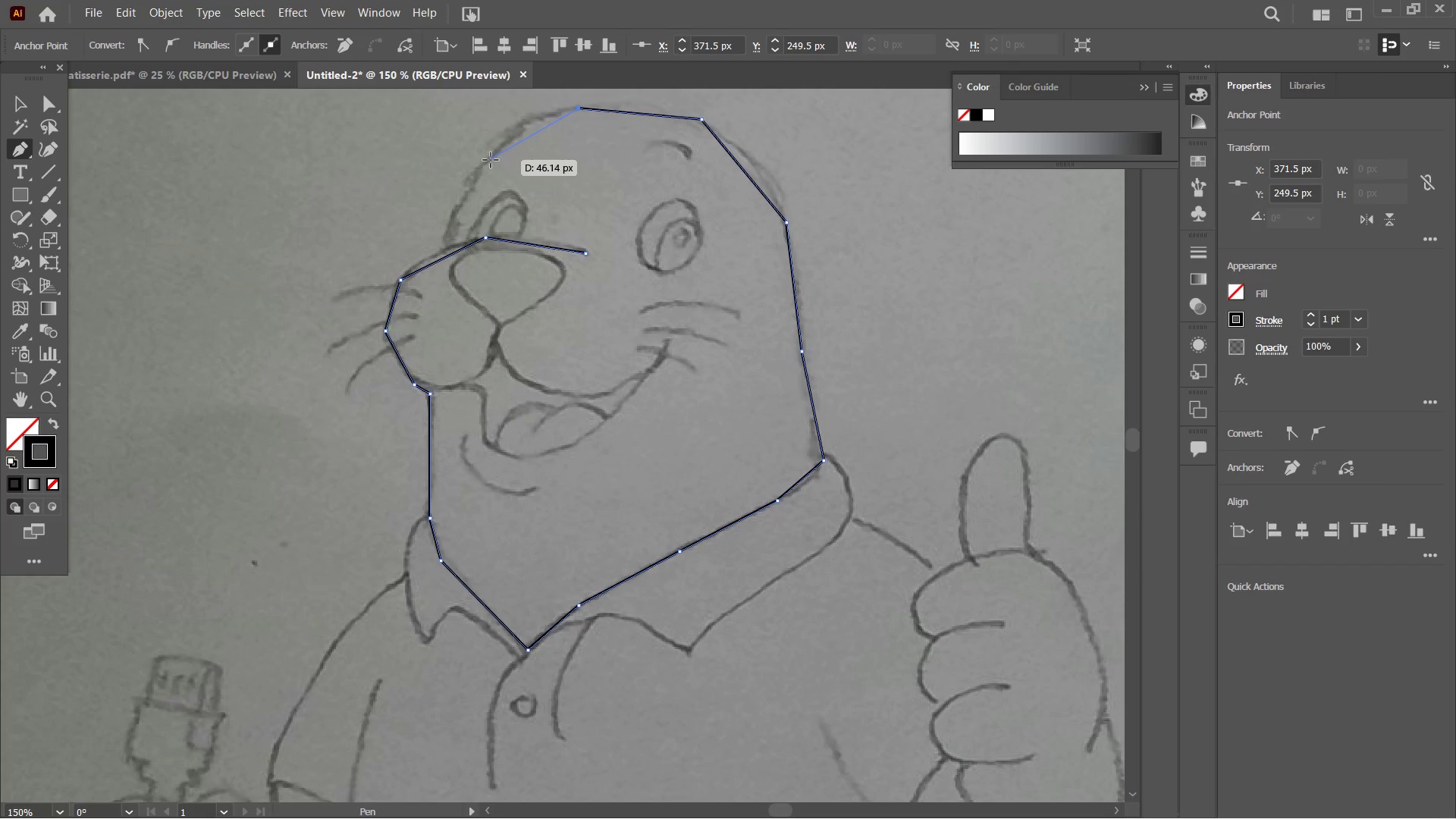 
left_click([485, 163])
 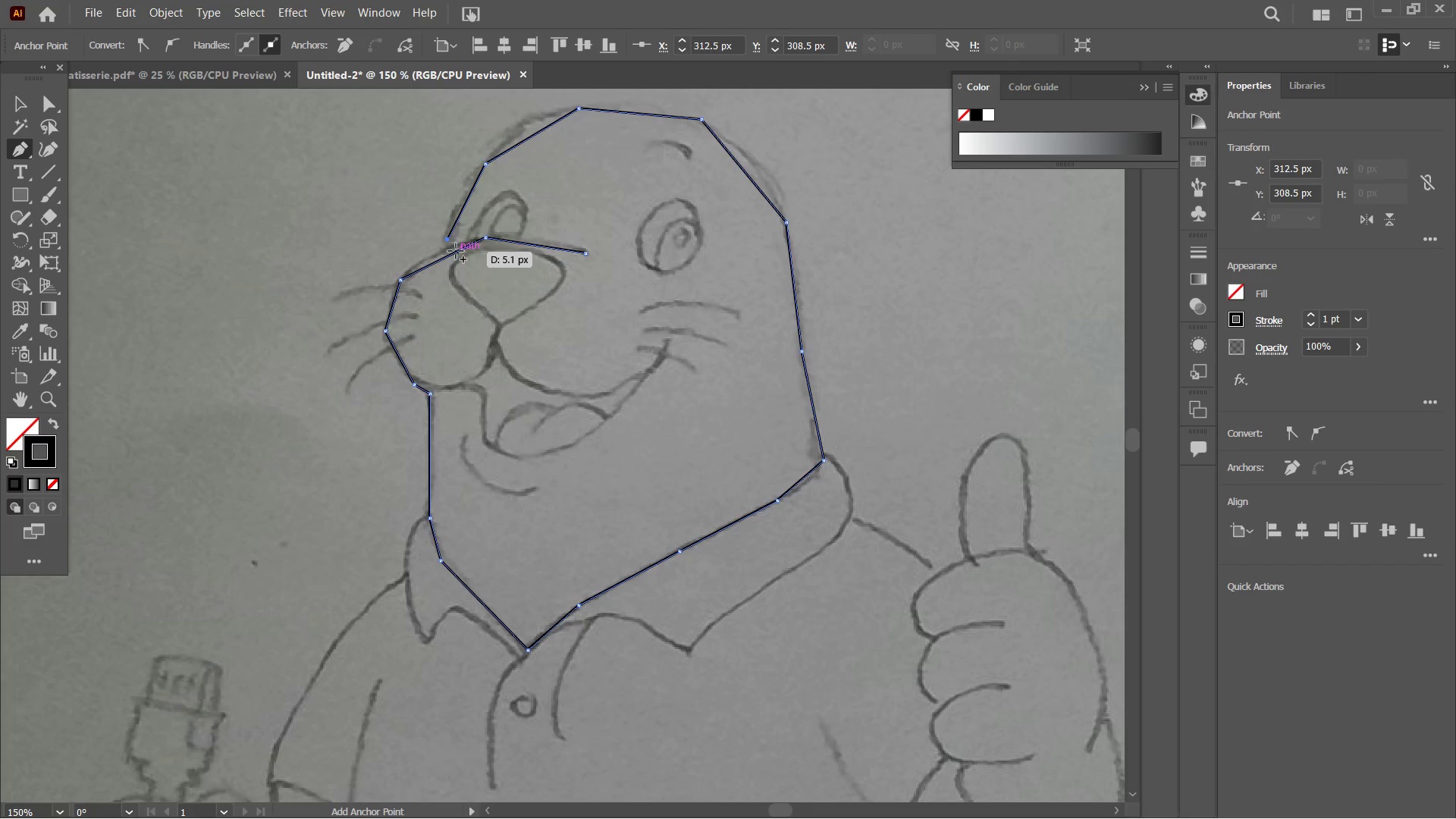 
key(Control+Z)
 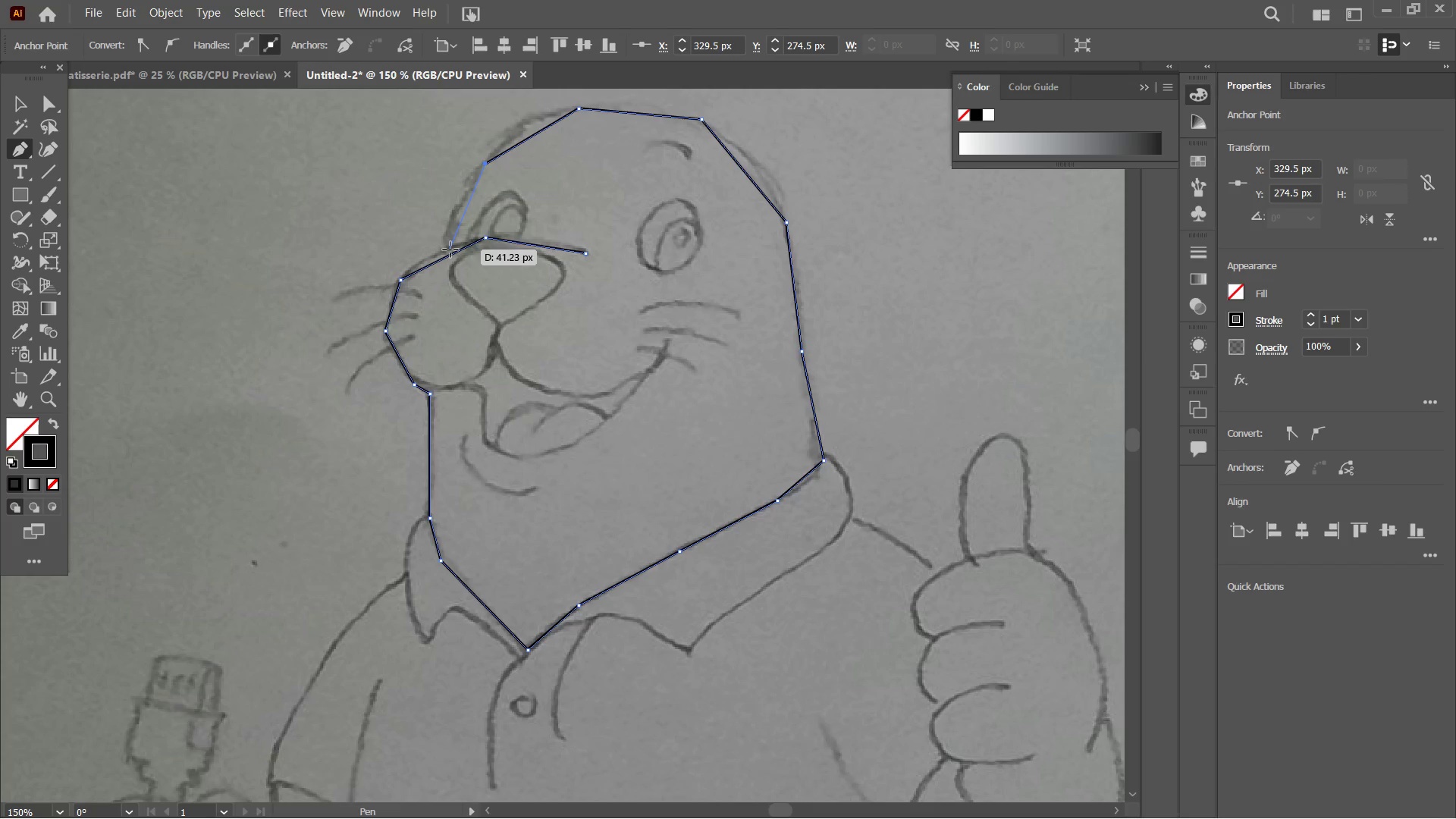 
left_click([450, 249])
 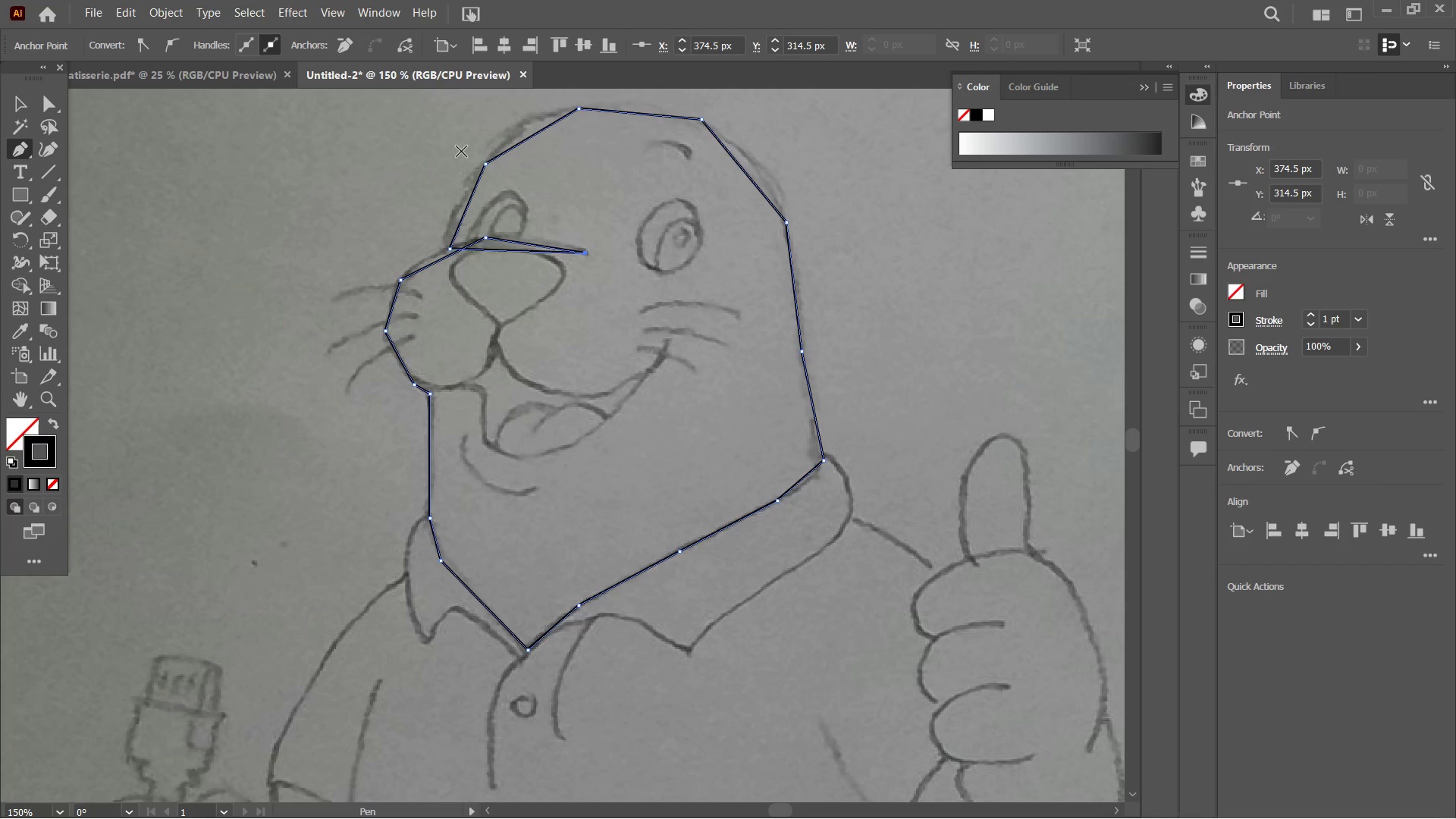 
wait(5.83)
 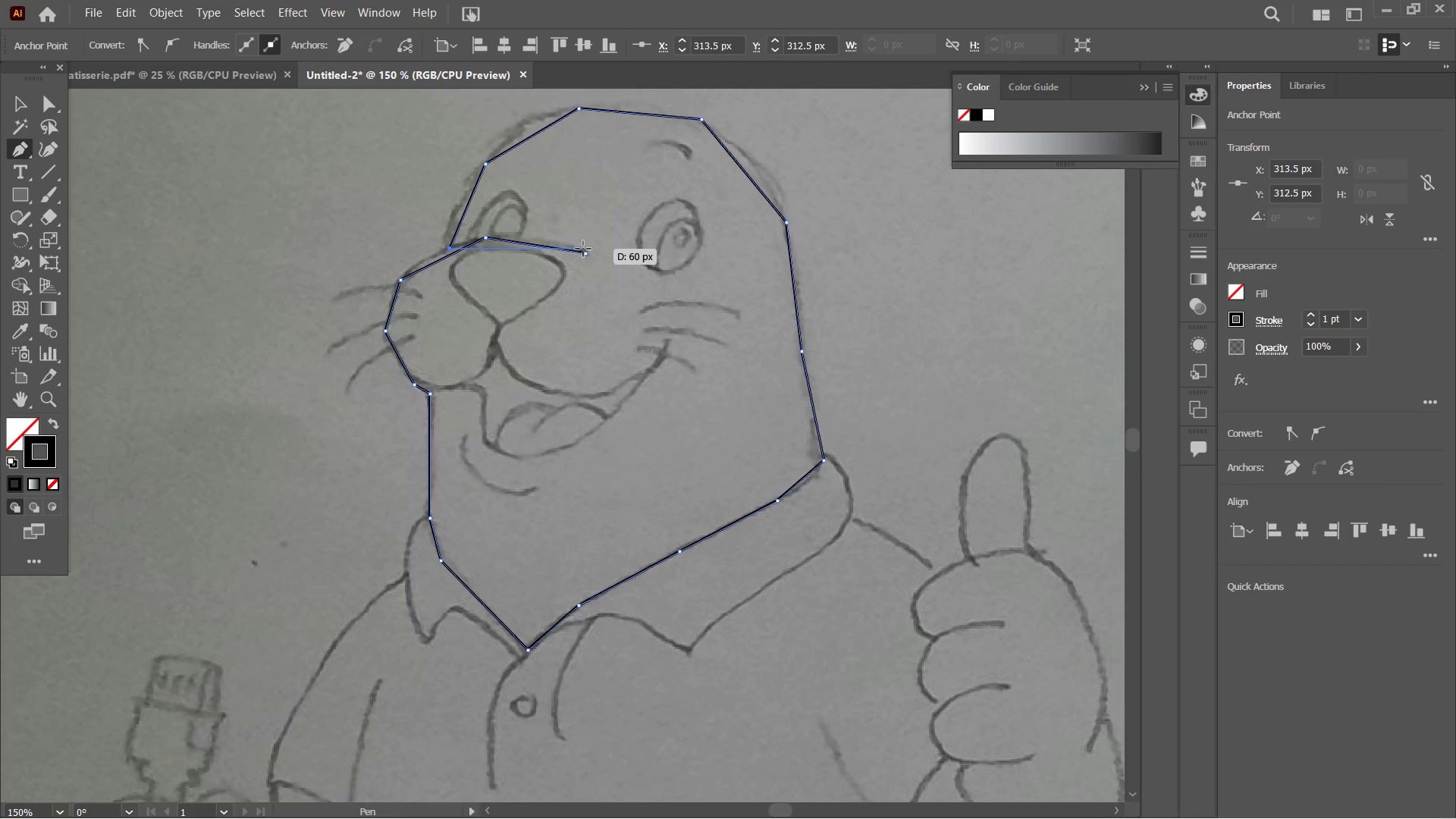 
left_click_drag(start_coordinate=[506, 250], to_coordinate=[506, 240])
 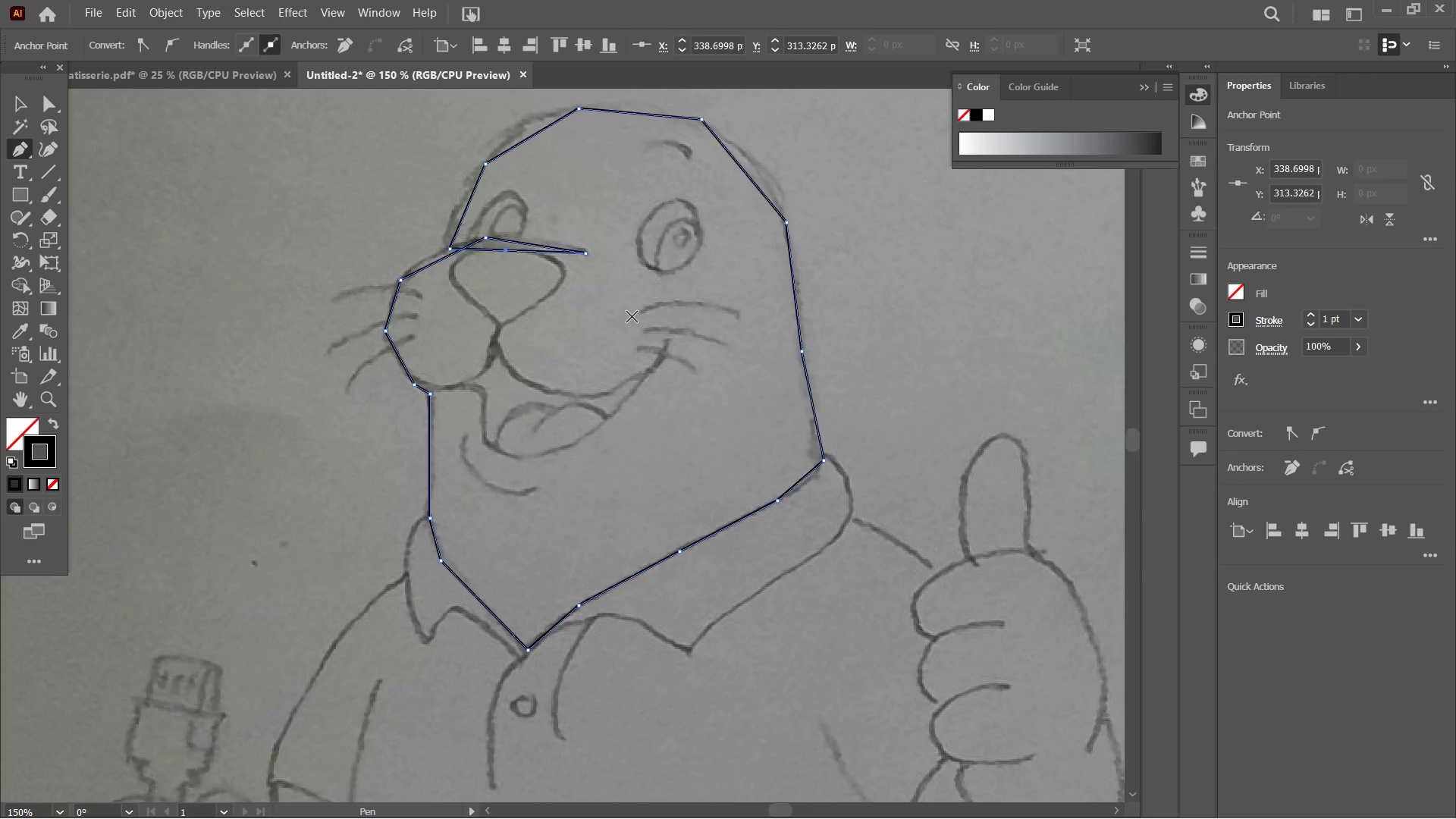 
scroll: coordinate [632, 318], scroll_direction: down, amount: 3.0
 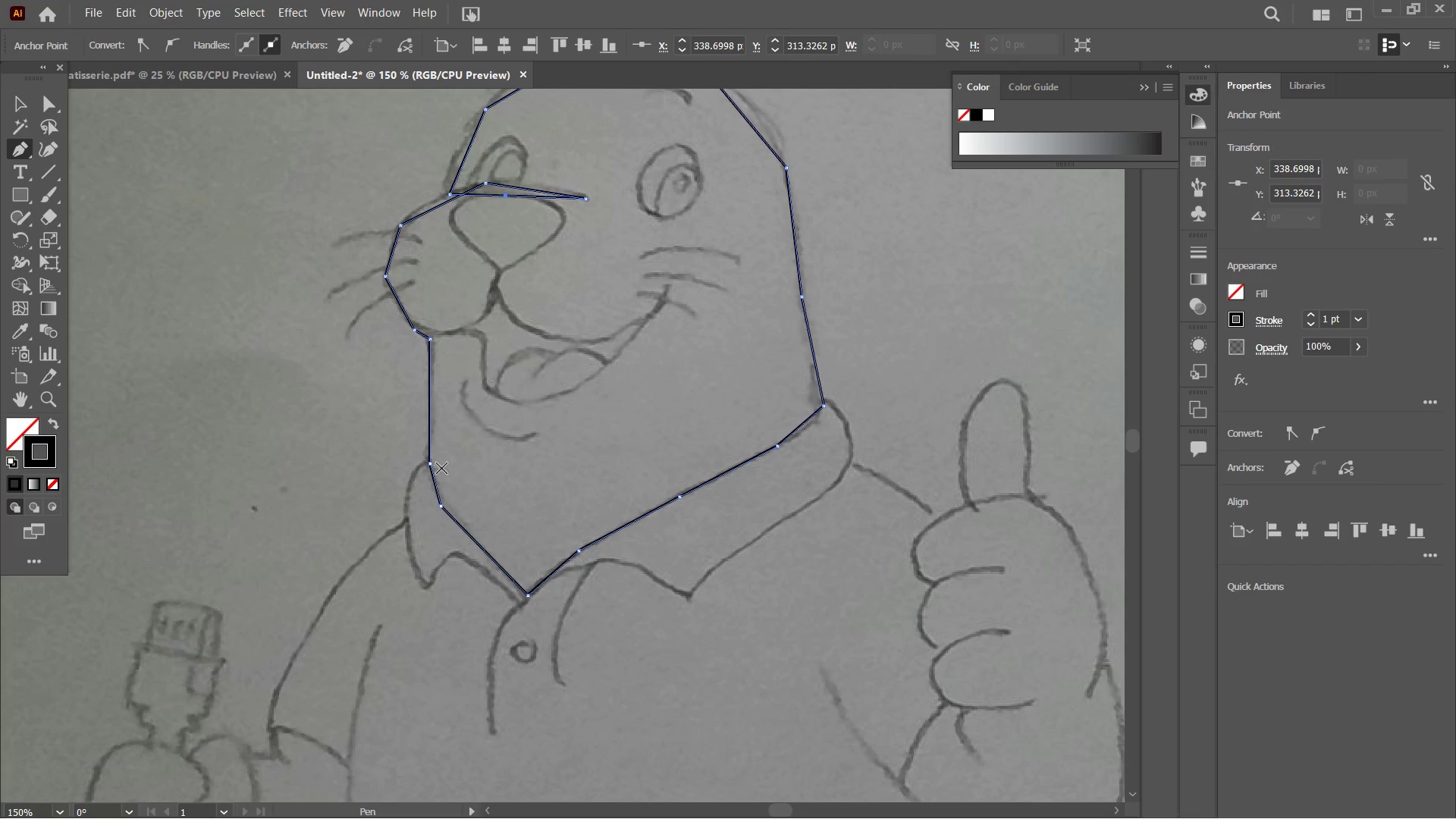 
hold_key(key=Space, duration=0.75)
 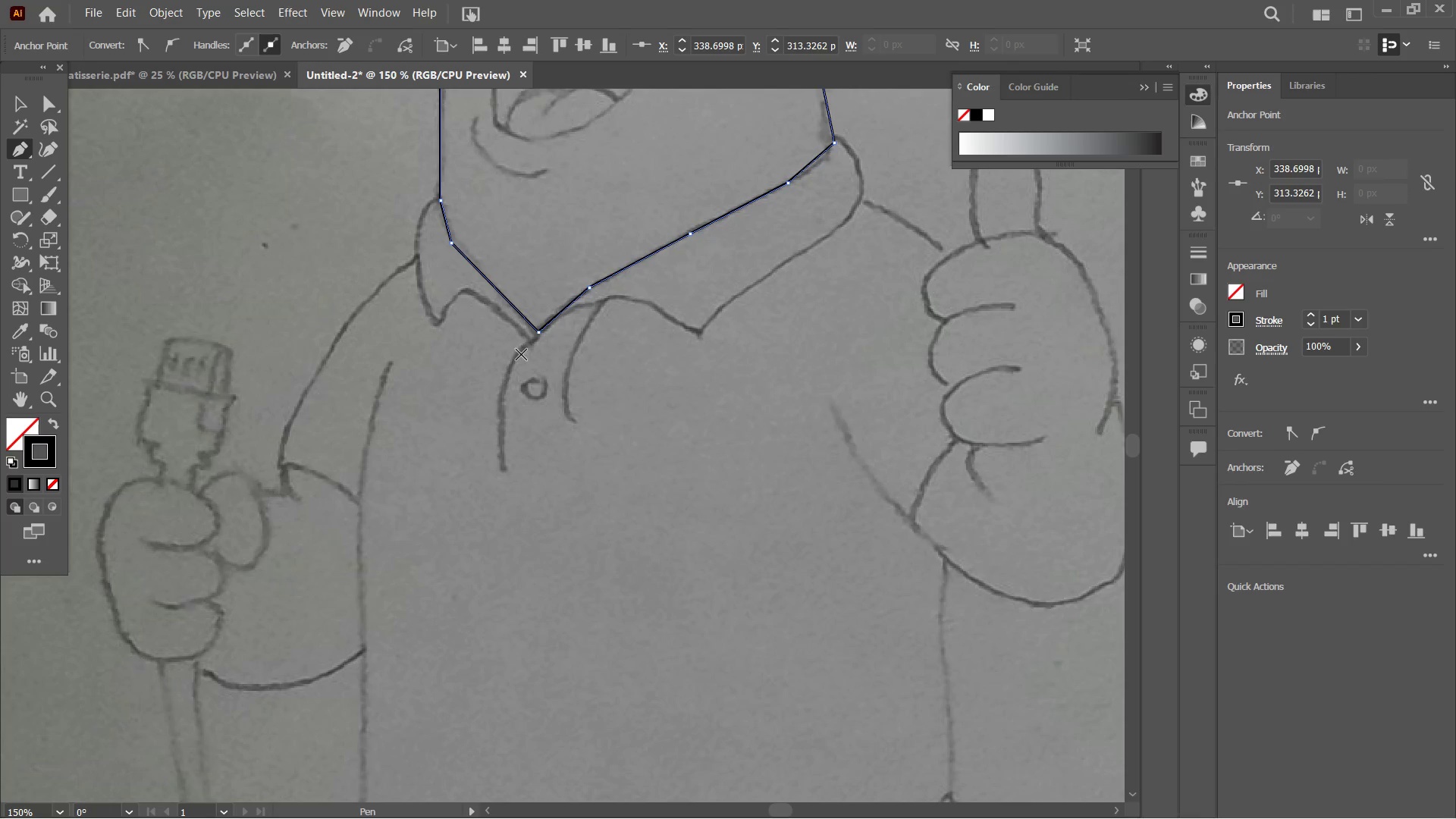 
left_click_drag(start_coordinate=[510, 504], to_coordinate=[520, 240])
 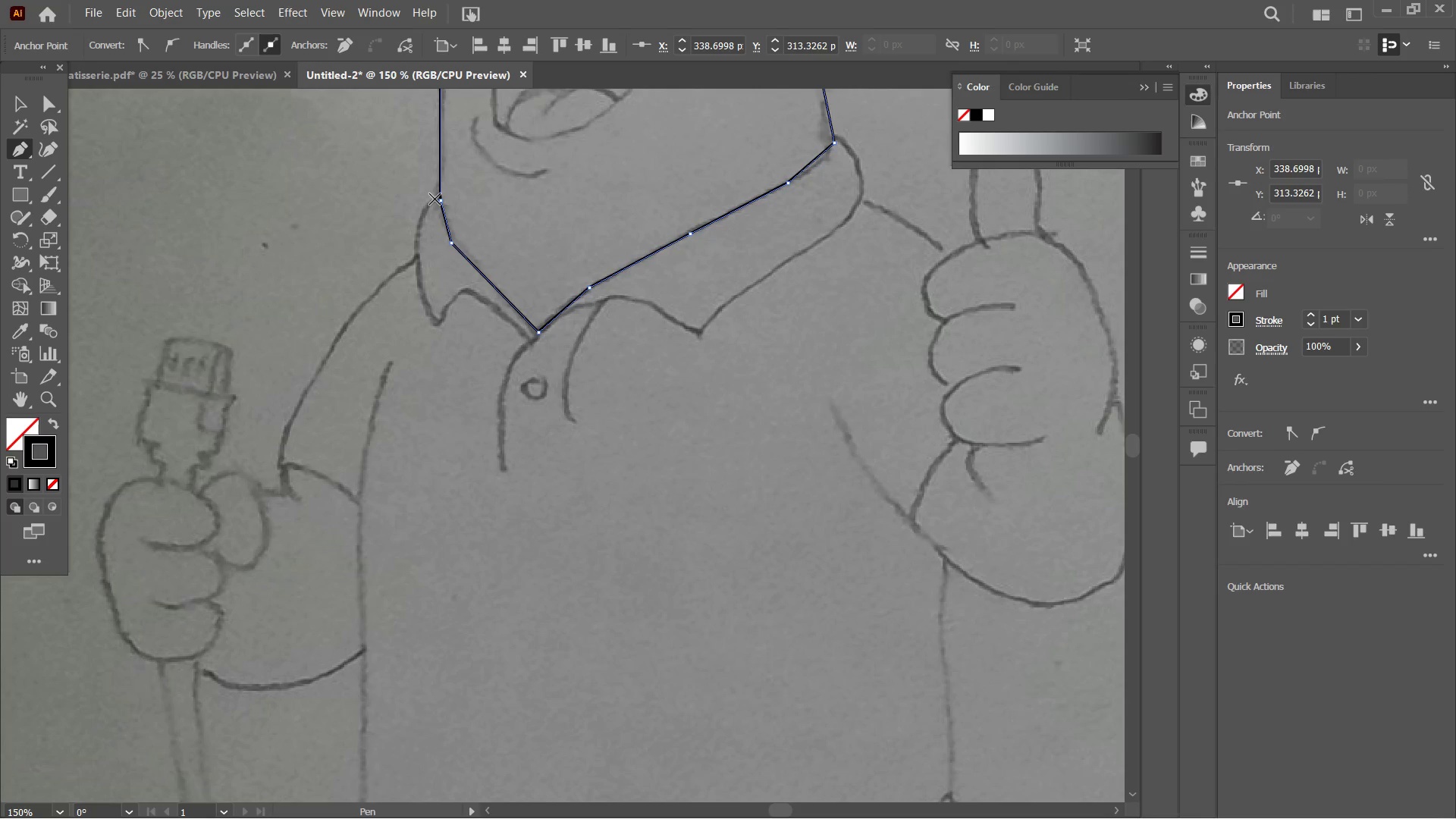 
wait(8.19)
 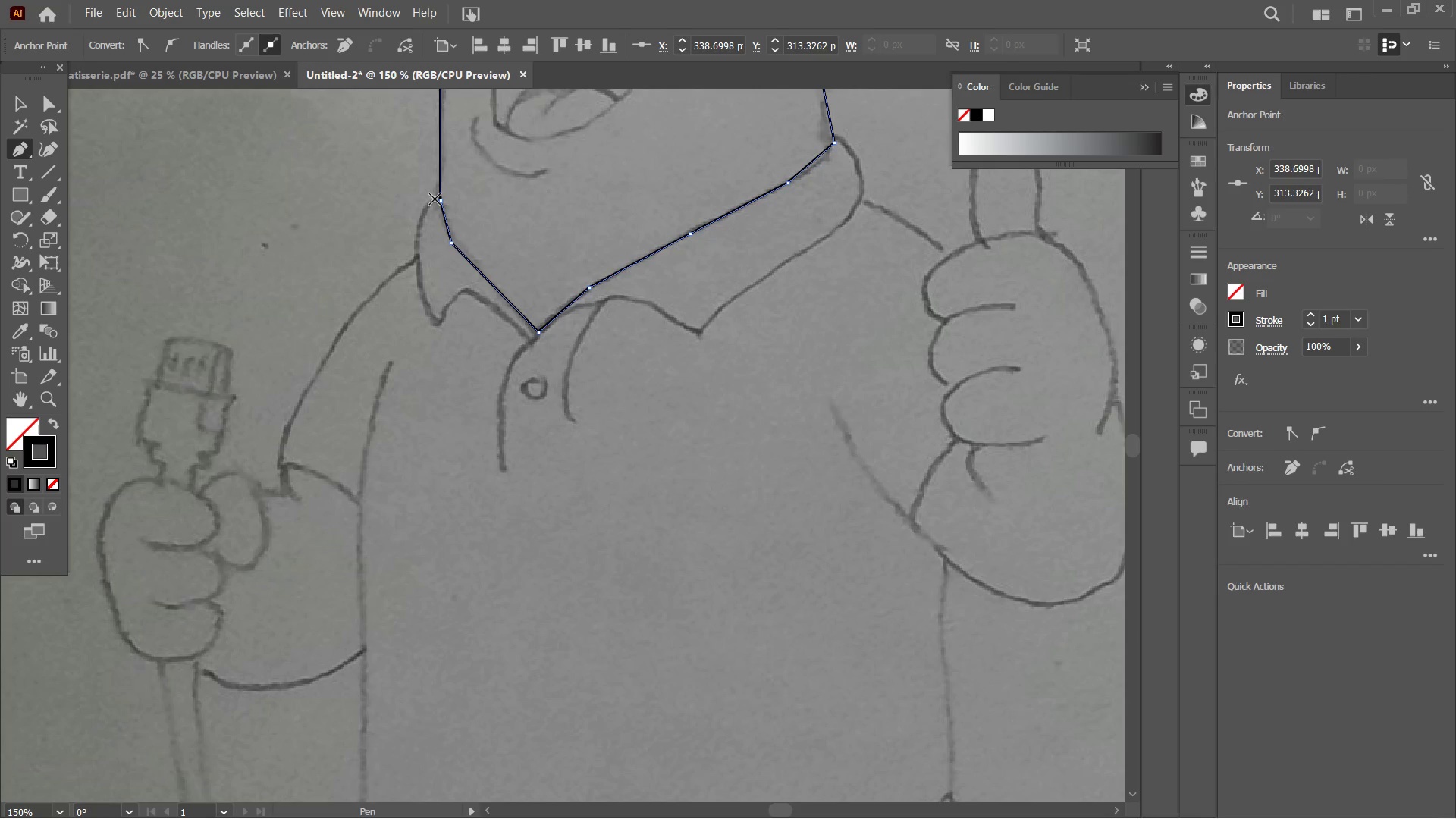 
left_click([434, 198])
 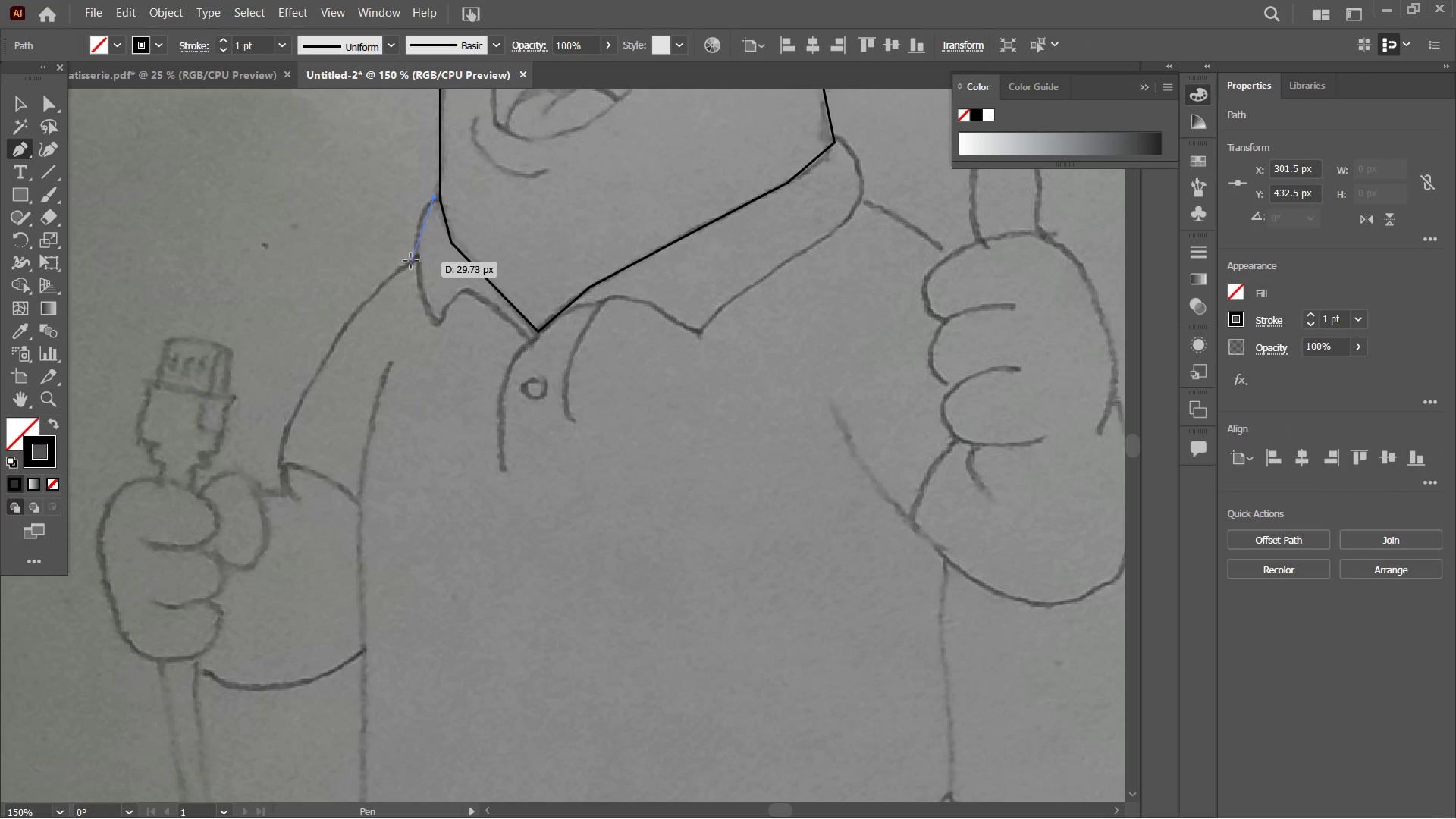 
left_click([413, 259])
 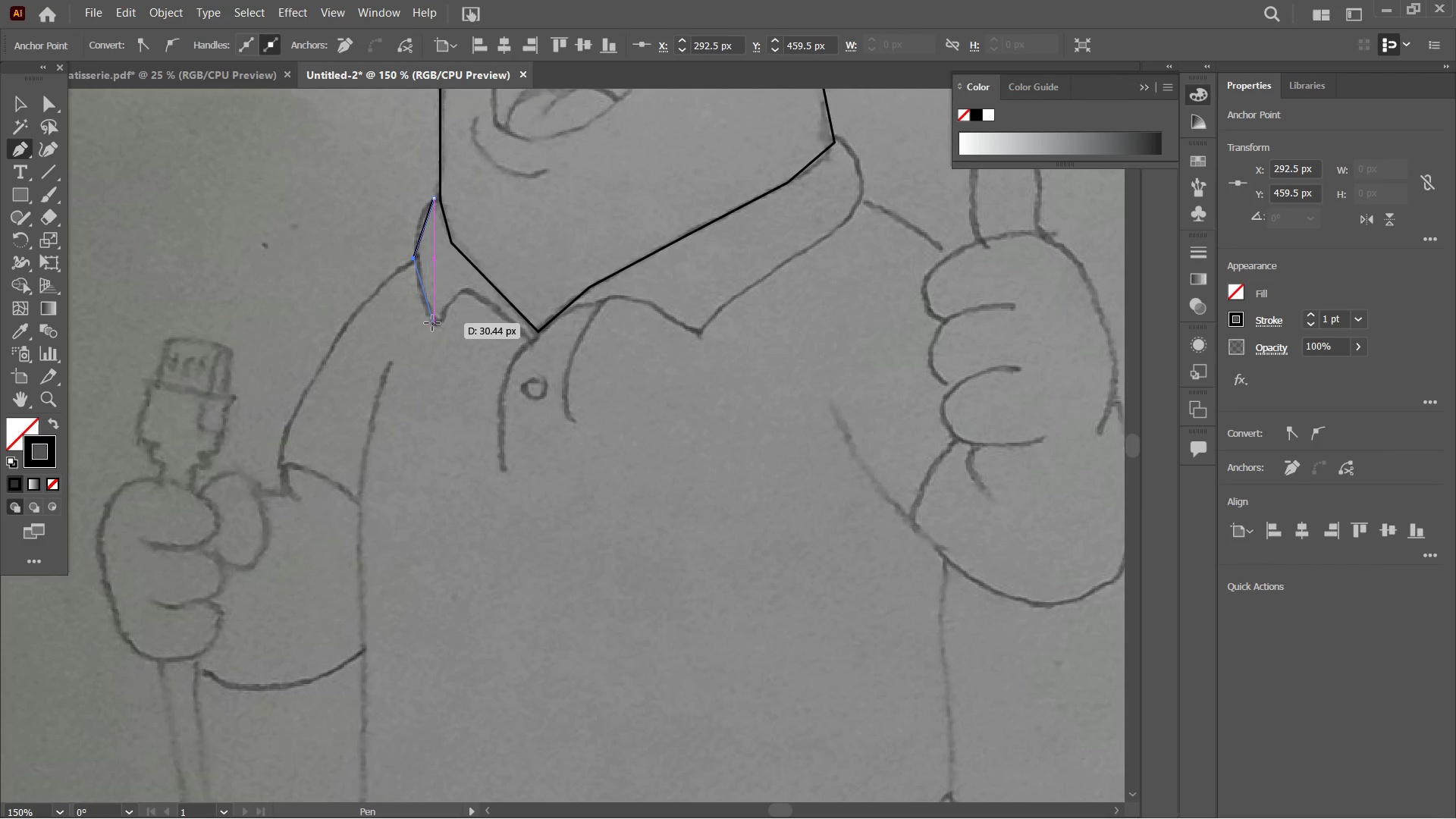 
left_click([435, 327])
 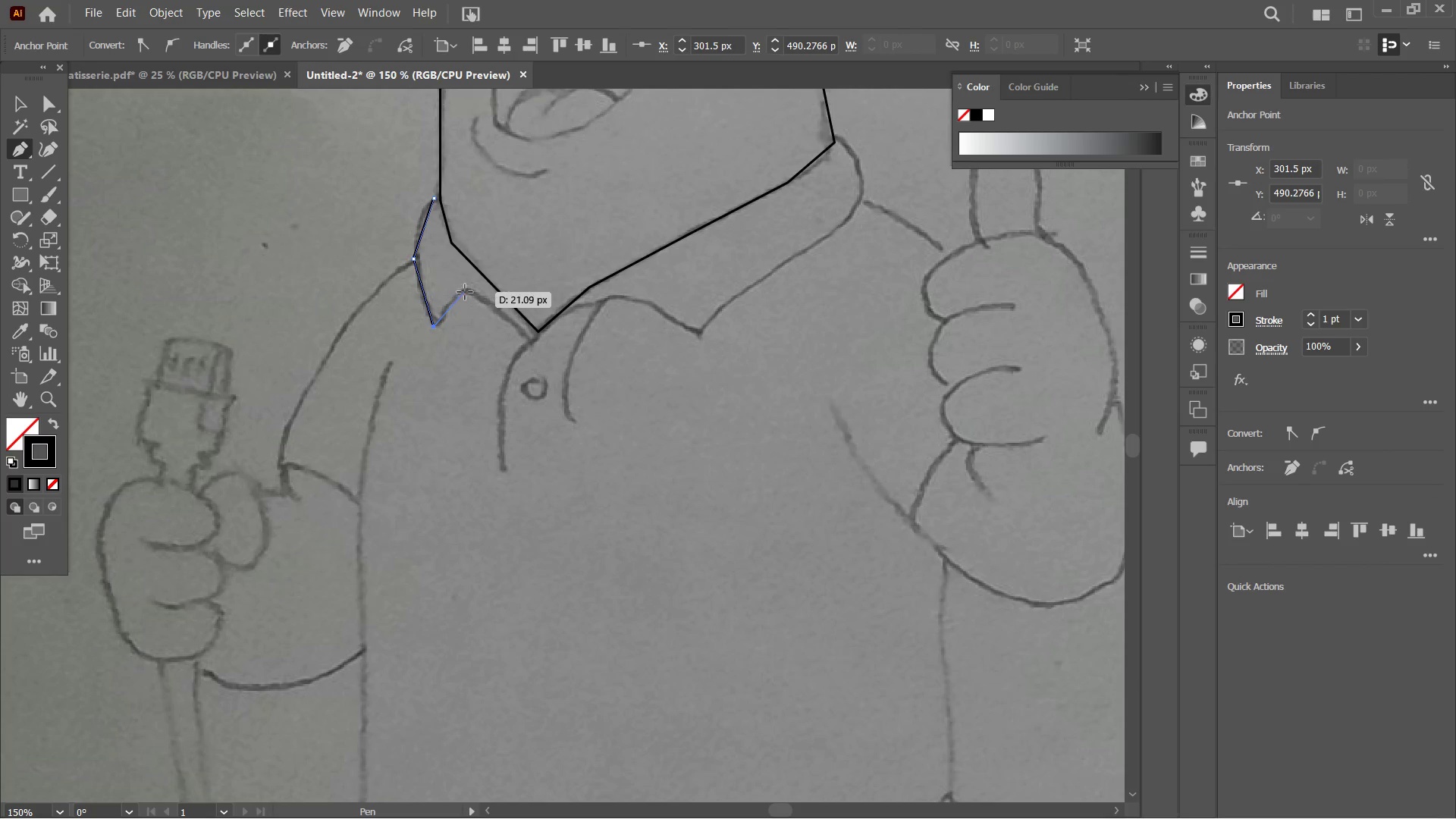 
left_click([465, 291])
 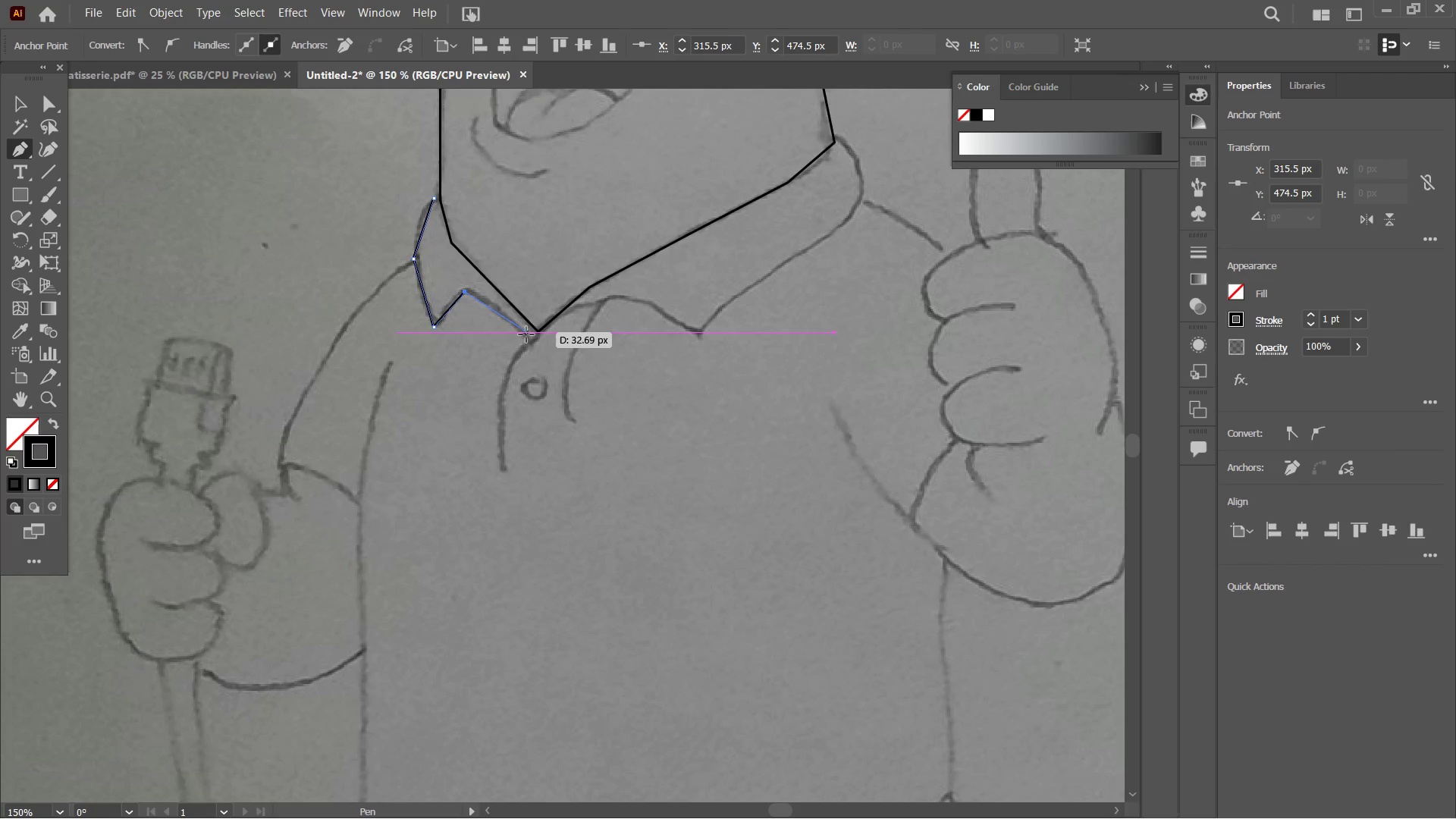 
left_click([529, 339])
 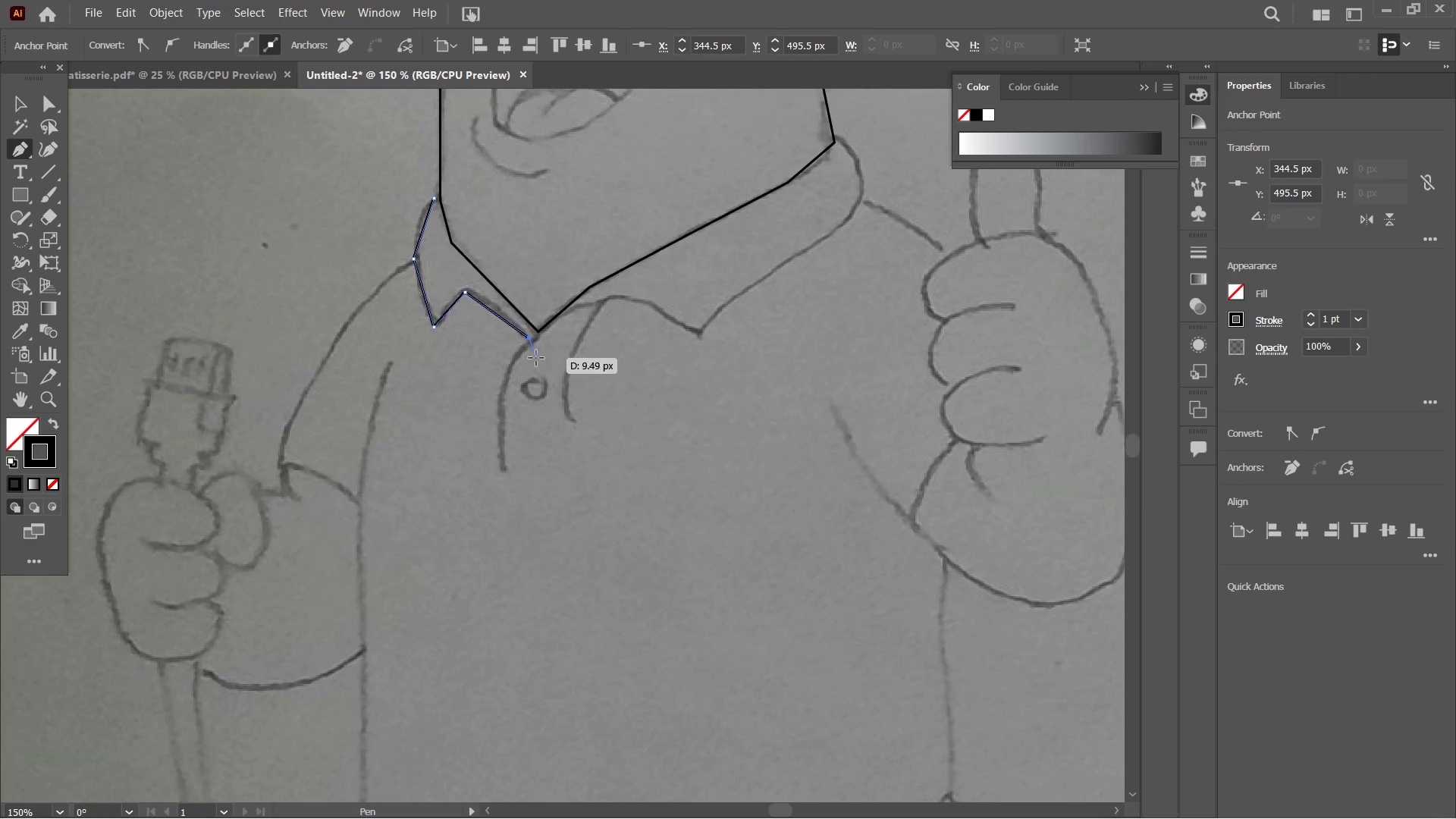 
left_click([500, 405])
 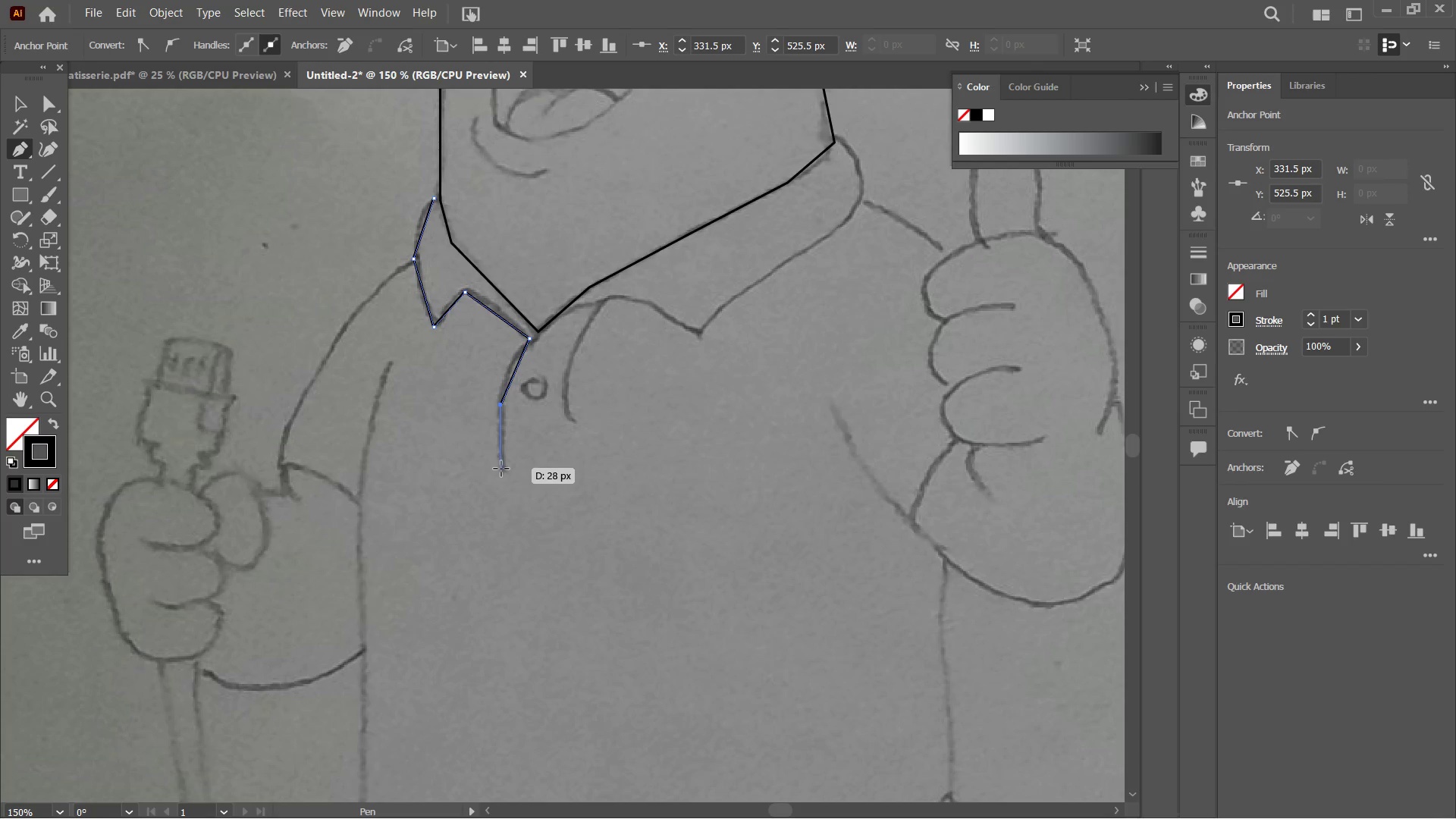 
left_click([502, 472])
 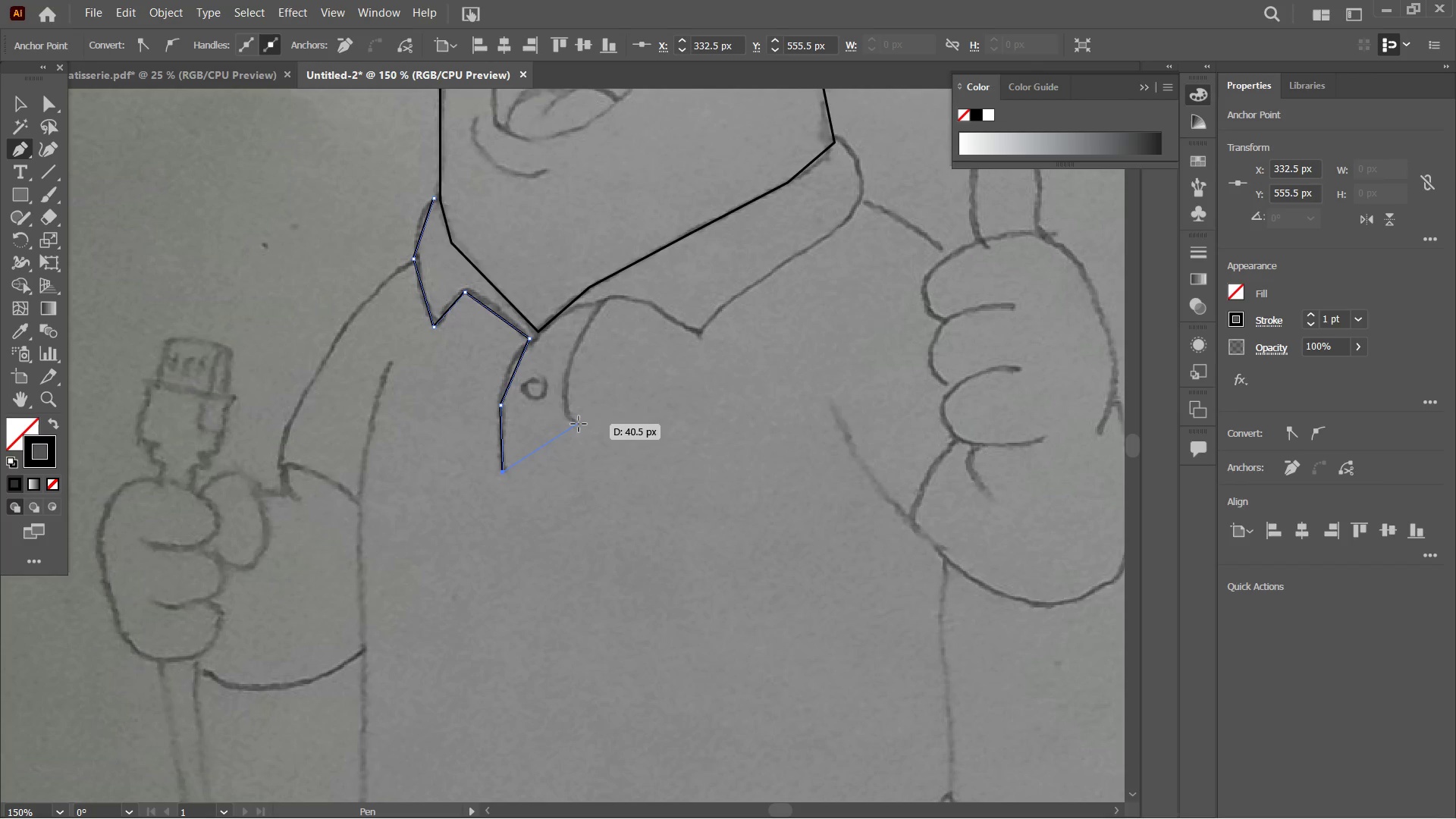 
left_click([576, 424])
 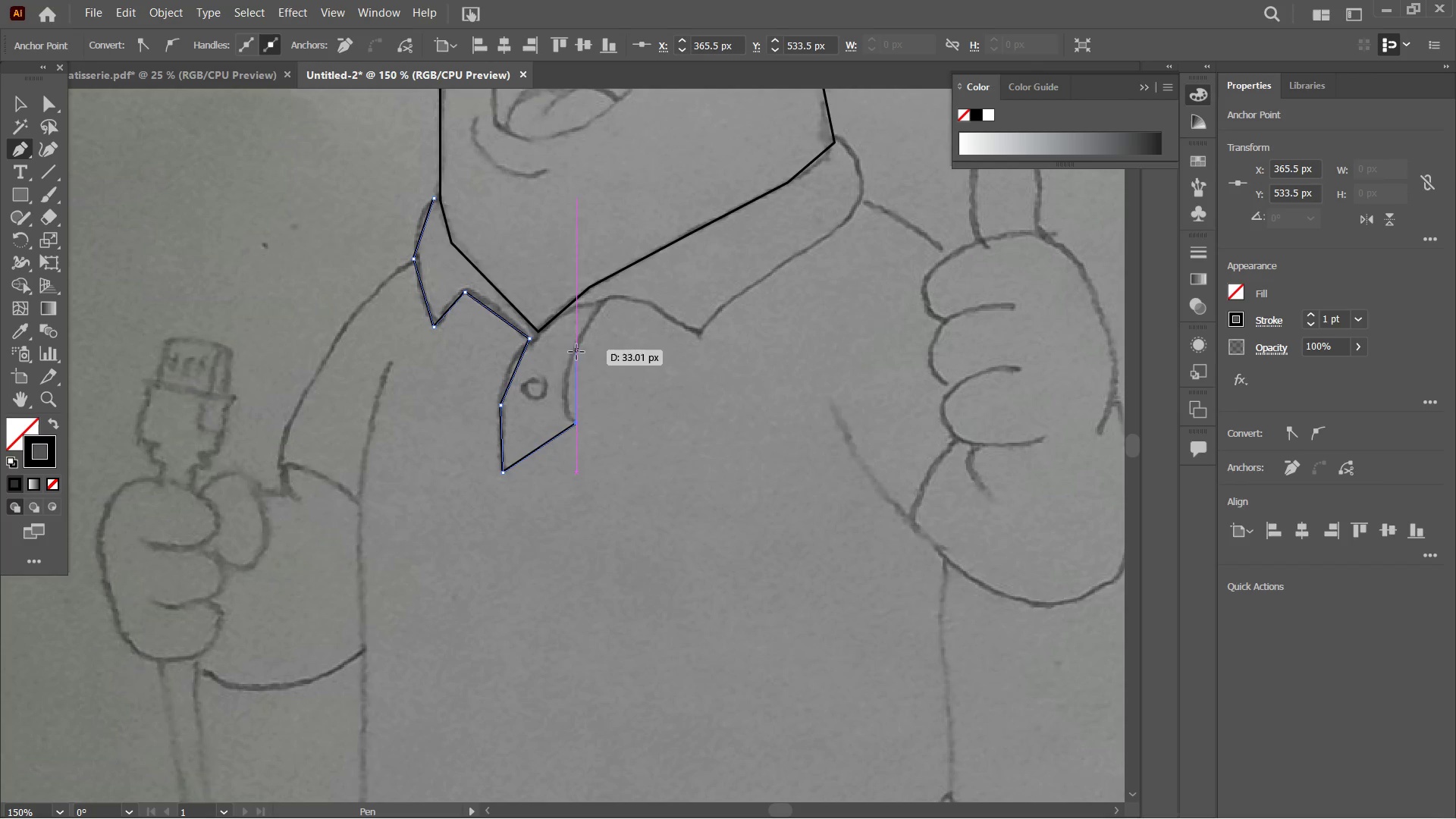 
left_click([579, 345])
 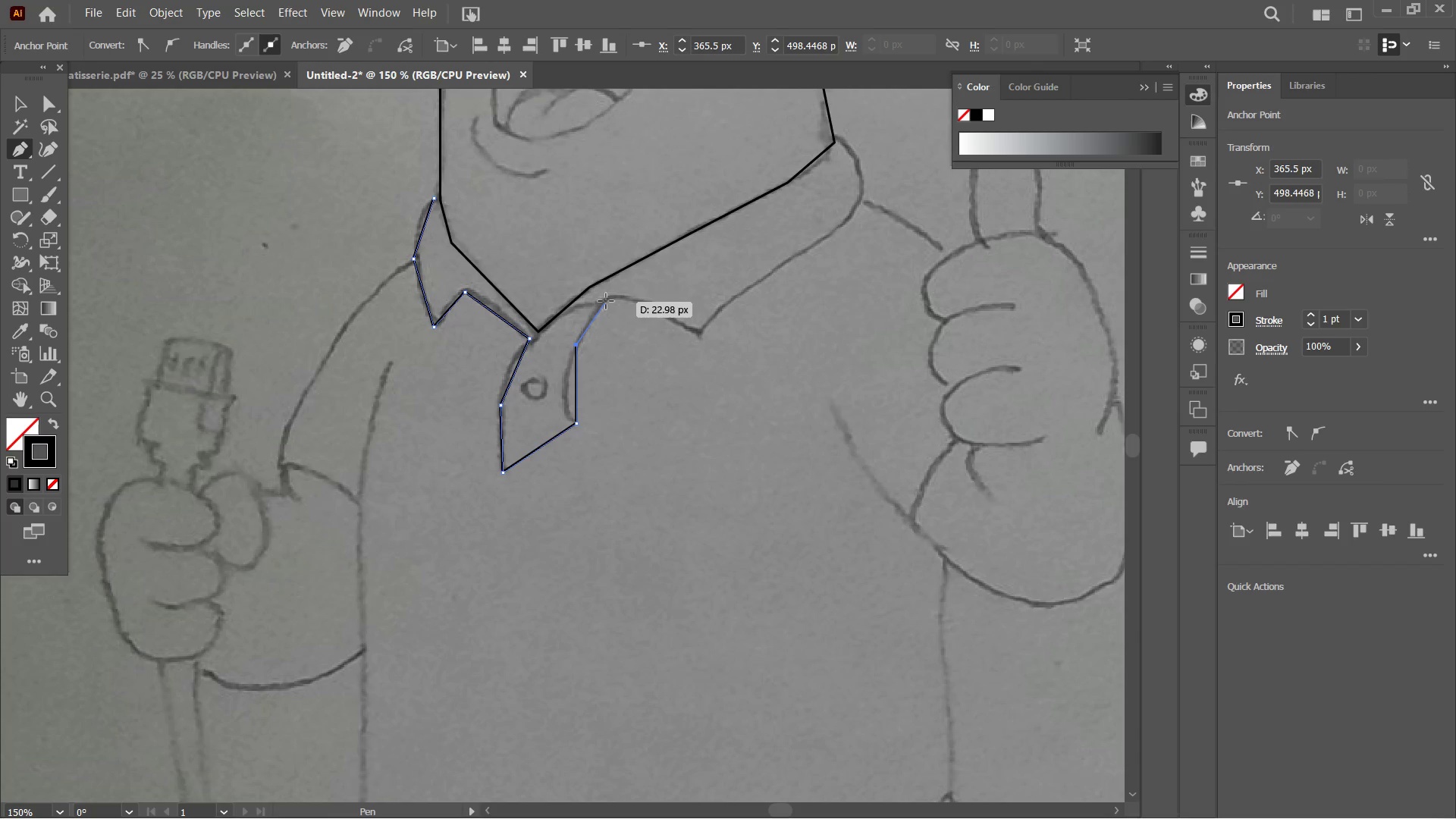 
left_click([606, 300])
 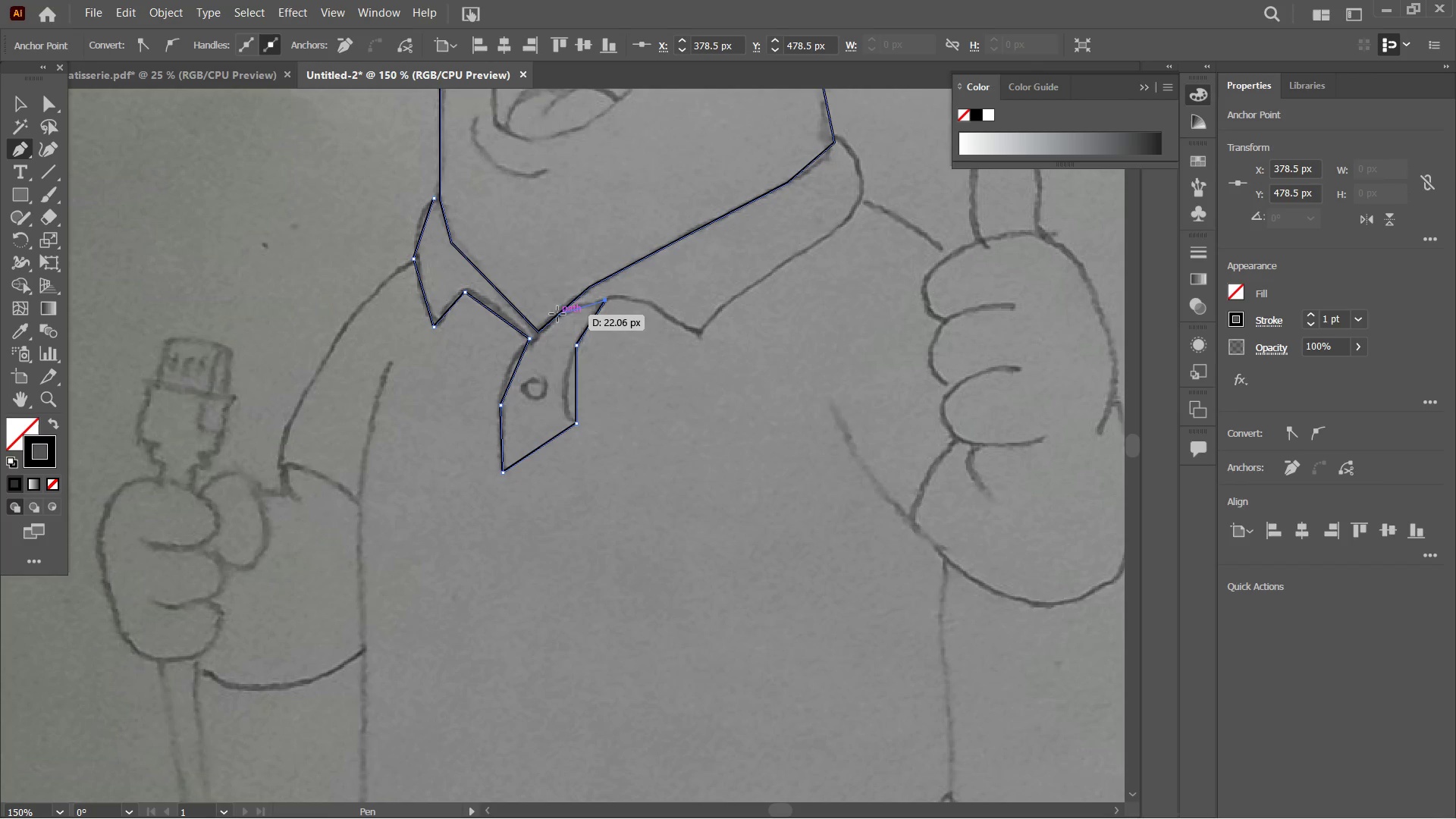 
left_click([557, 314])
 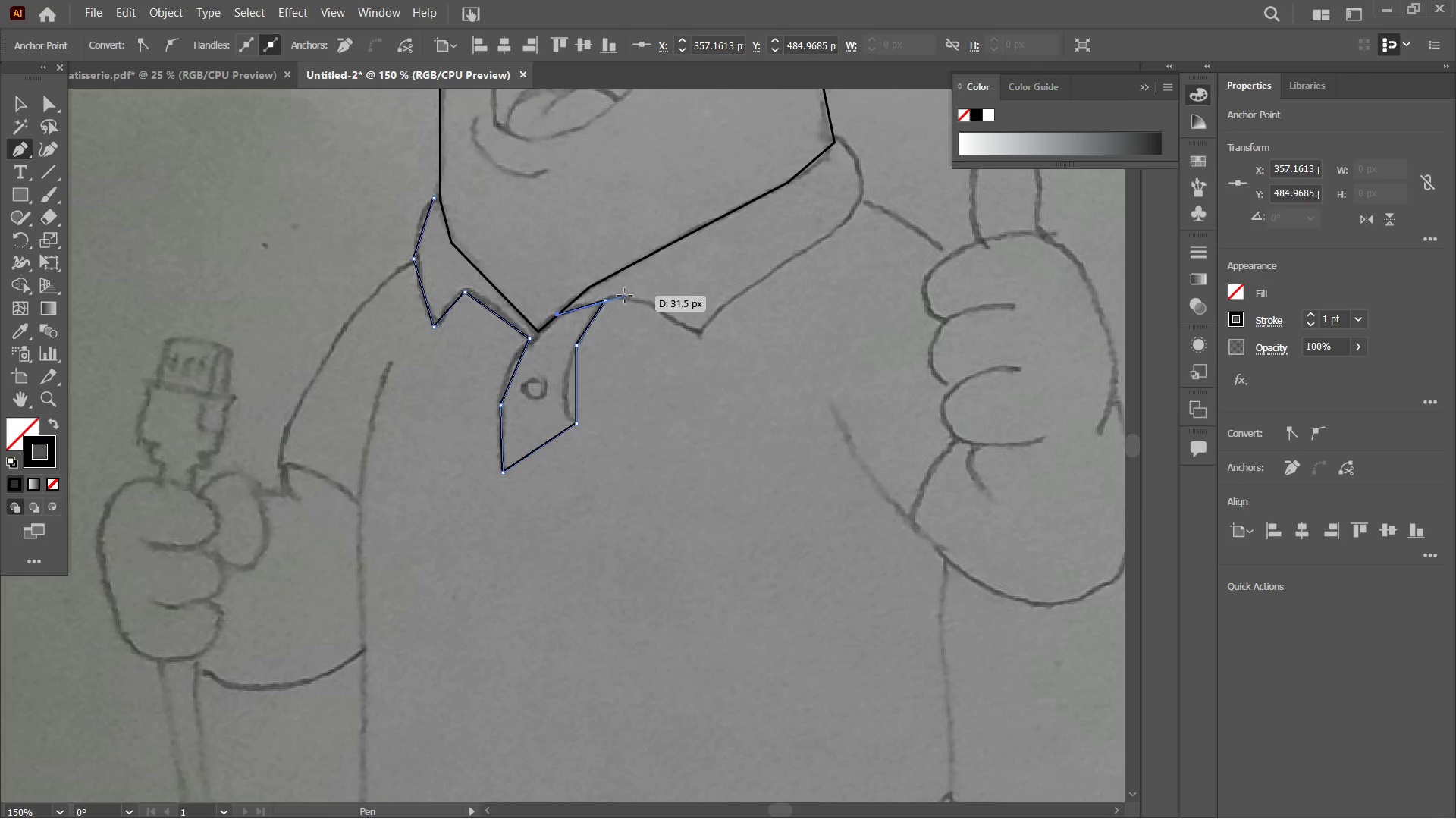 
left_click([624, 298])
 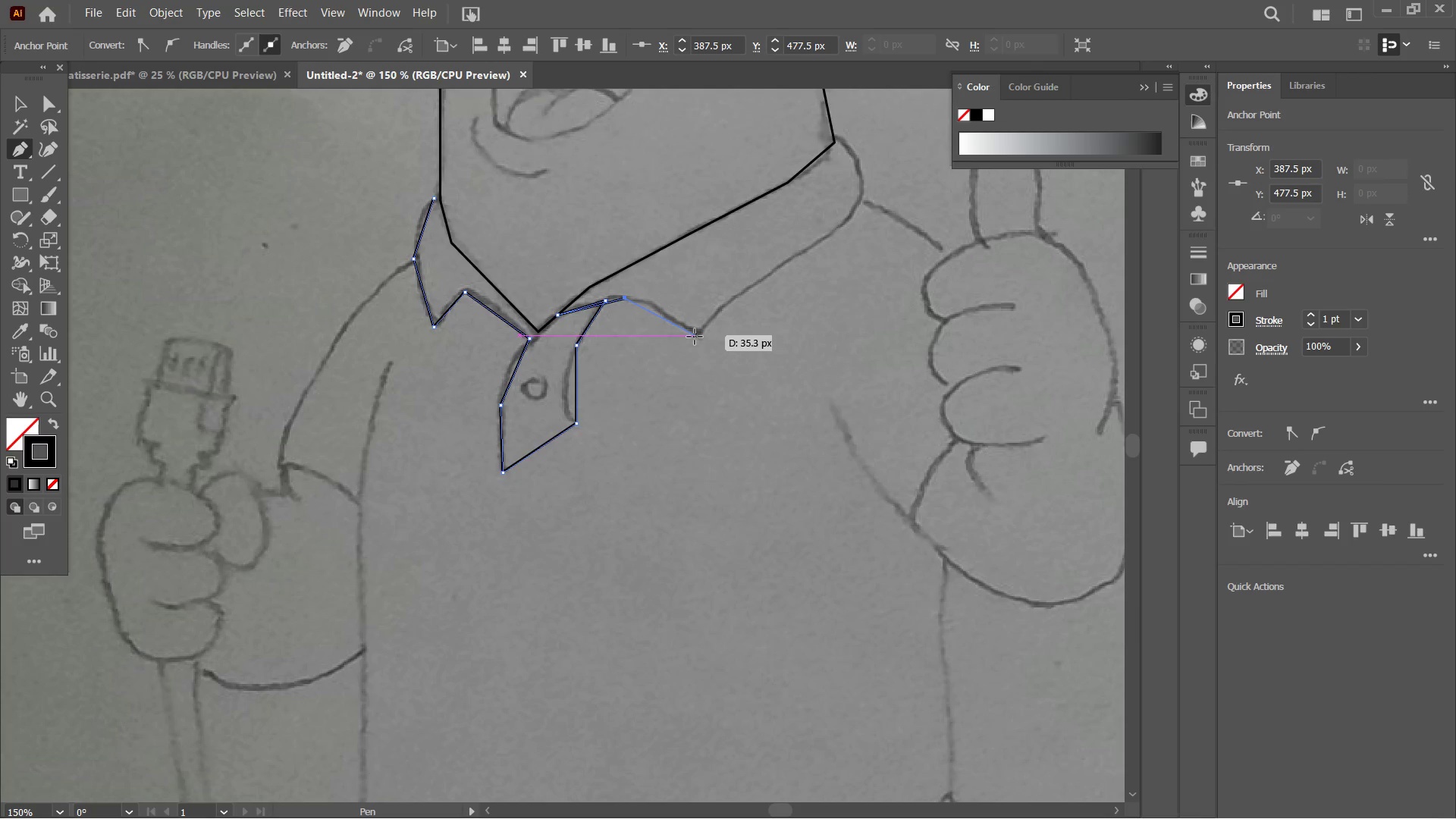 
left_click([699, 340])
 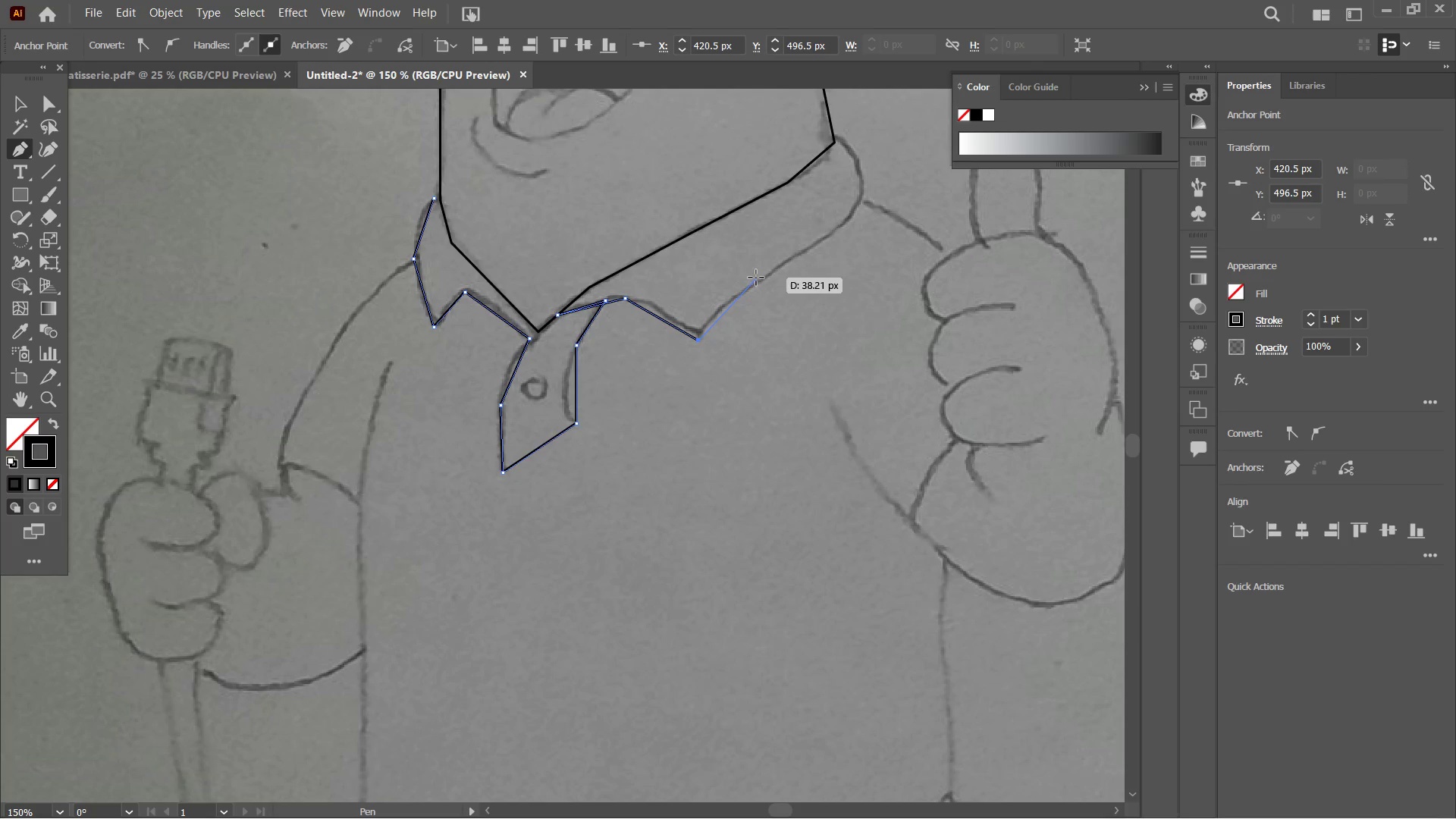 
left_click([756, 283])
 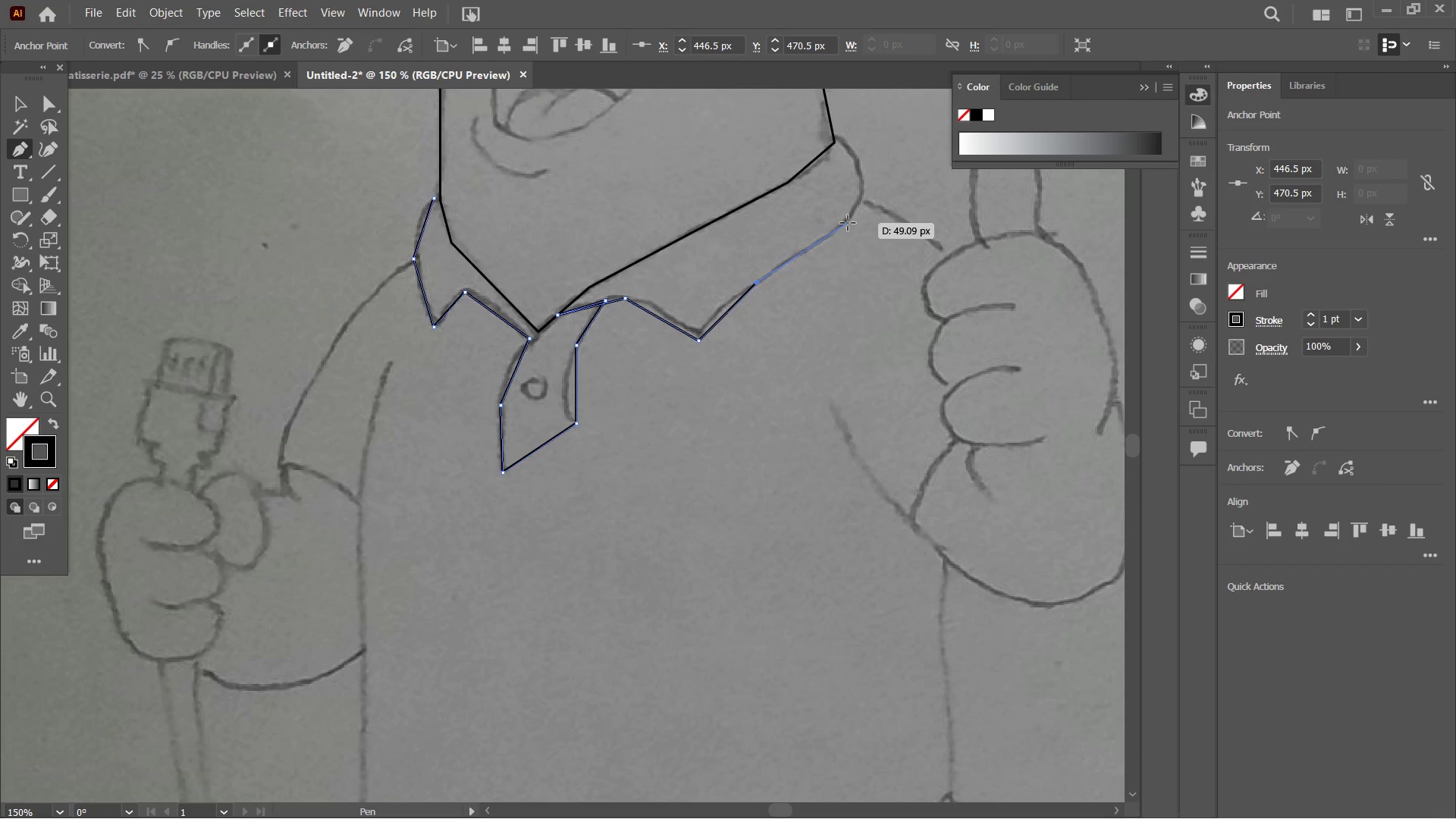 
left_click([845, 228])
 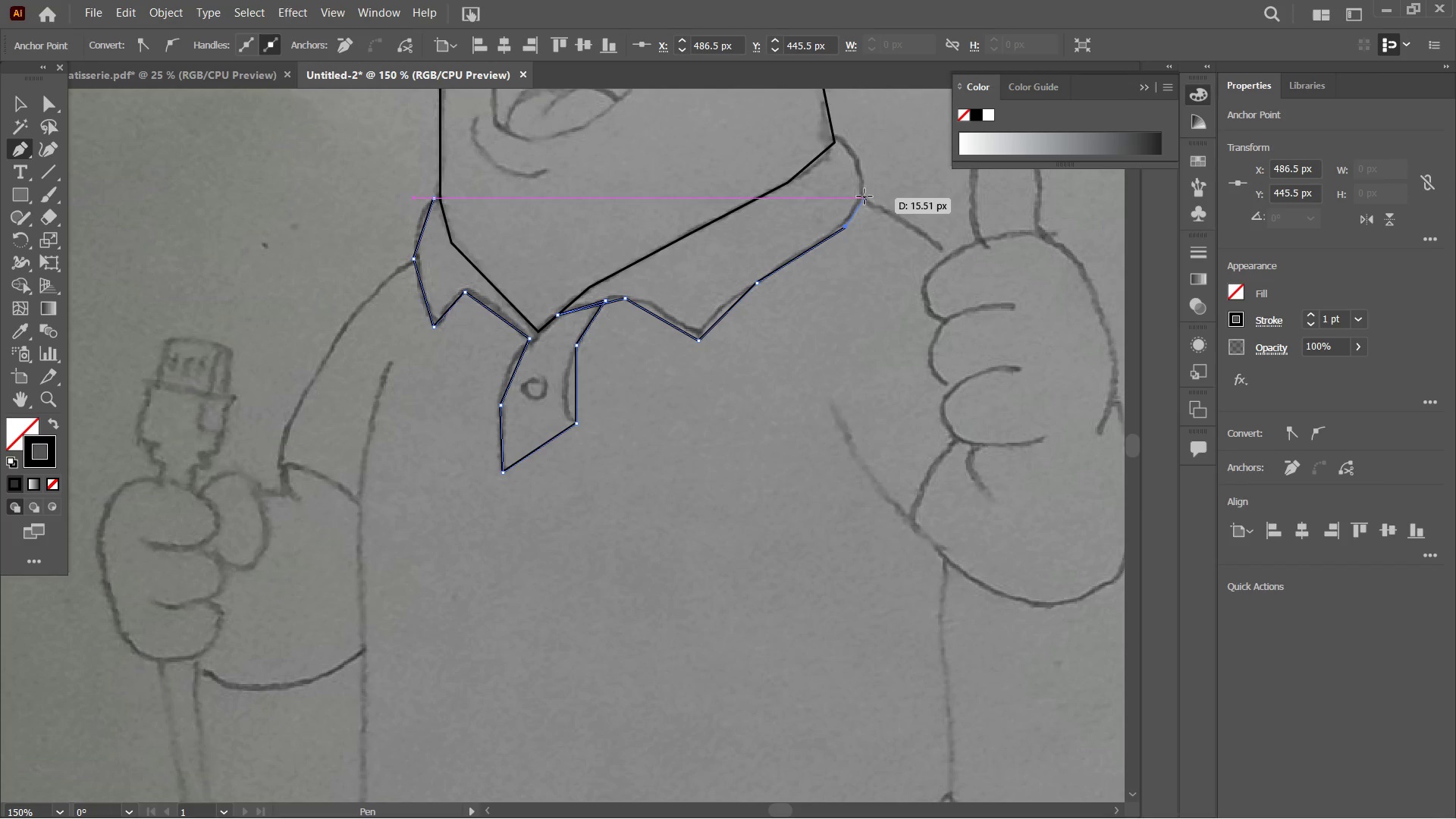 
left_click([864, 195])
 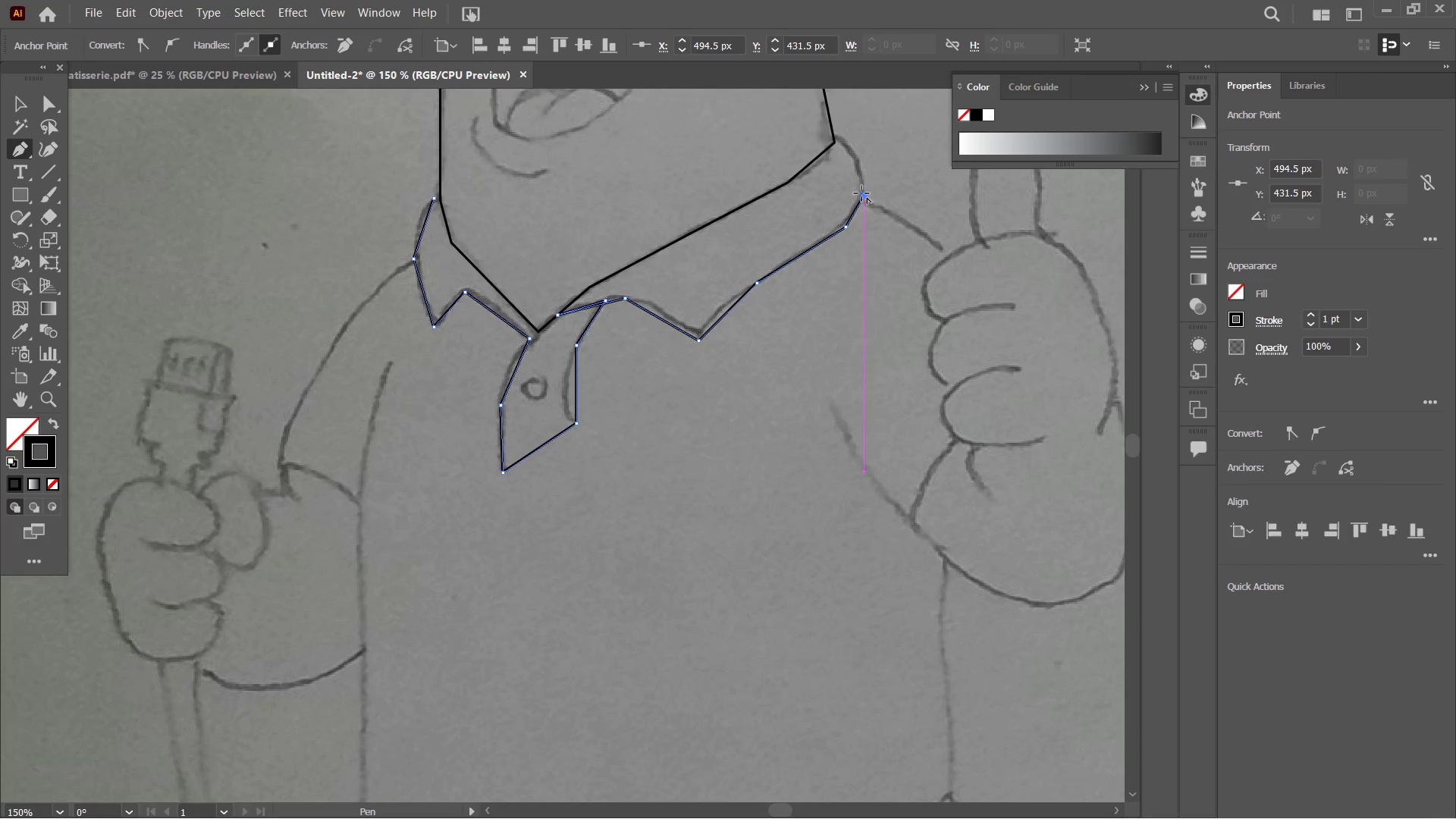 
scroll: coordinate [861, 193], scroll_direction: up, amount: 1.0
 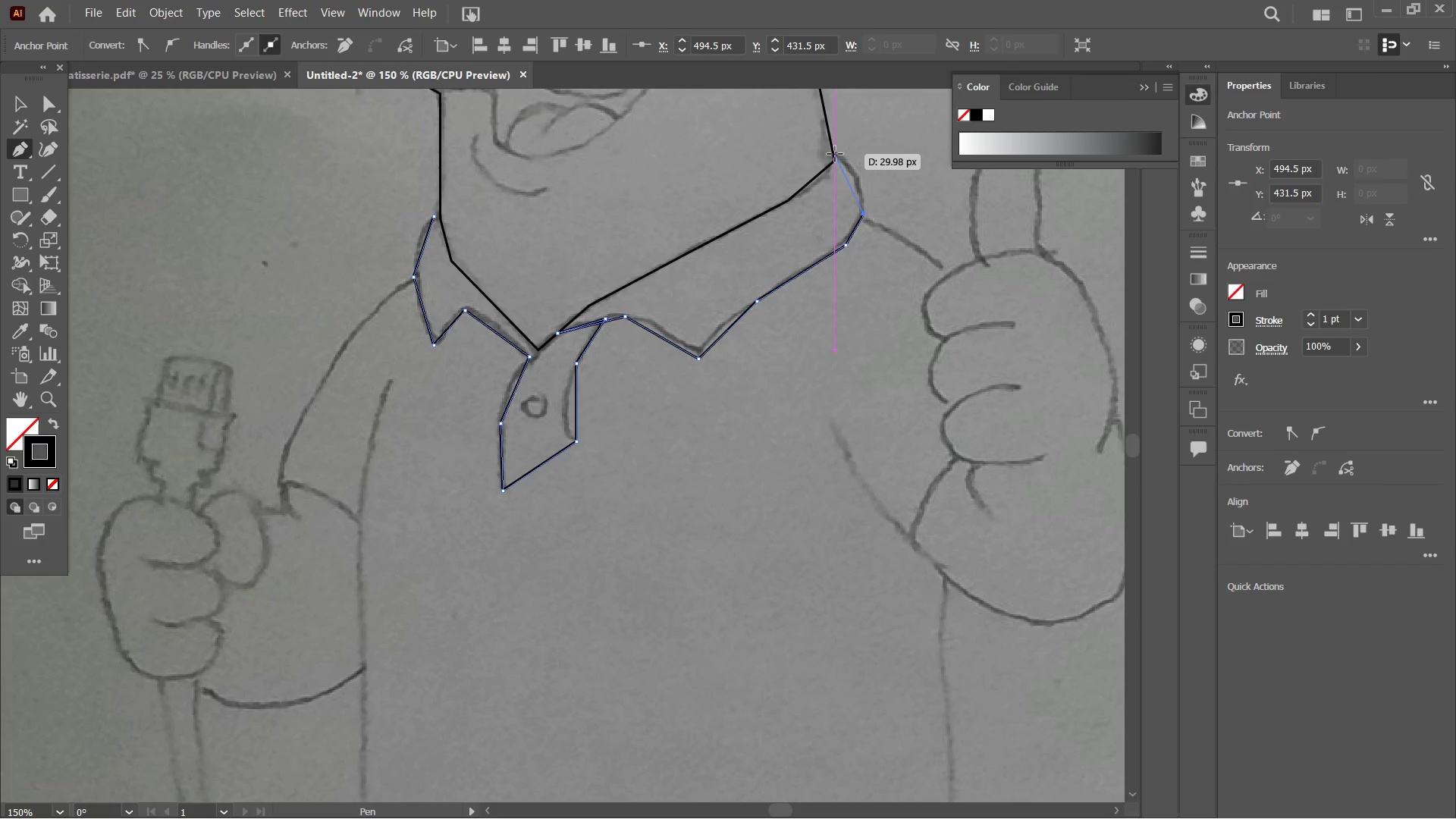 
left_click([833, 154])
 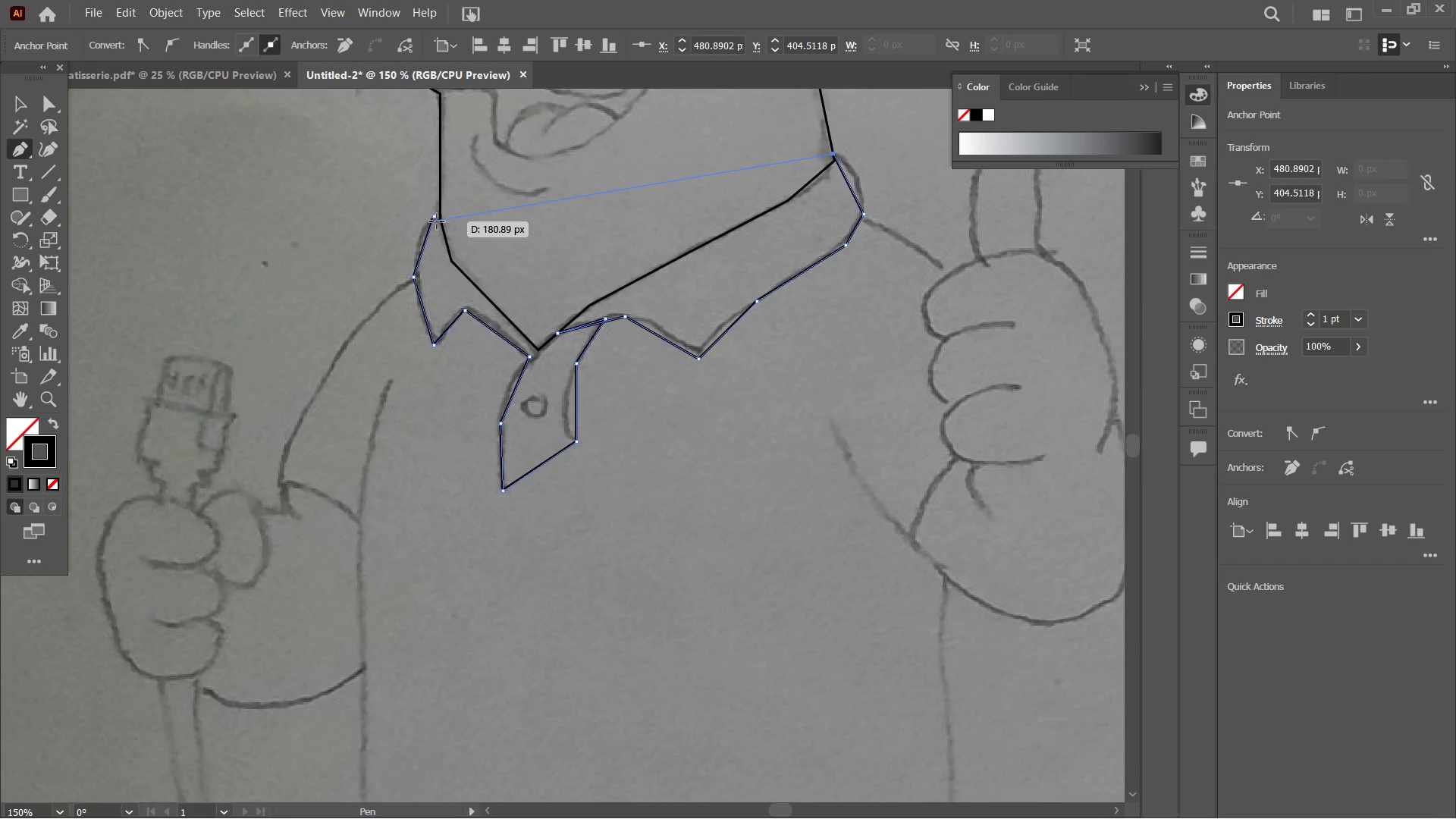 
left_click([435, 219])
 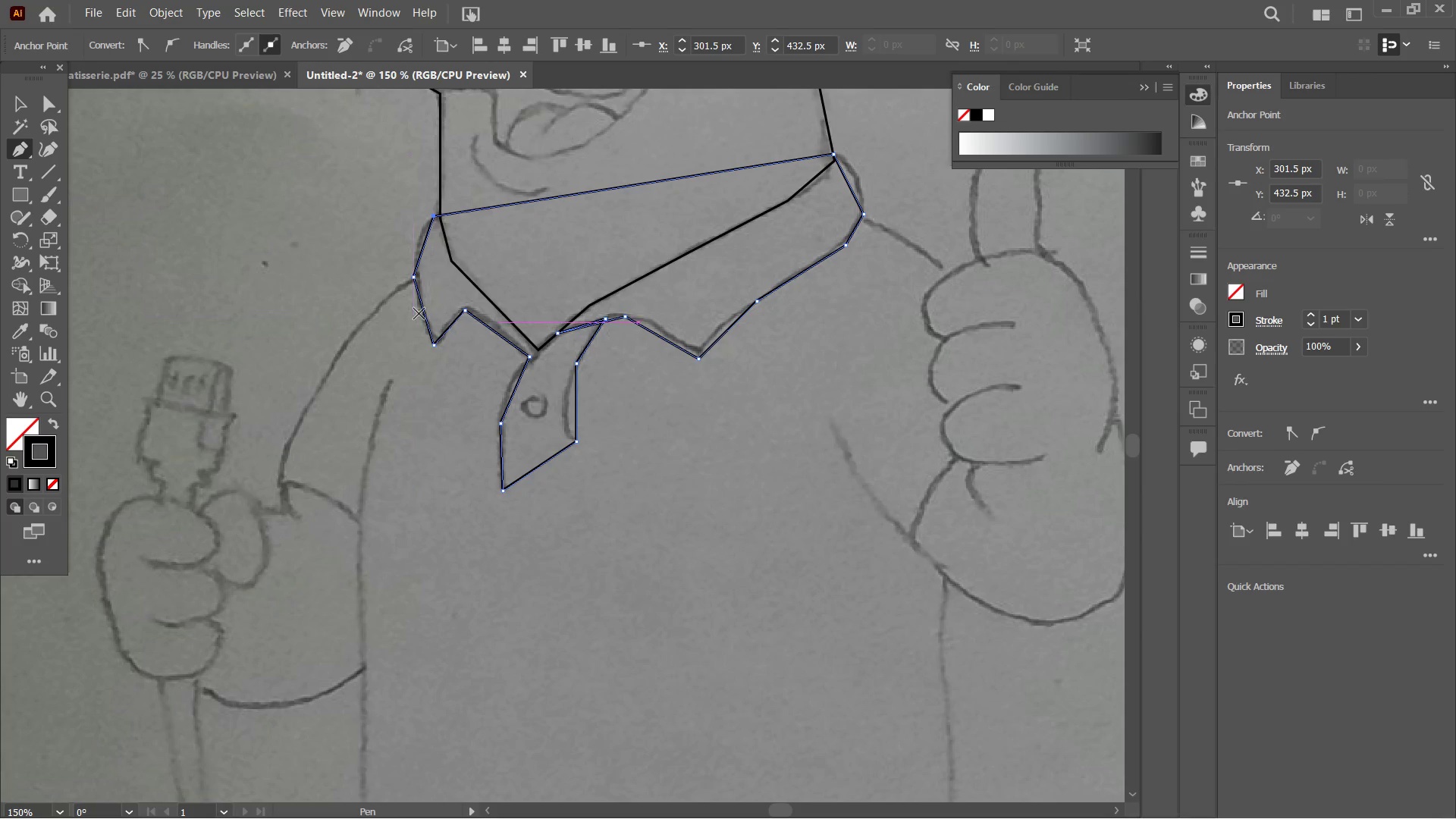 
left_click([410, 282])
 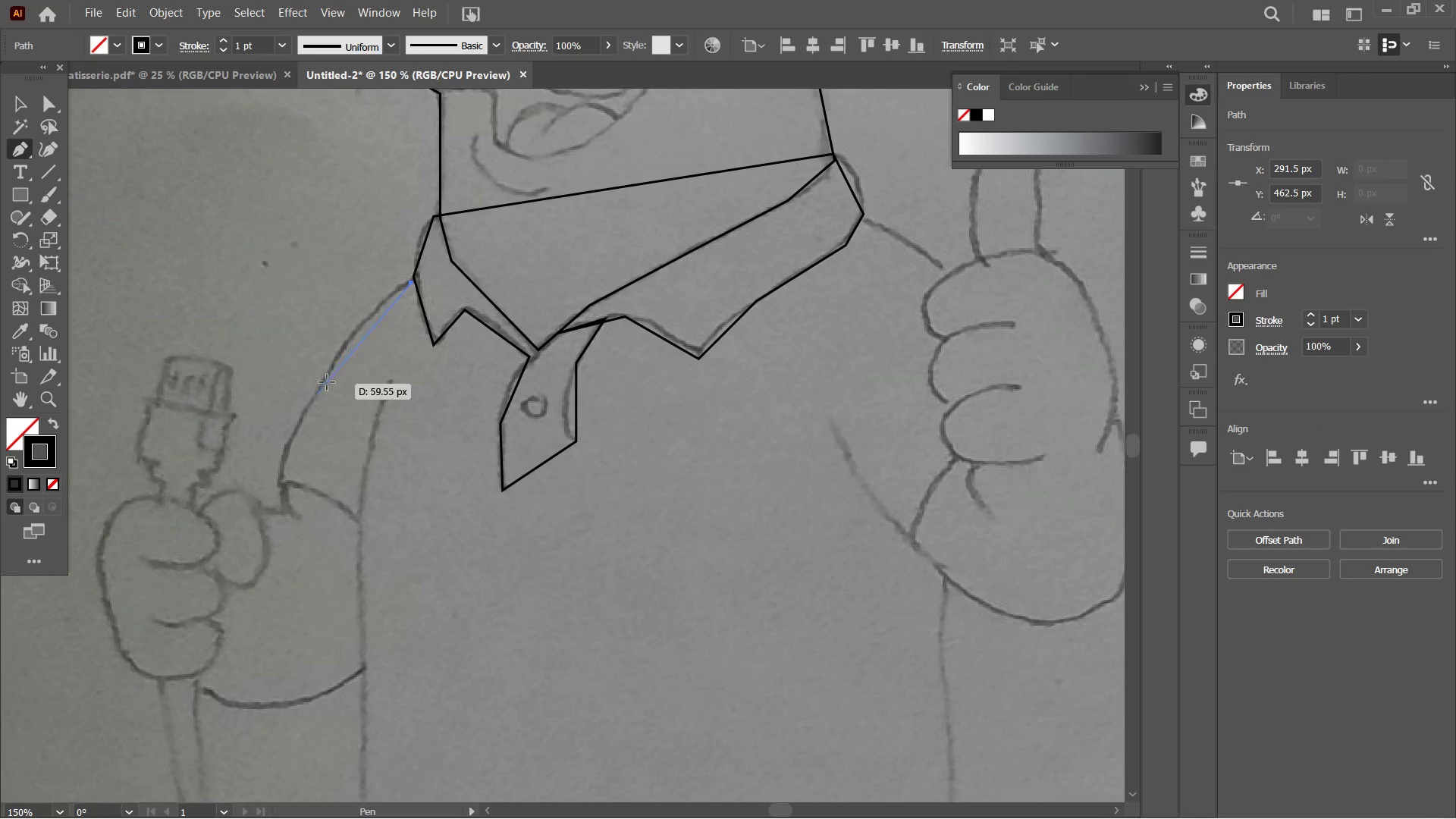 
left_click([335, 356])
 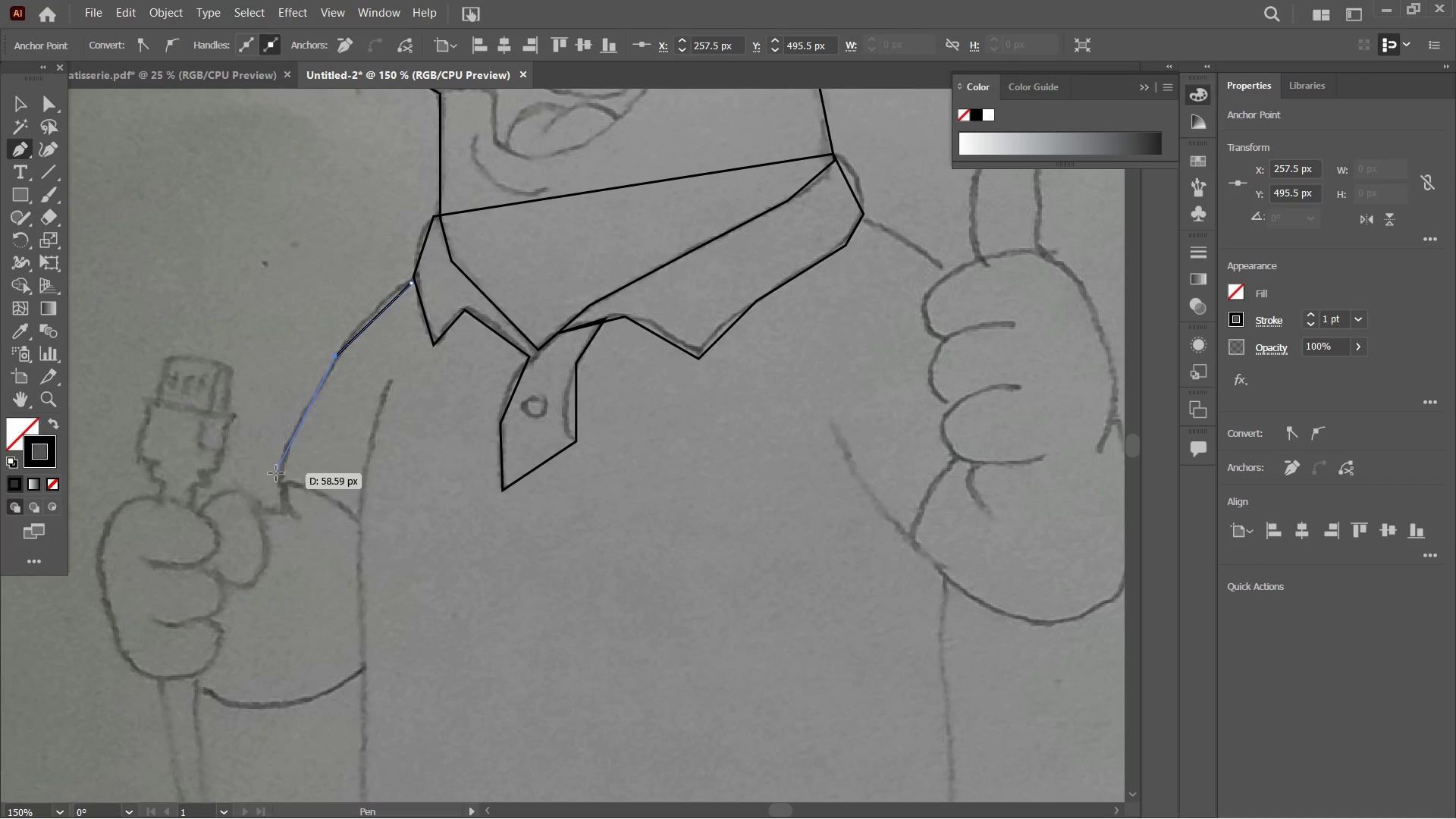 
left_click([281, 461])
 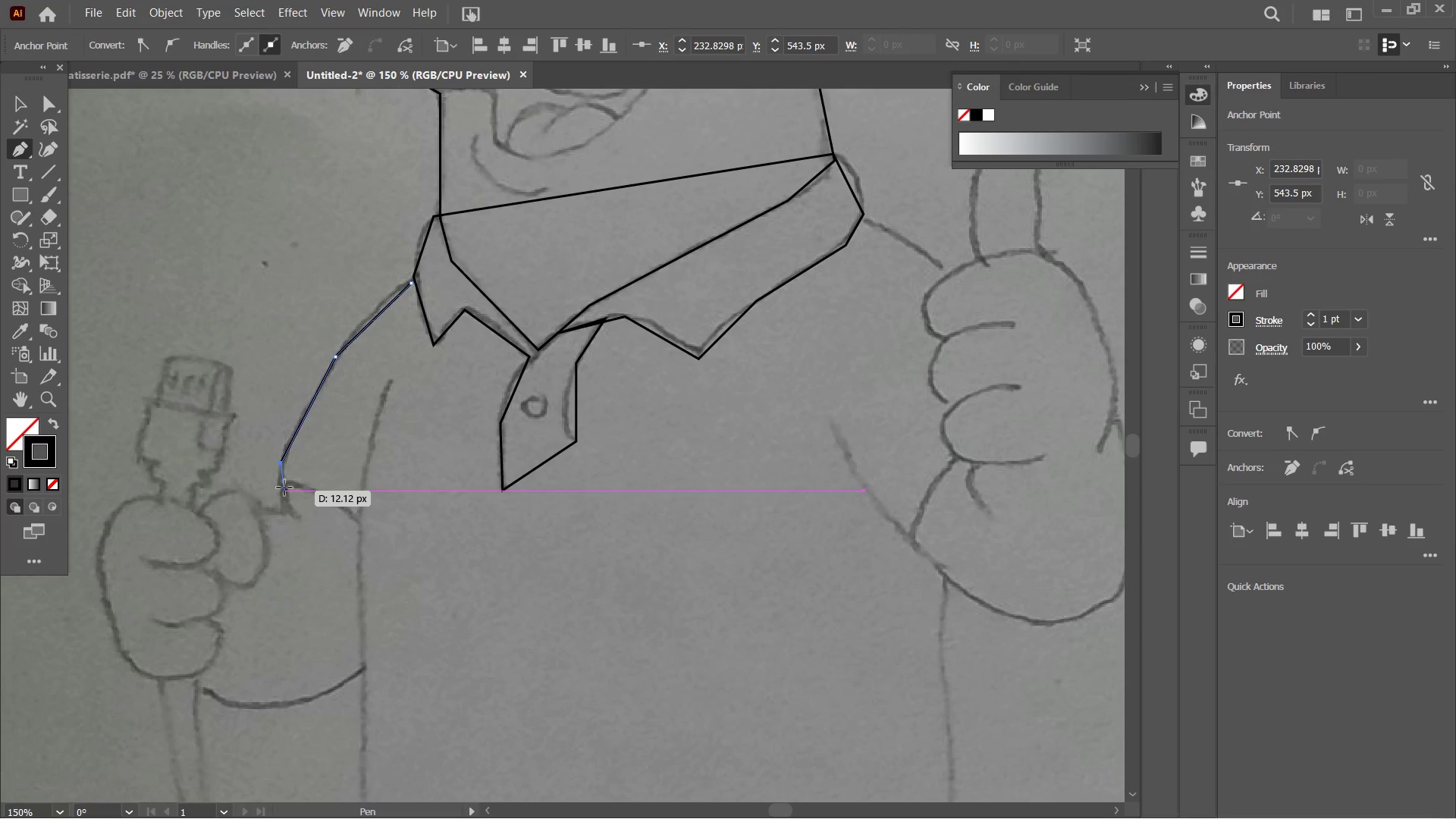 
left_click([284, 488])
 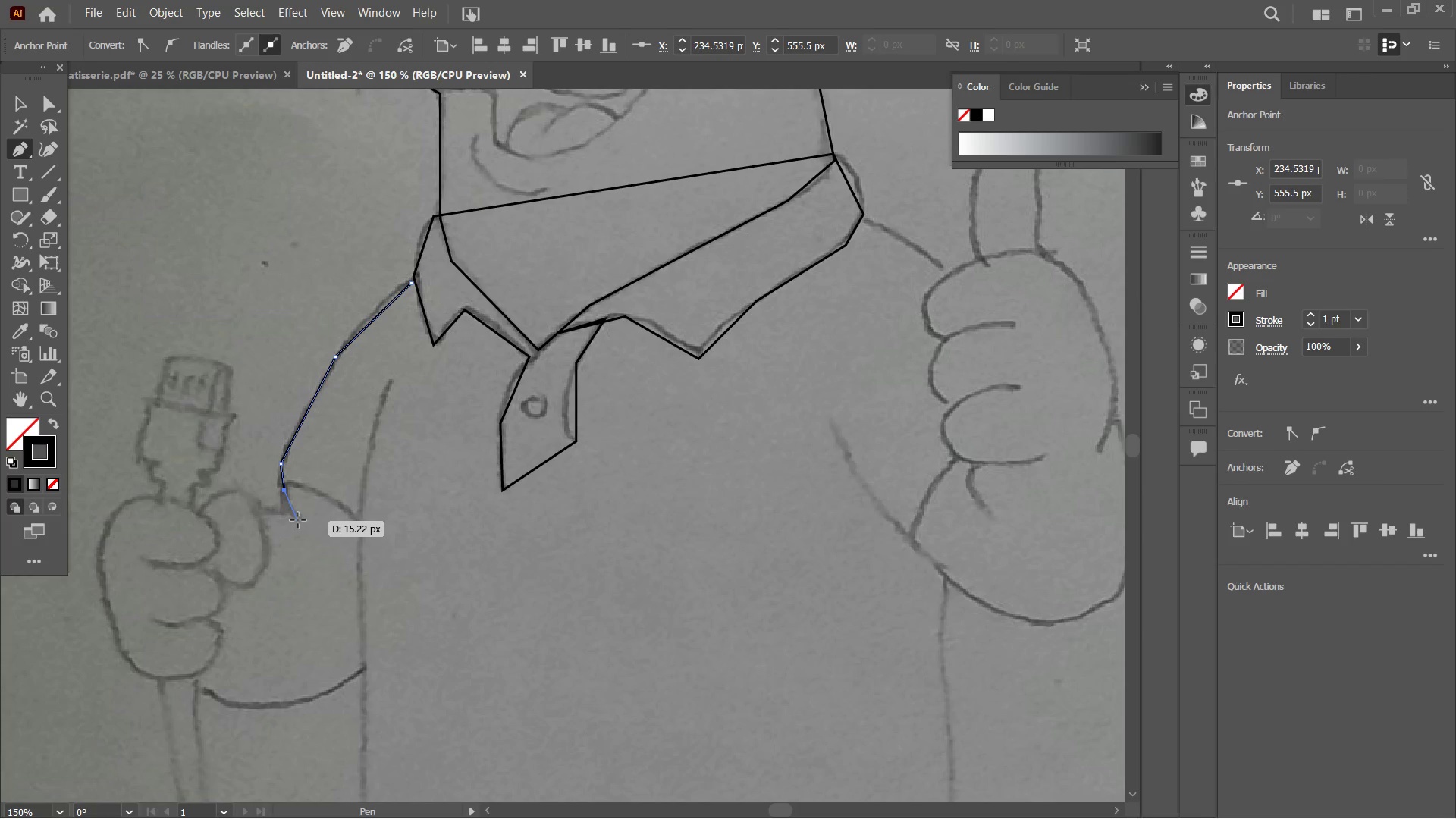 
wait(5.06)
 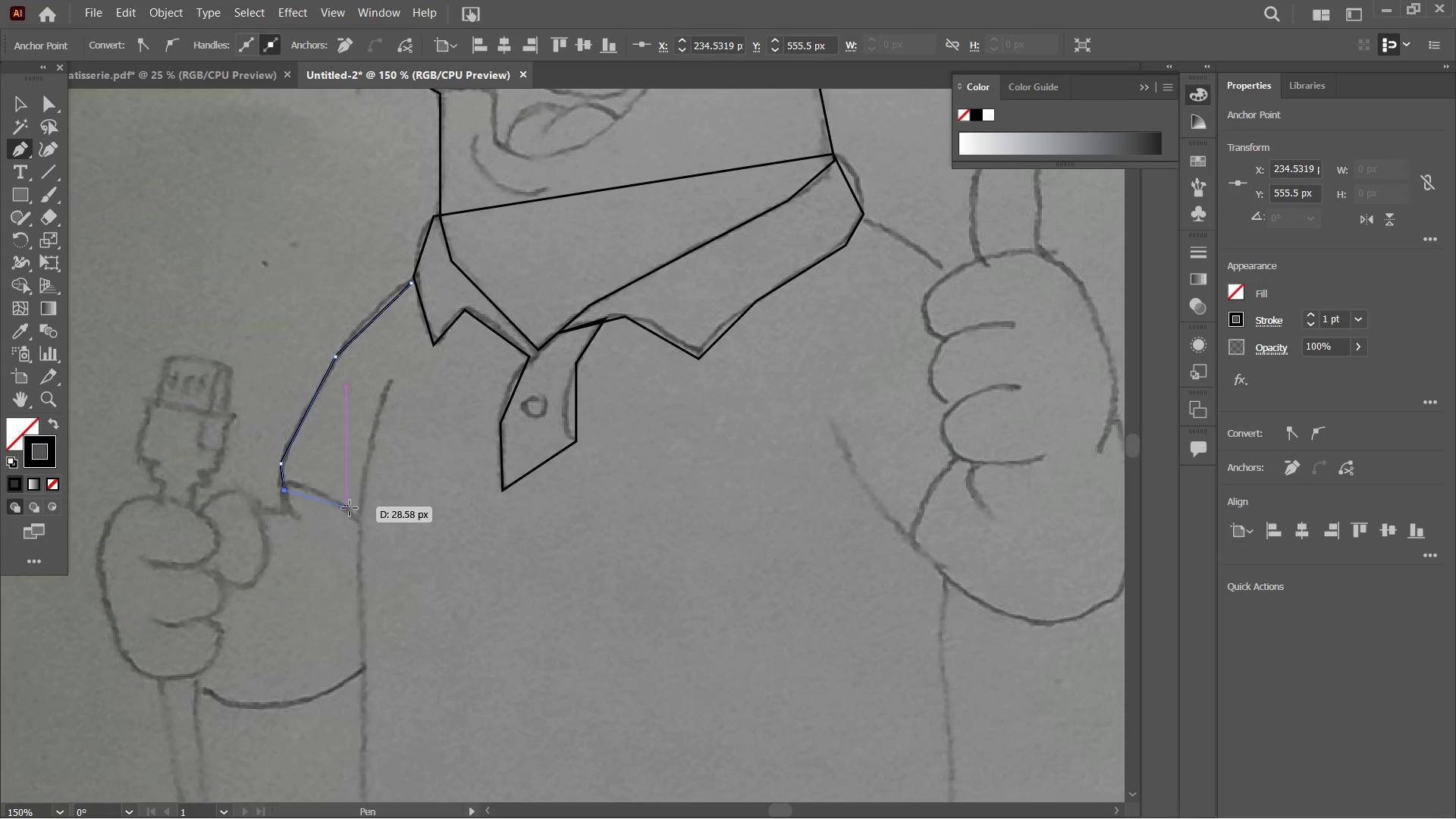 
left_click([297, 519])
 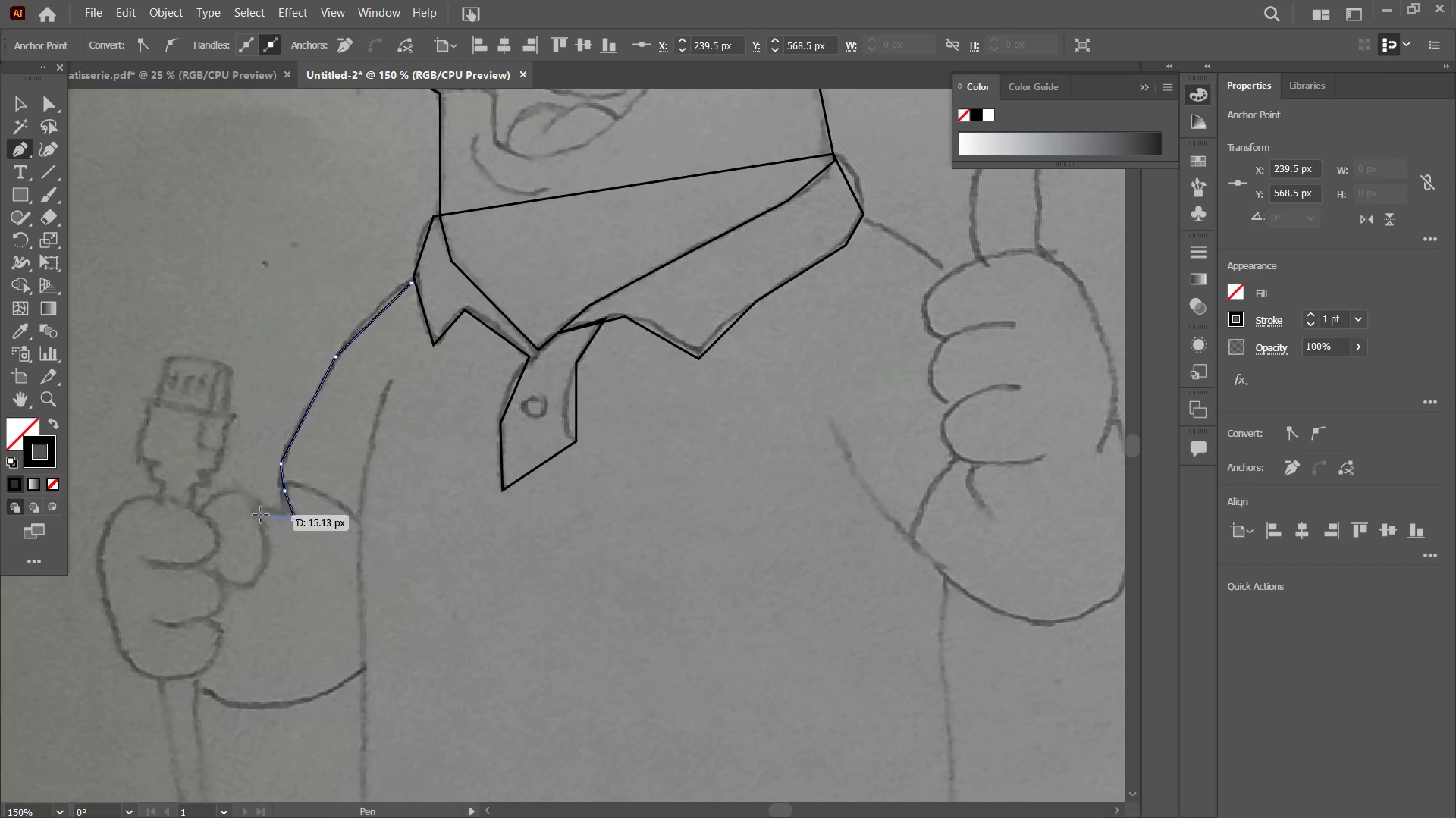 
left_click([261, 515])
 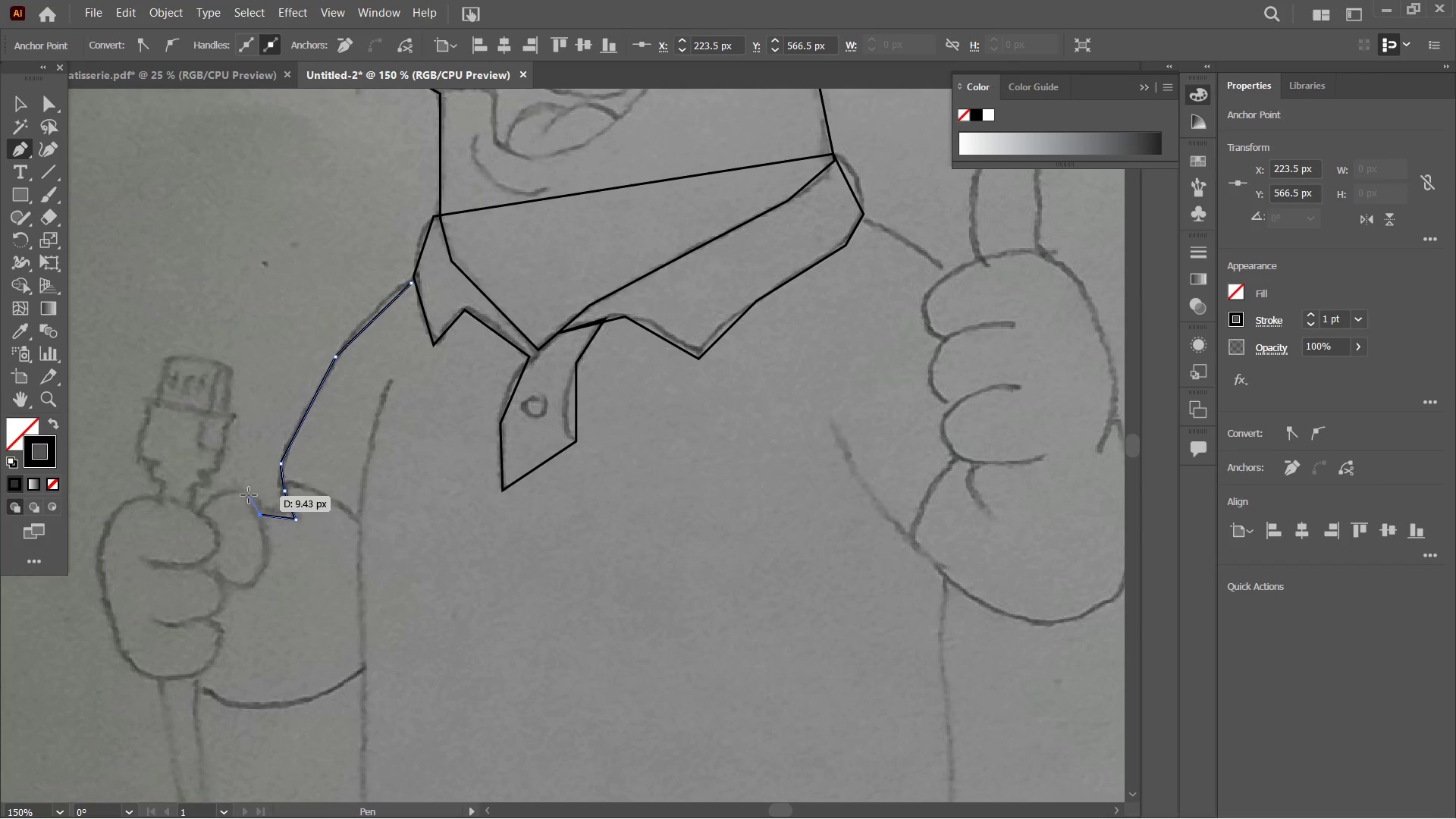 
left_click([240, 491])
 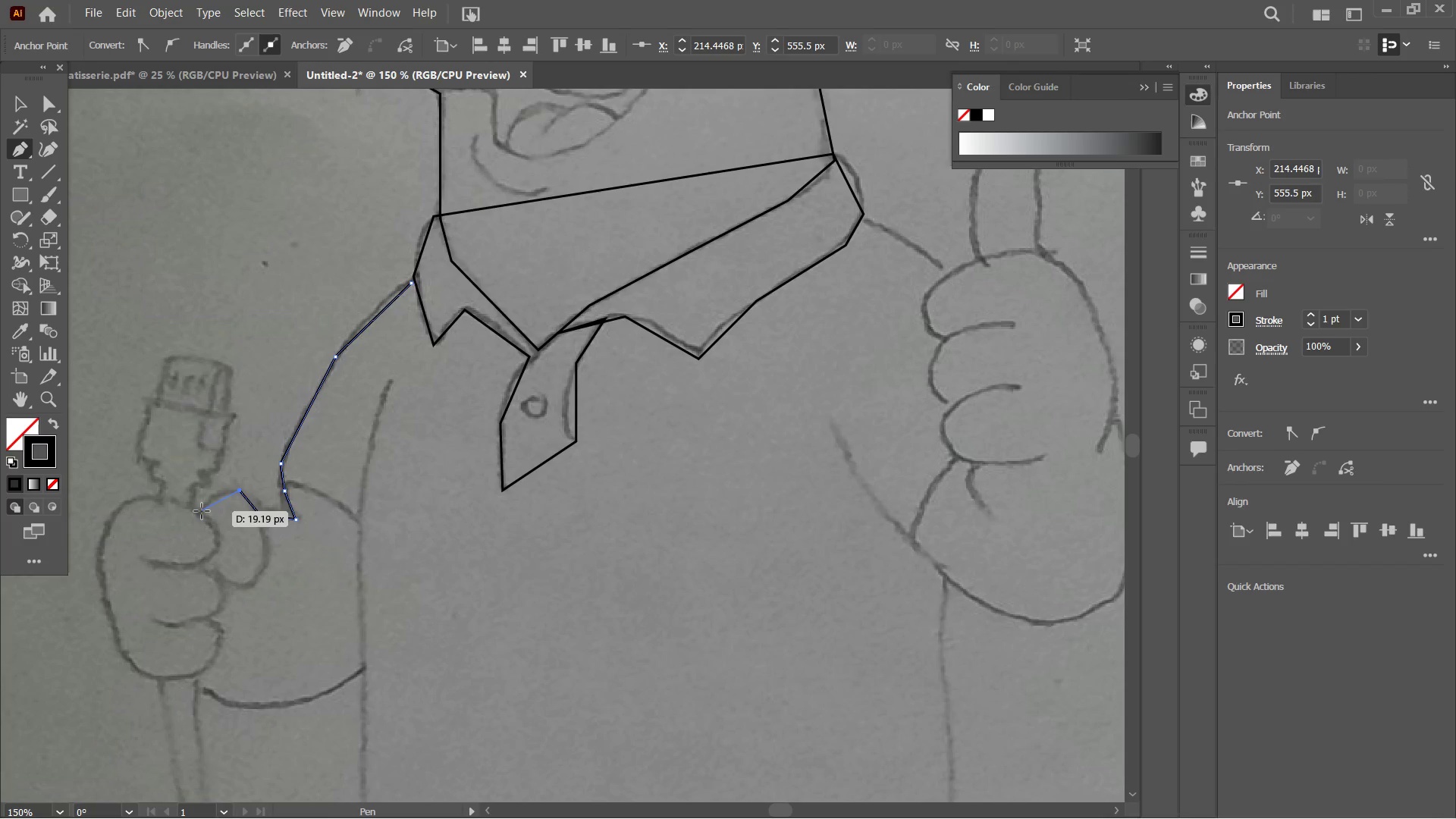 
left_click([201, 512])
 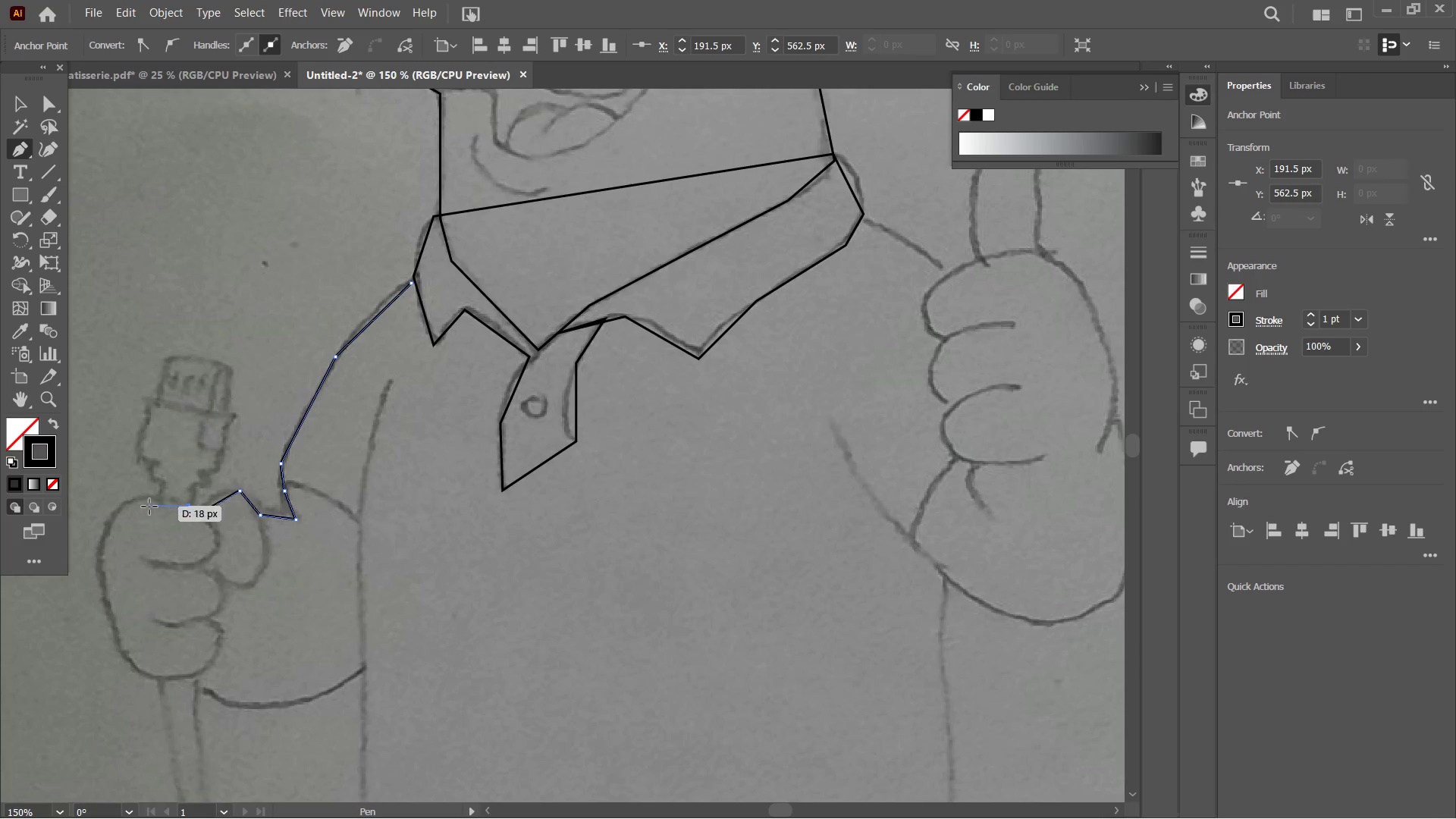 
left_click([152, 500])
 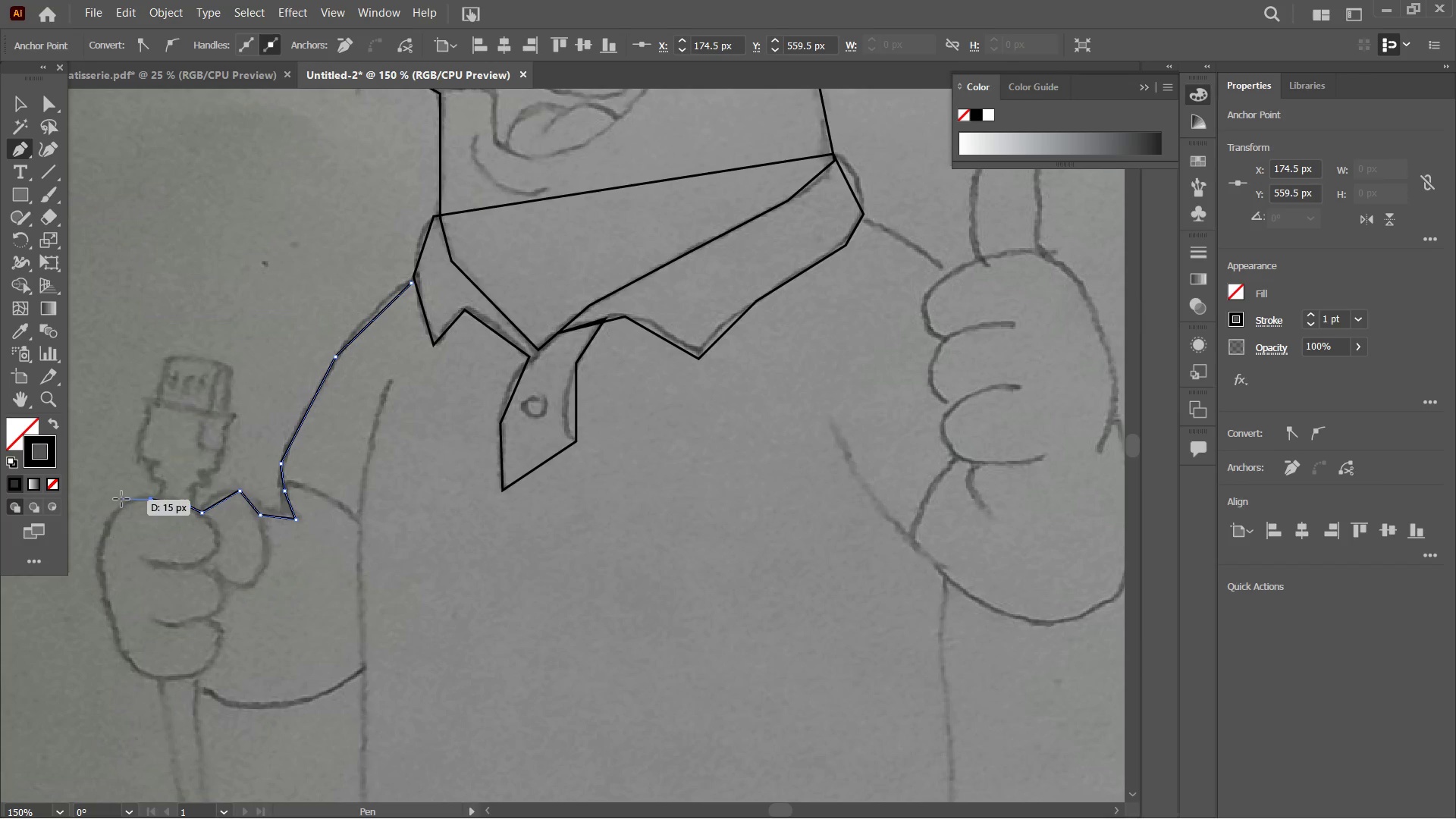 
scroll: coordinate [117, 397], scroll_direction: down, amount: 9.0
 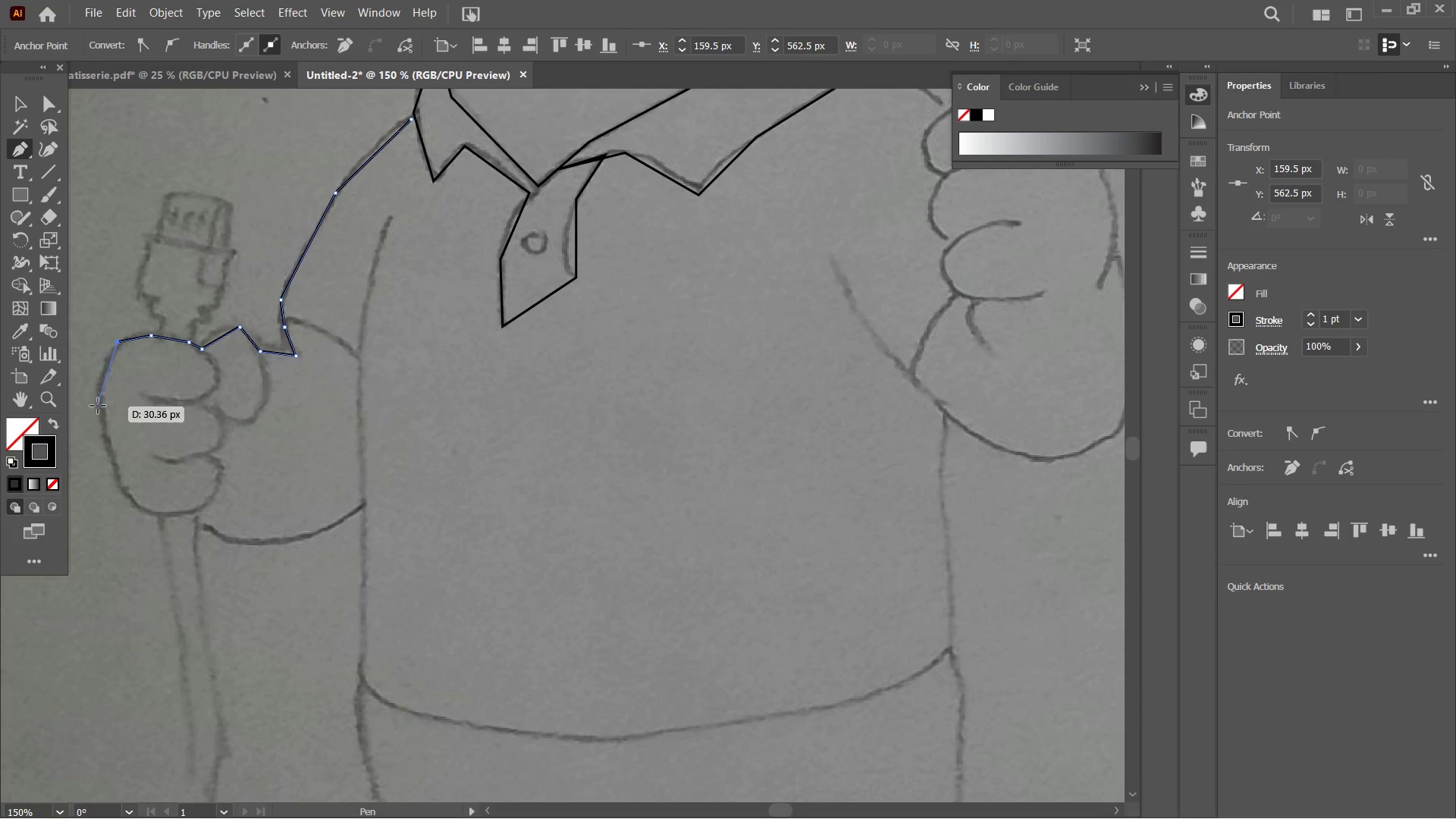 
left_click([98, 403])
 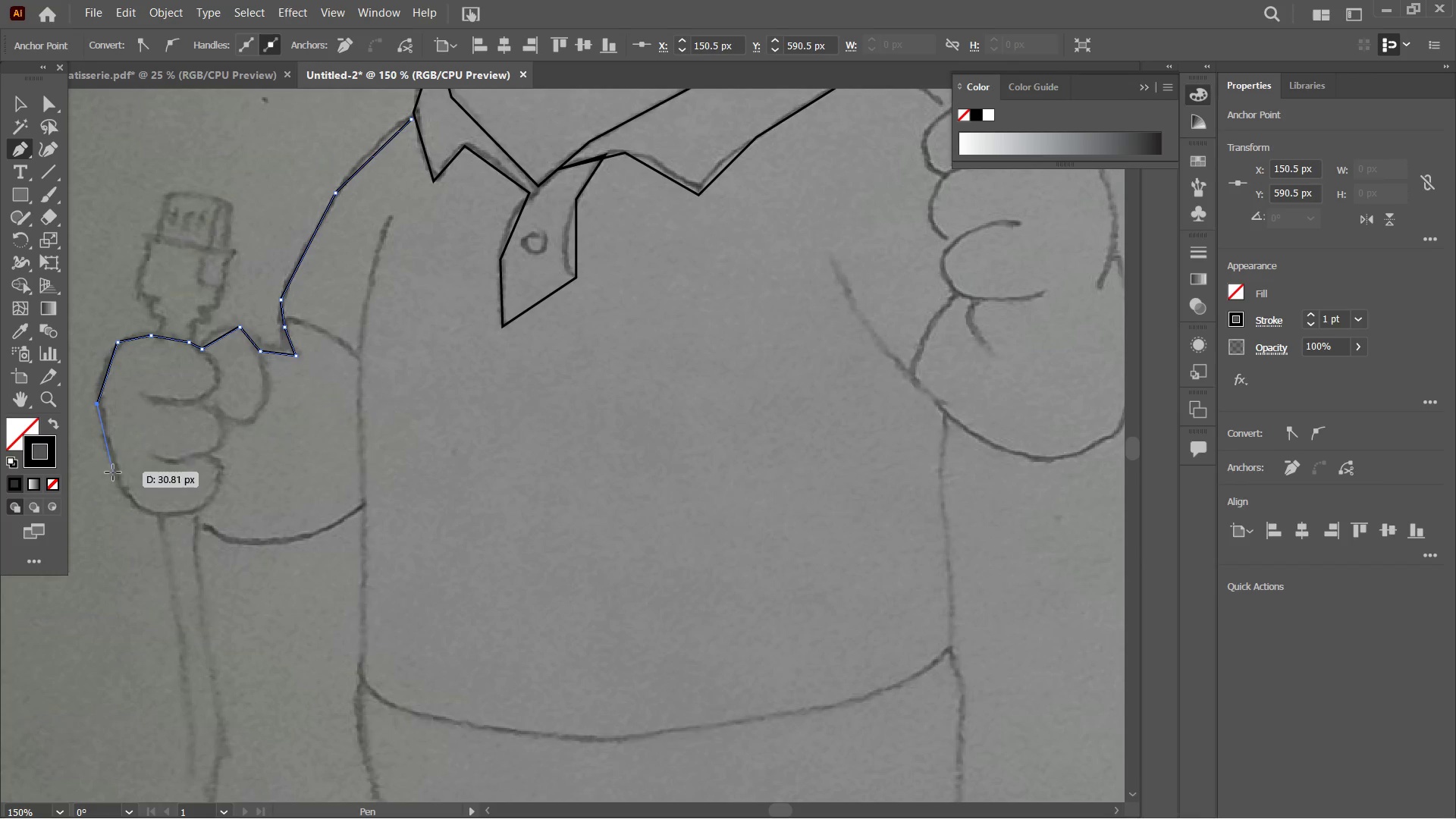 
left_click([117, 479])
 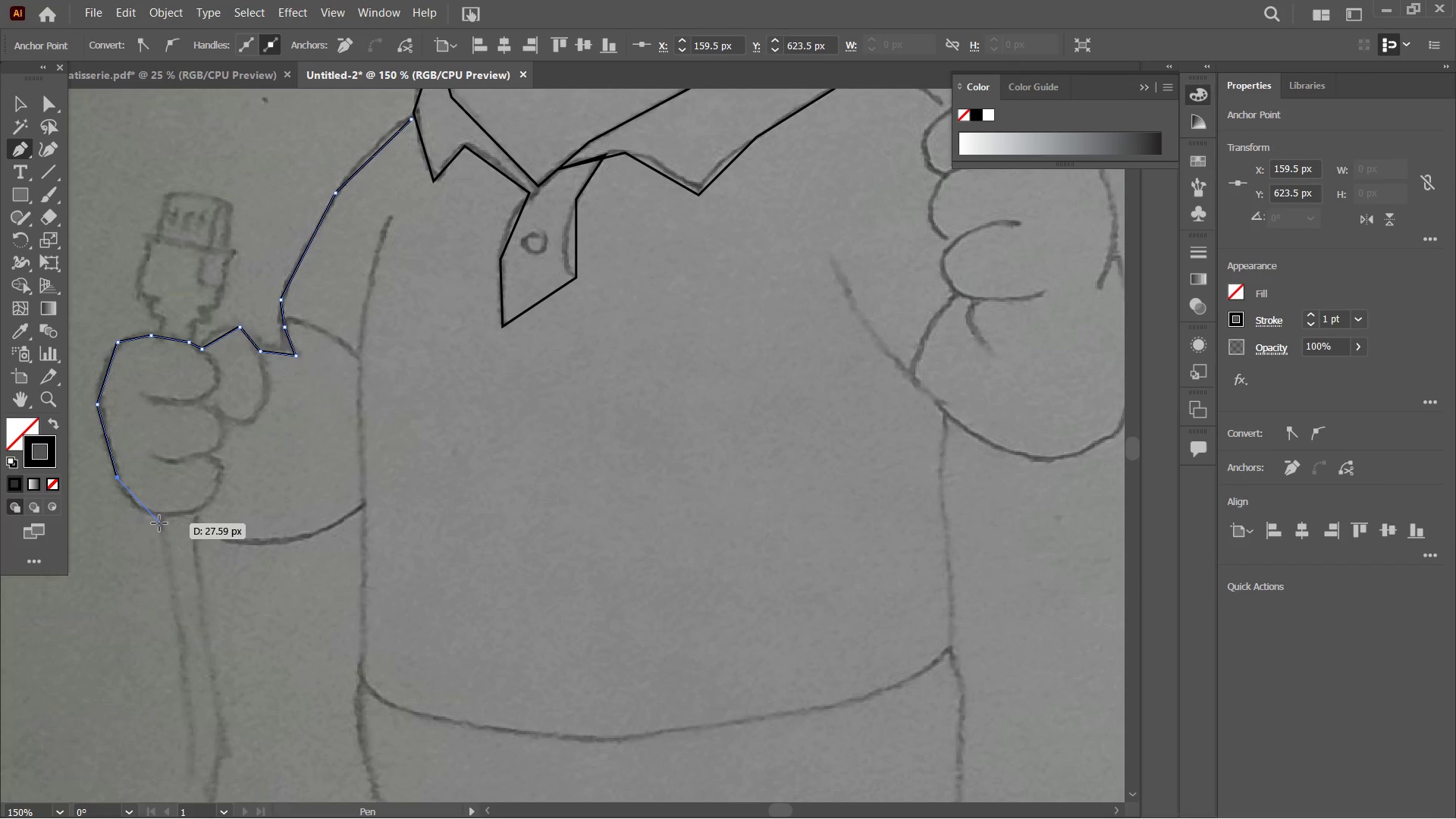 
left_click([162, 523])
 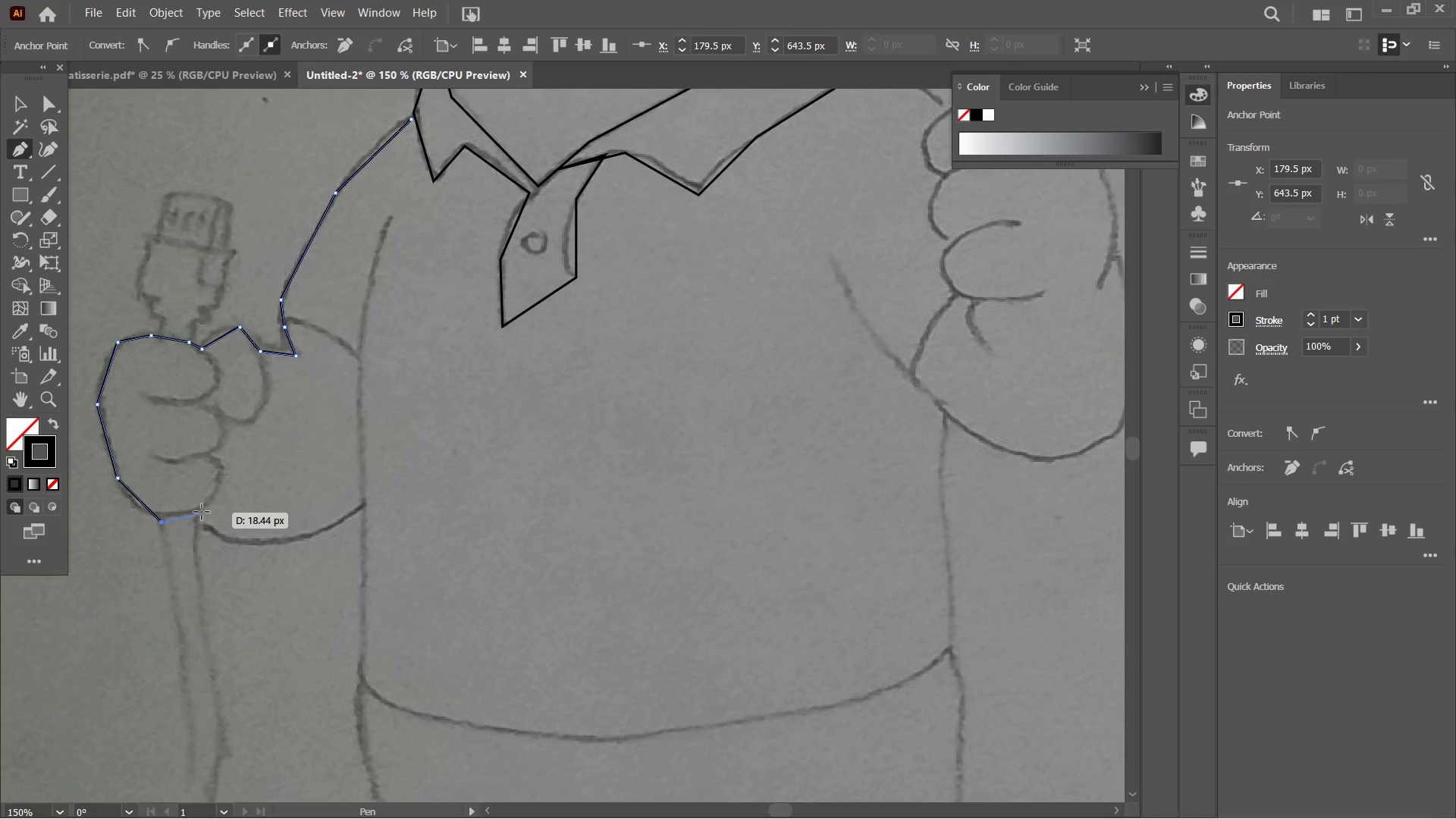 
left_click([202, 512])
 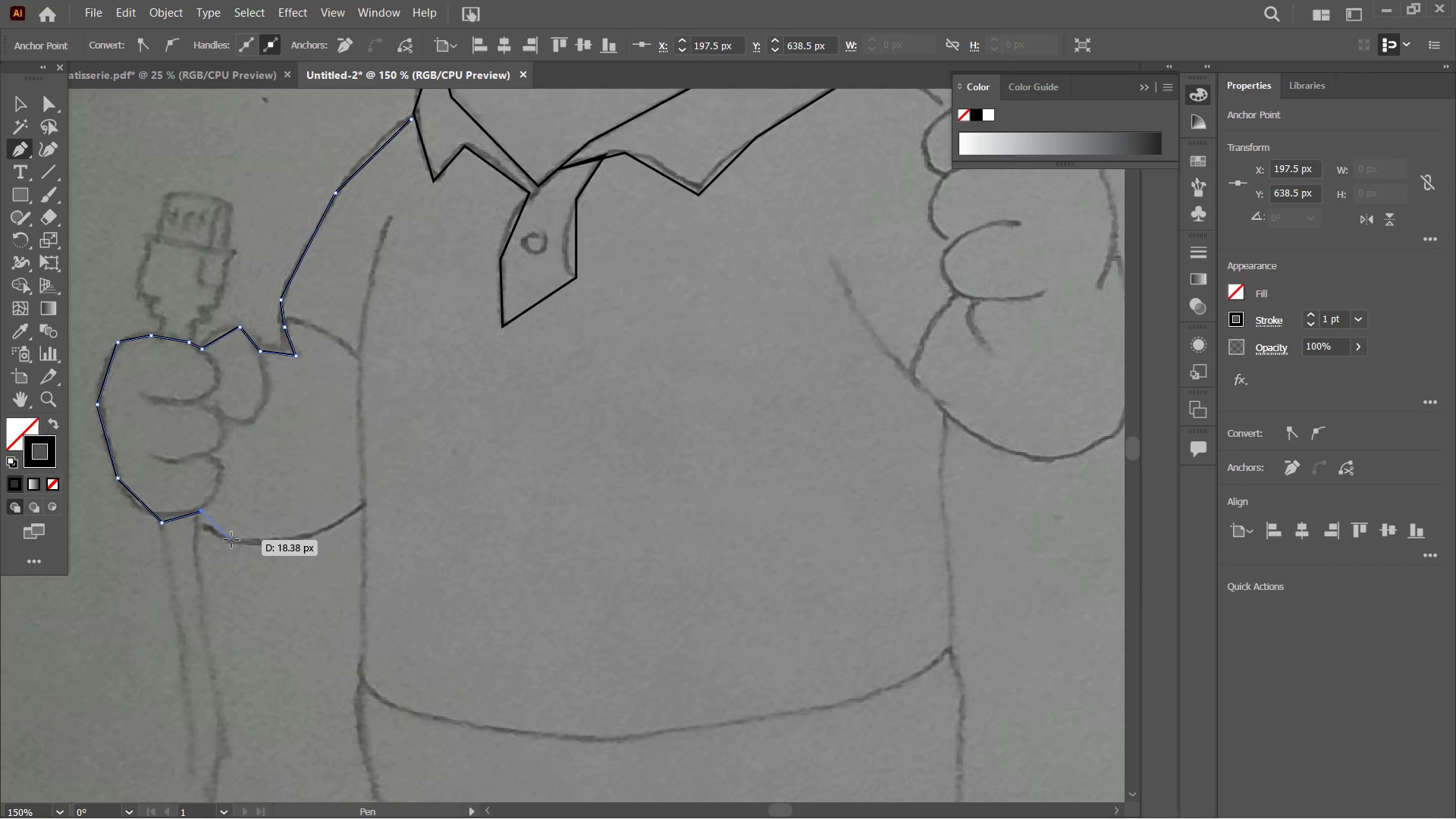 
wait(5.23)
 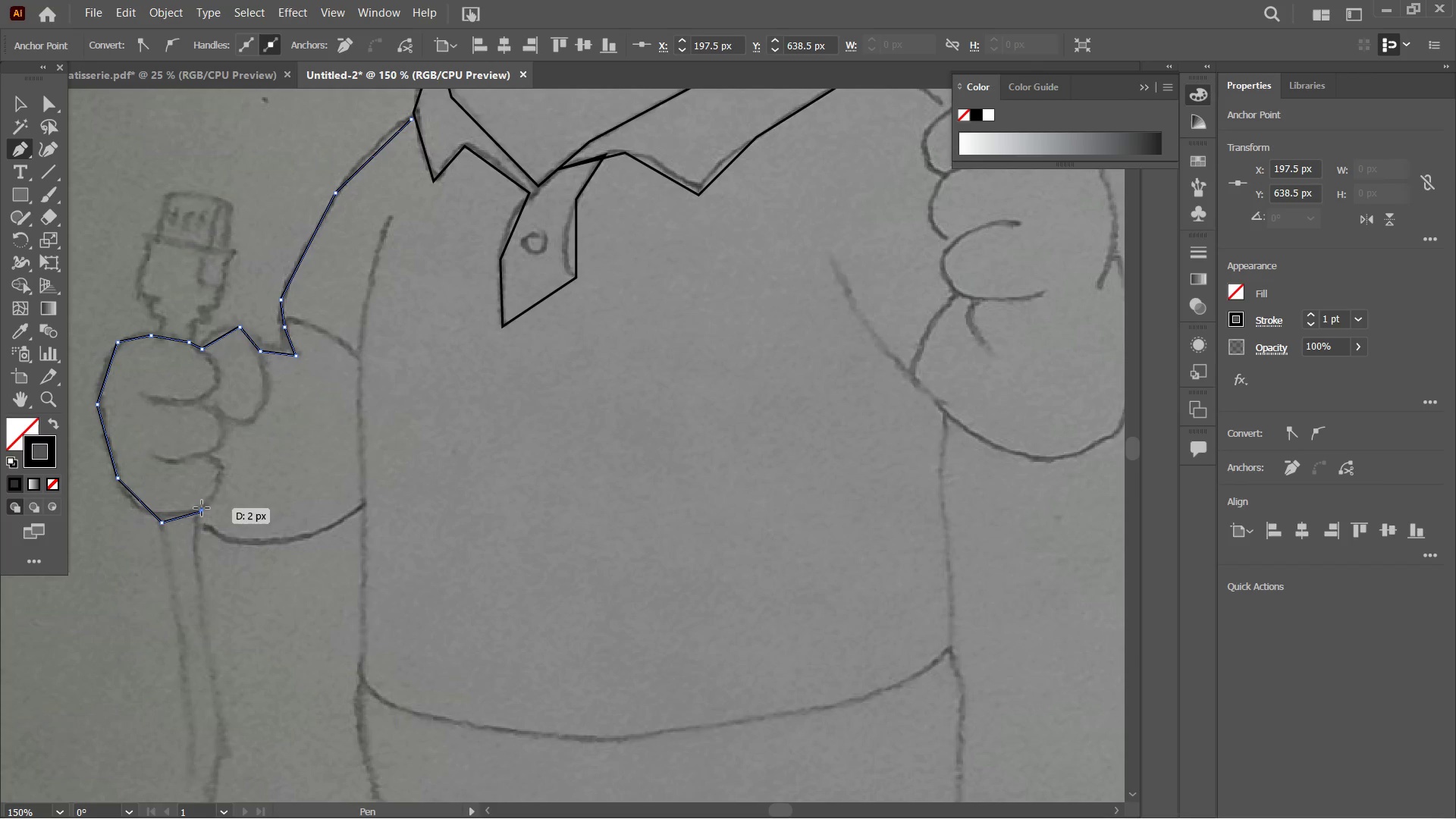 
left_click([201, 527])
 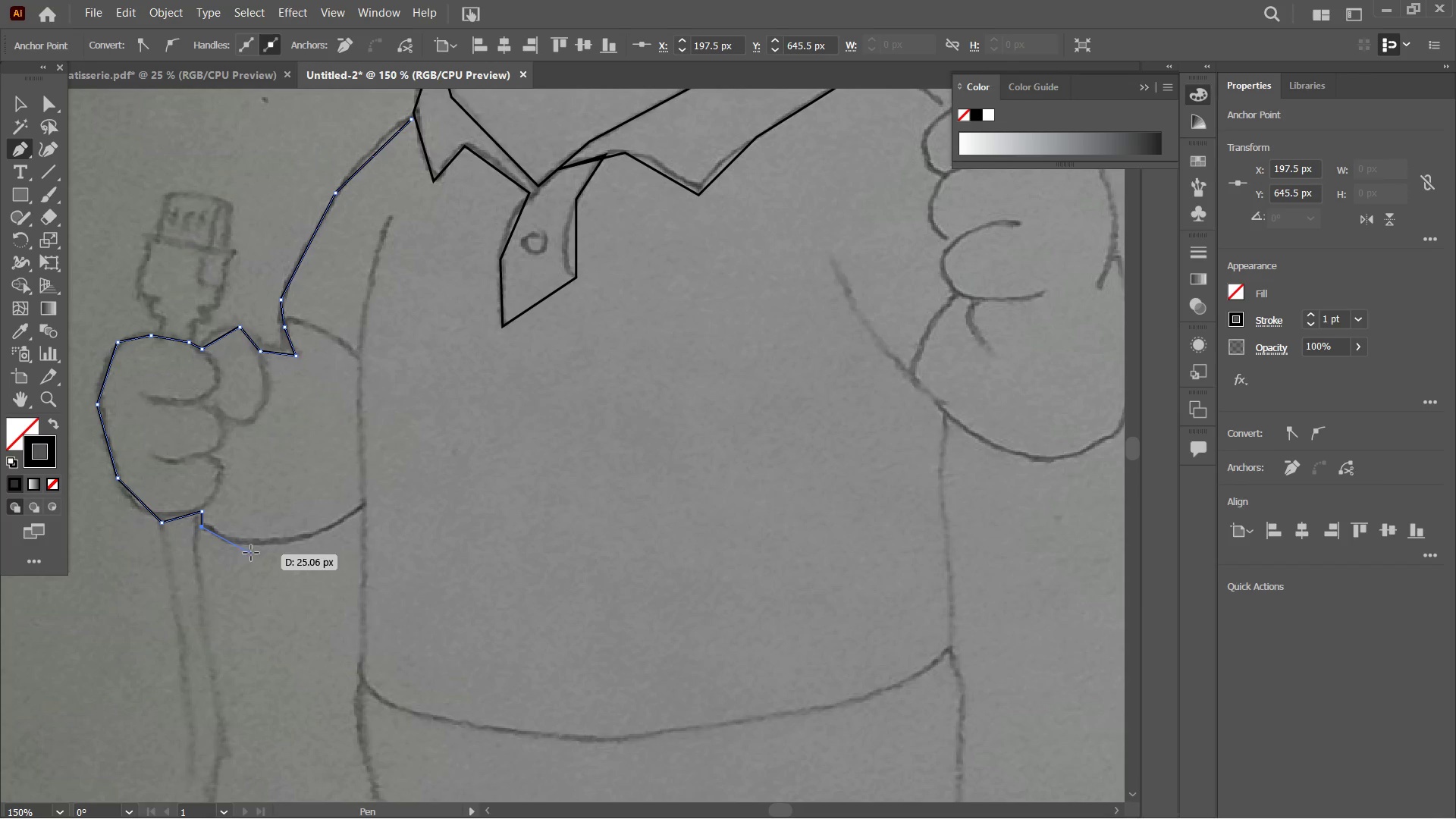 
left_click([260, 548])
 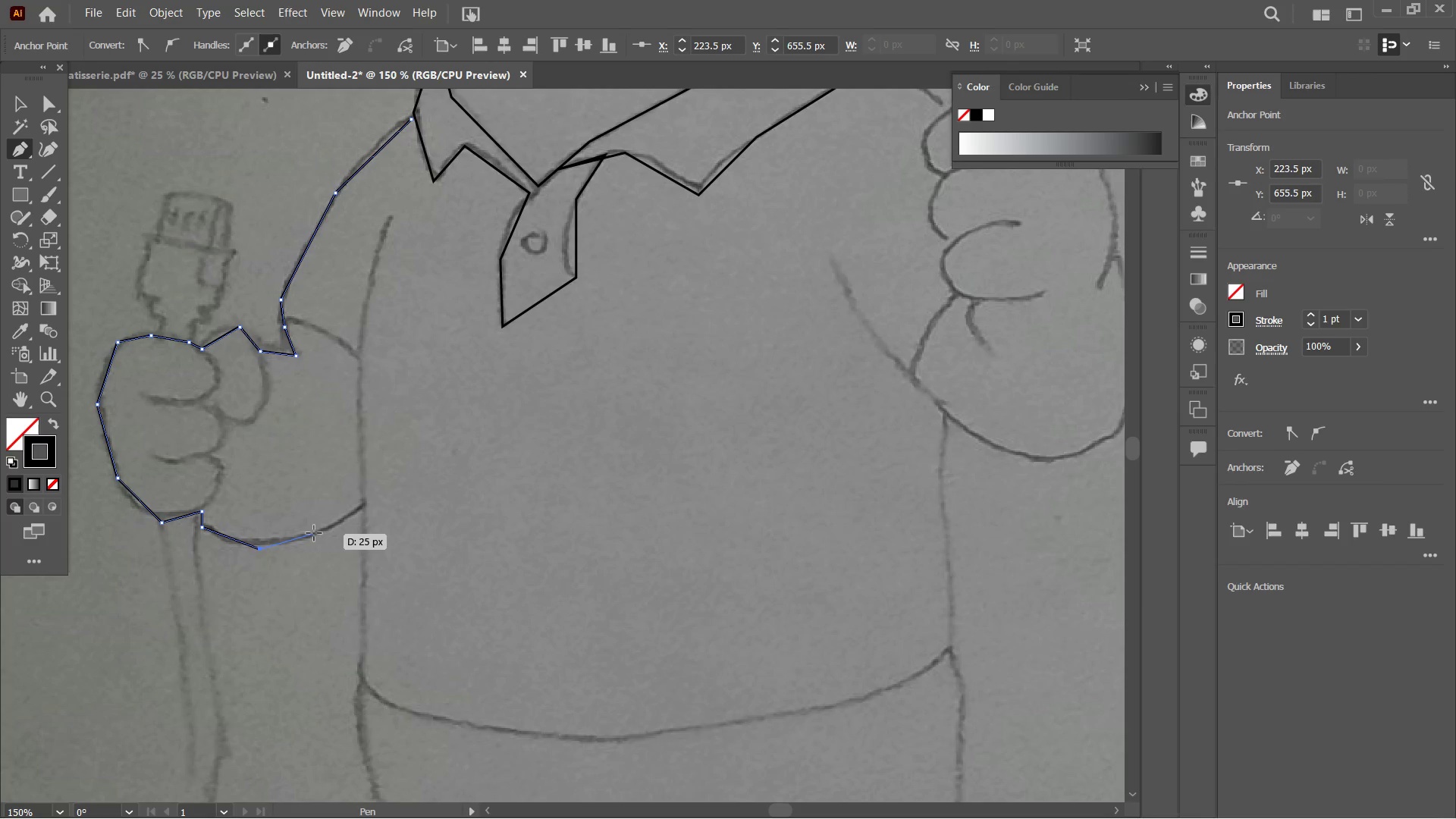 
left_click([319, 533])
 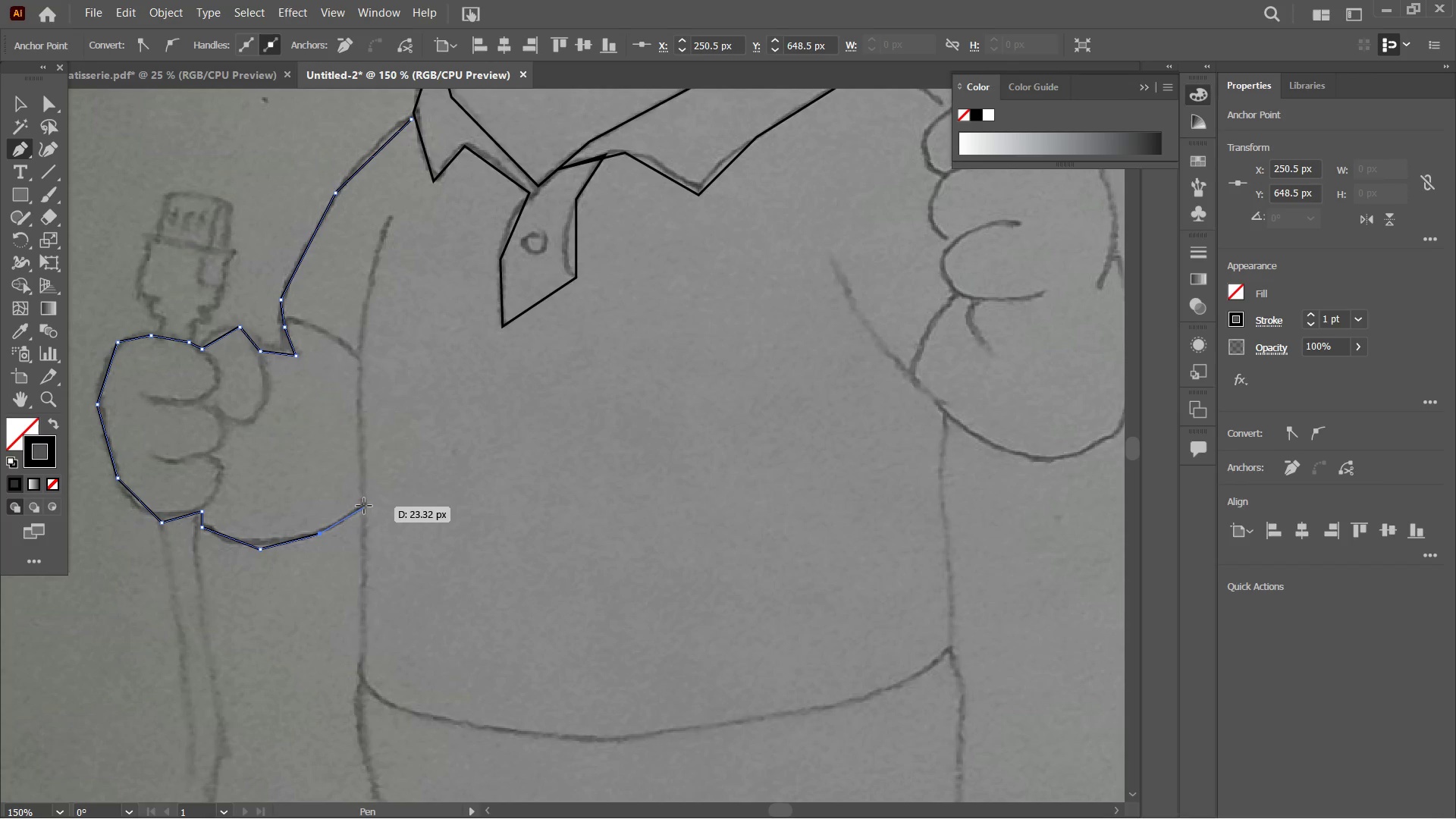 
left_click([365, 506])
 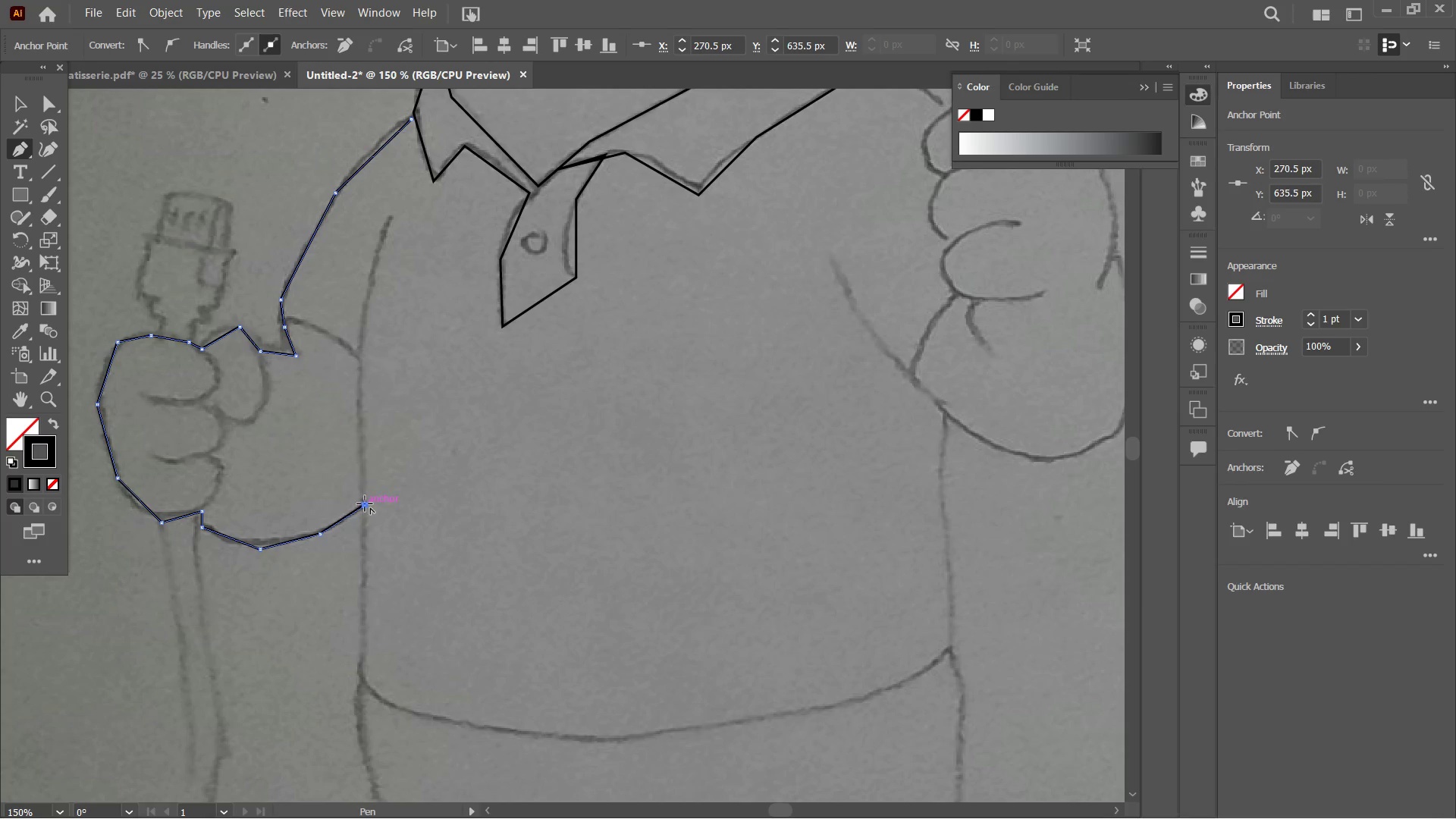 
scroll: coordinate [396, 399], scroll_direction: down, amount: 11.0
 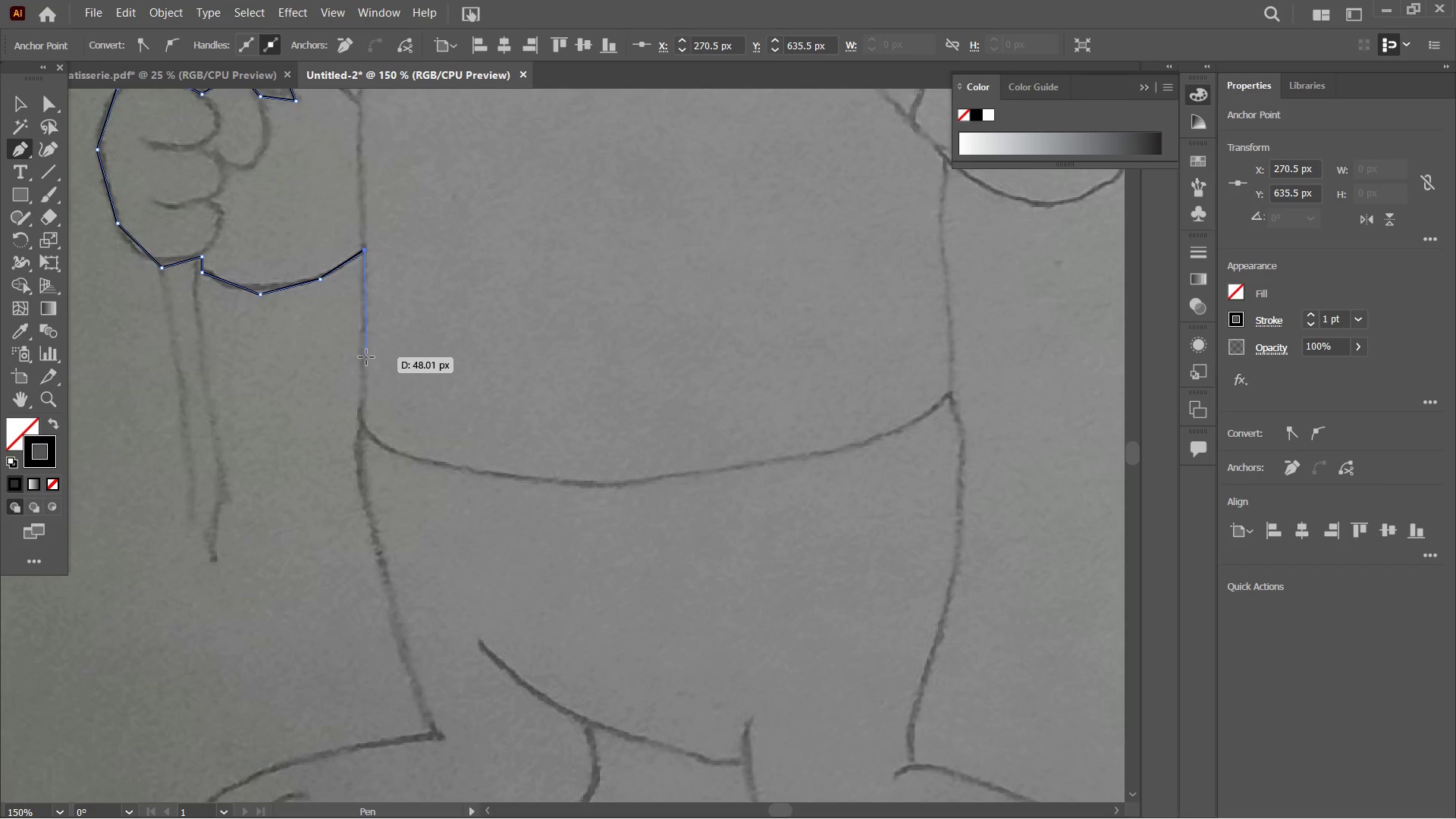 
left_click([366, 357])
 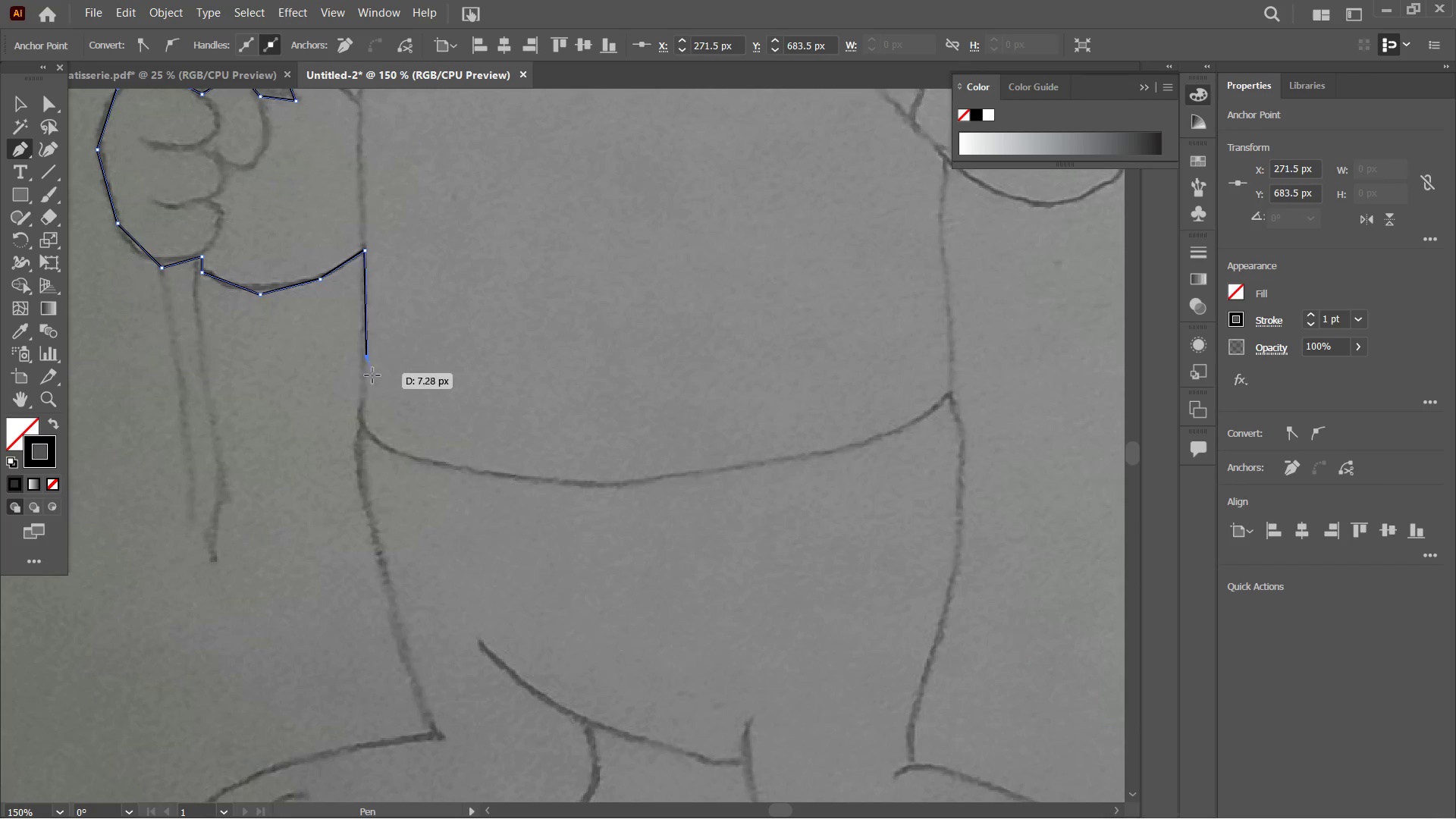 
scroll: coordinate [373, 376], scroll_direction: down, amount: 5.0
 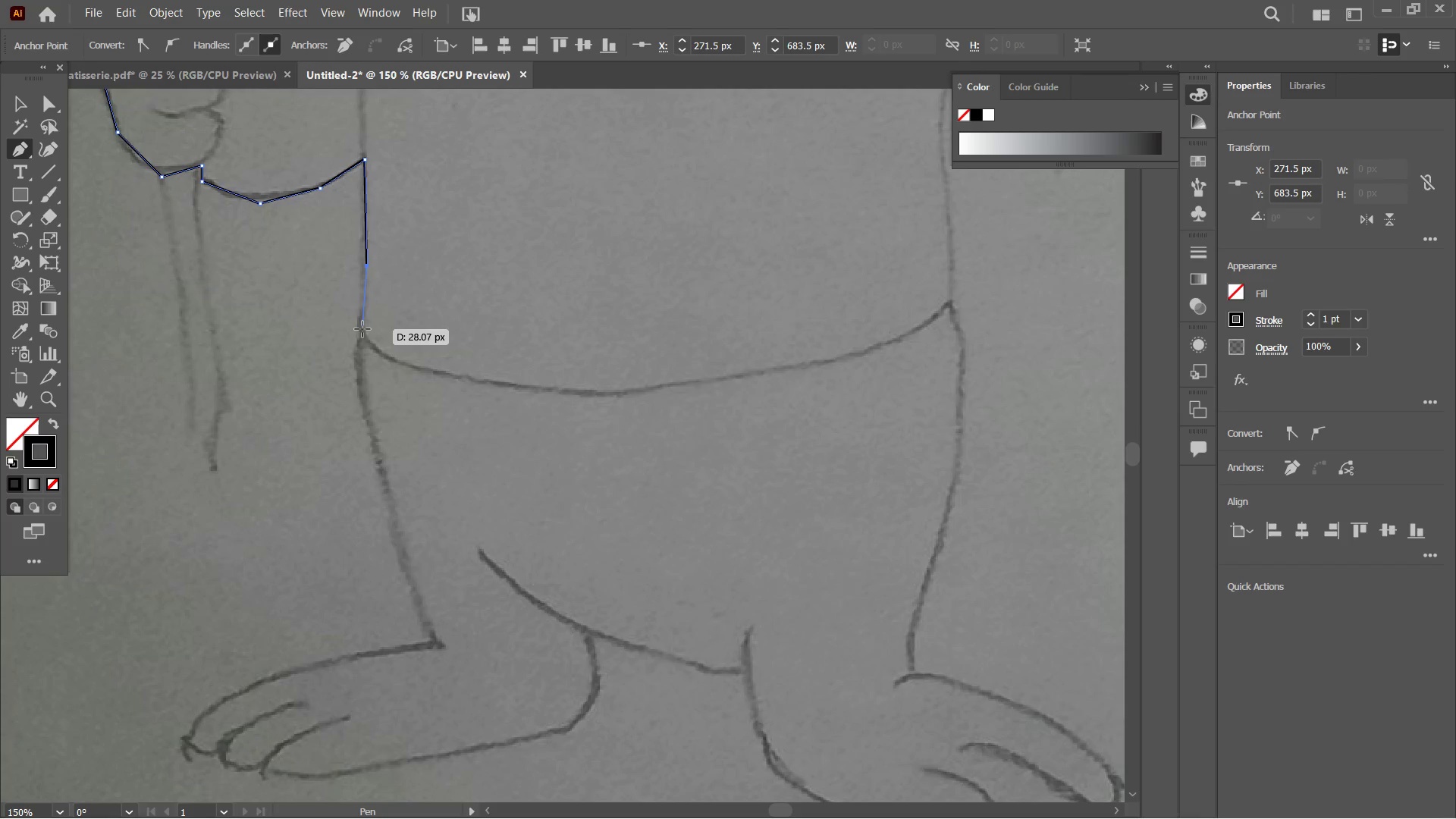 
left_click([361, 329])
 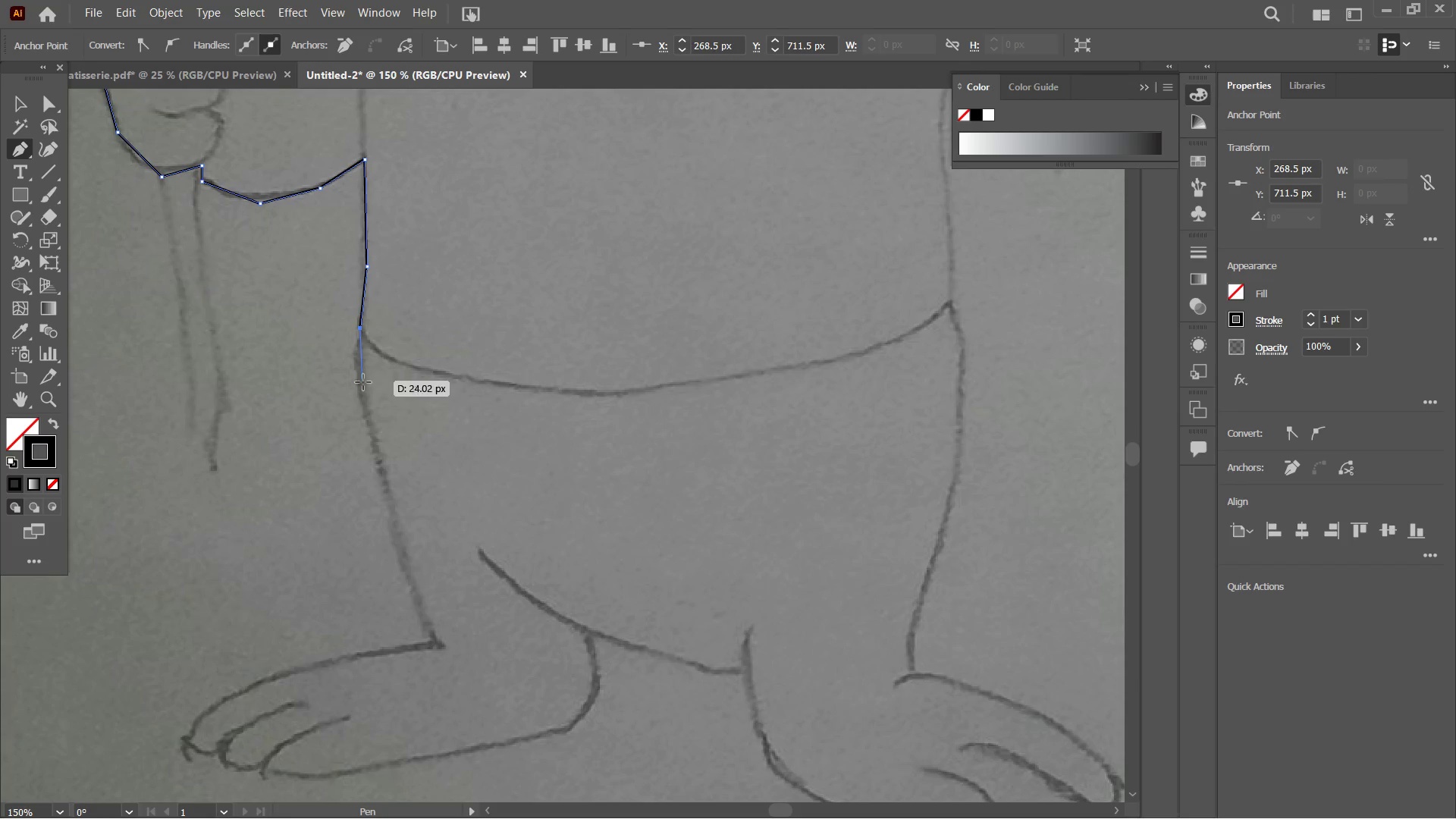 
left_click([363, 394])
 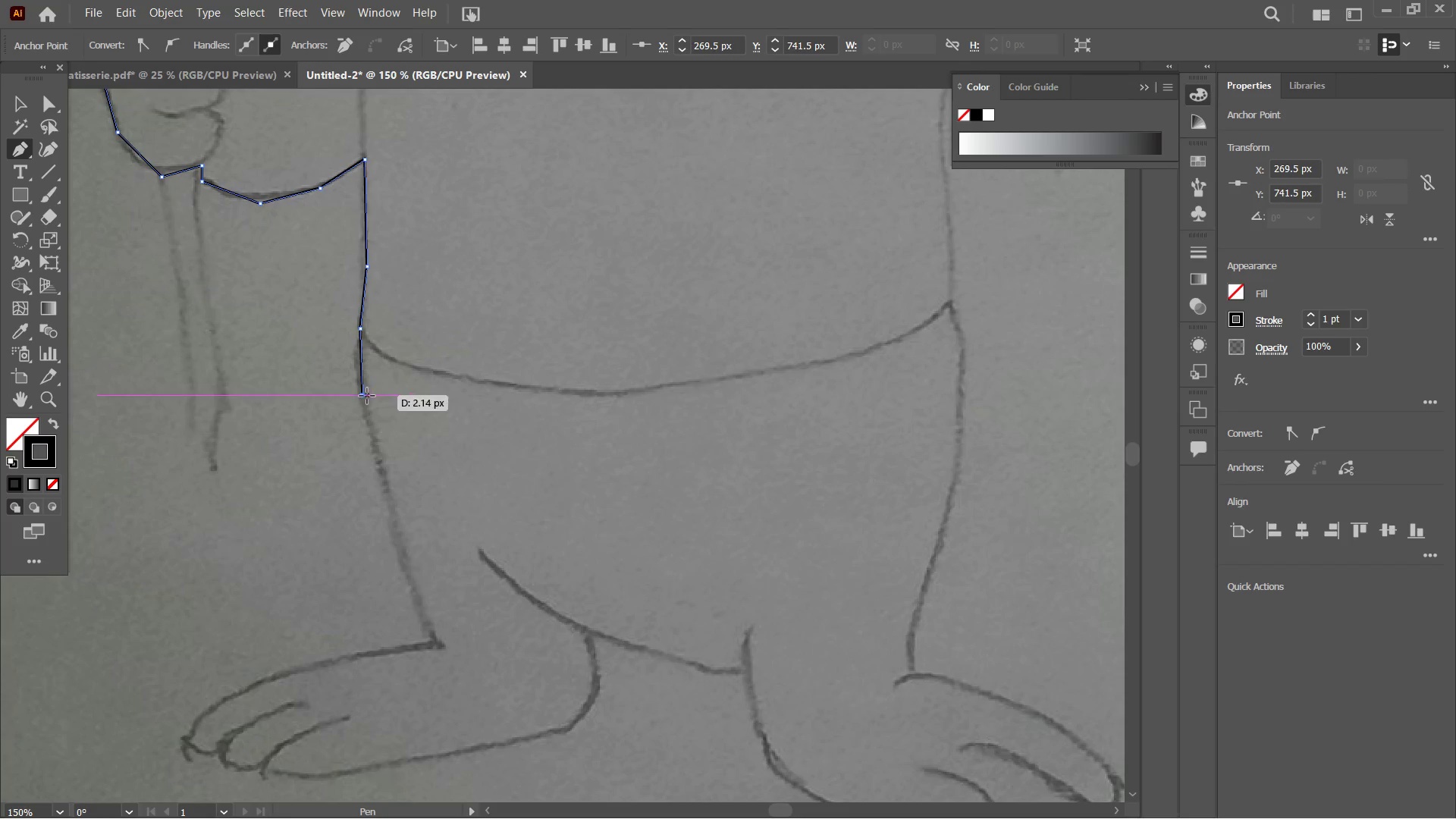 
scroll: coordinate [367, 396], scroll_direction: down, amount: 3.0
 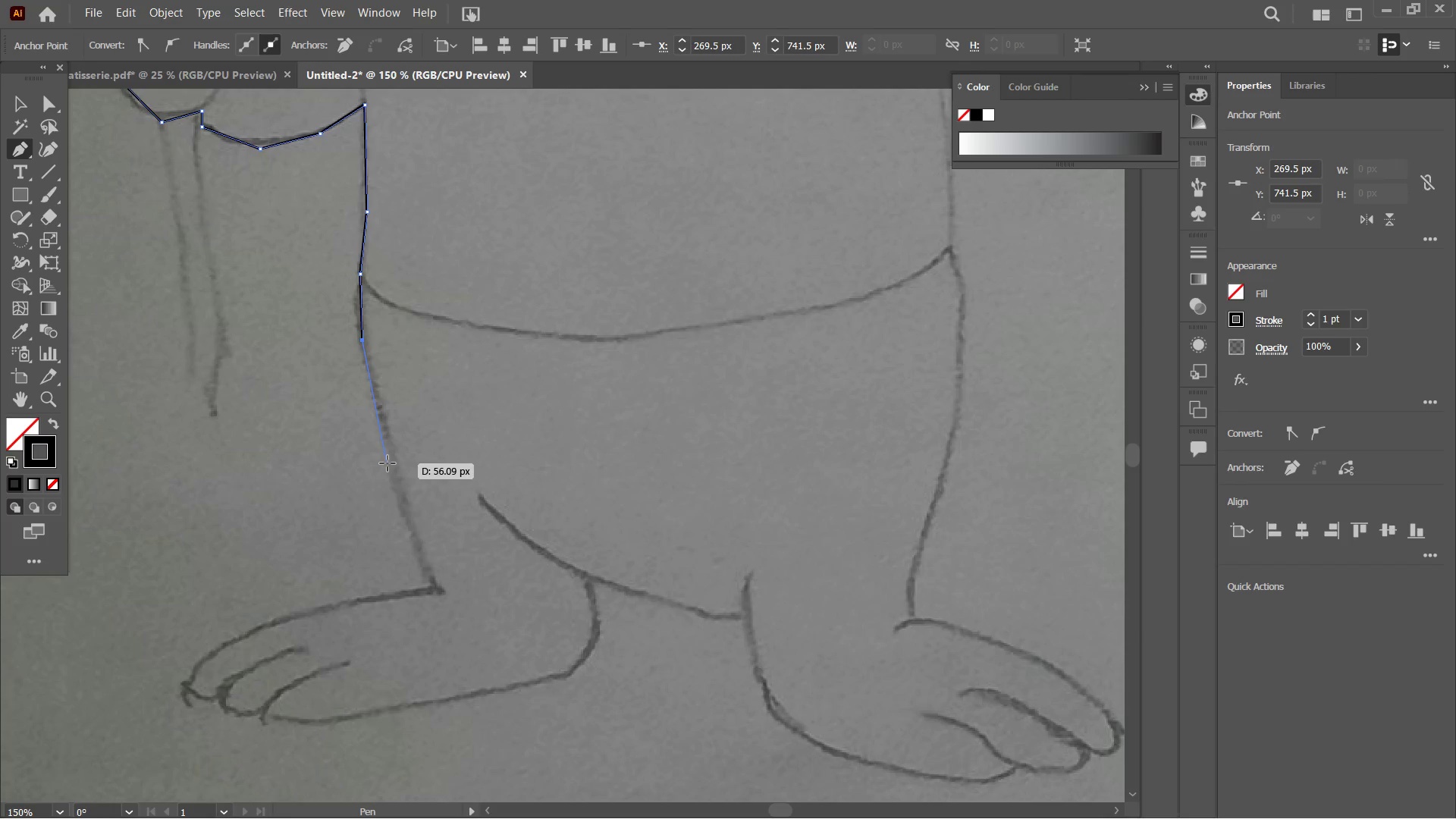 
left_click([394, 466])
 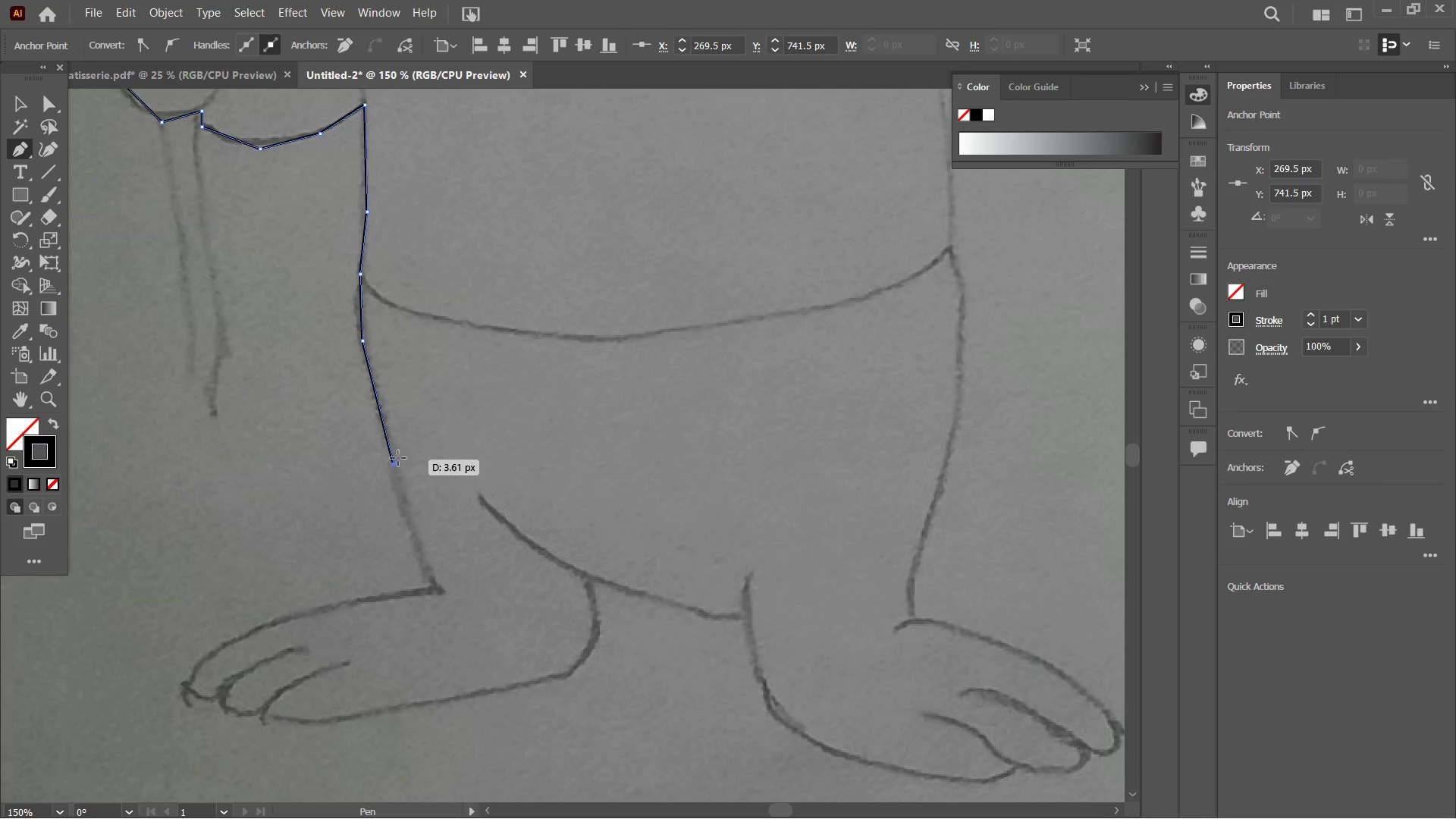 
scroll: coordinate [403, 452], scroll_direction: down, amount: 9.0
 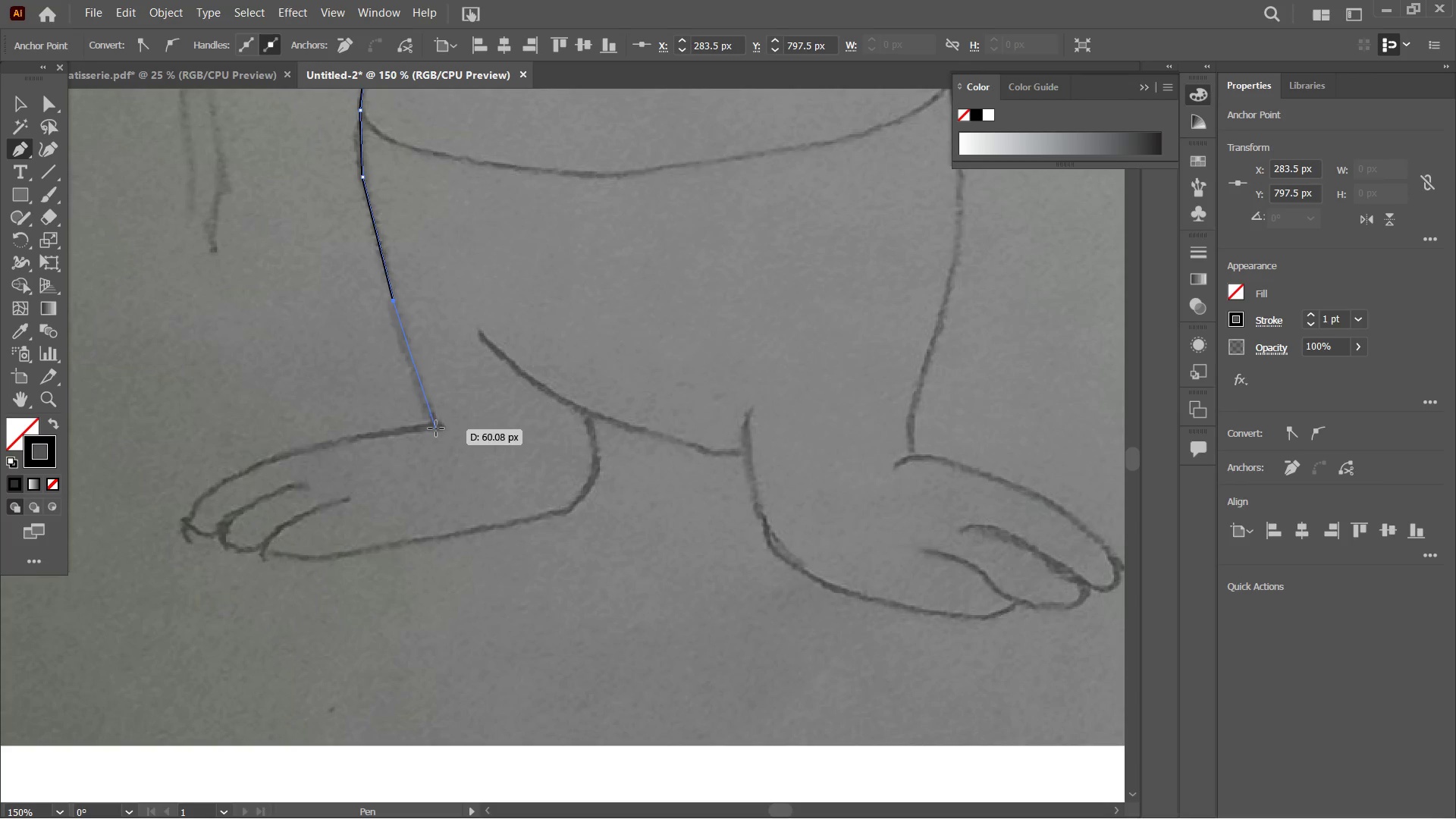 
left_click([438, 424])
 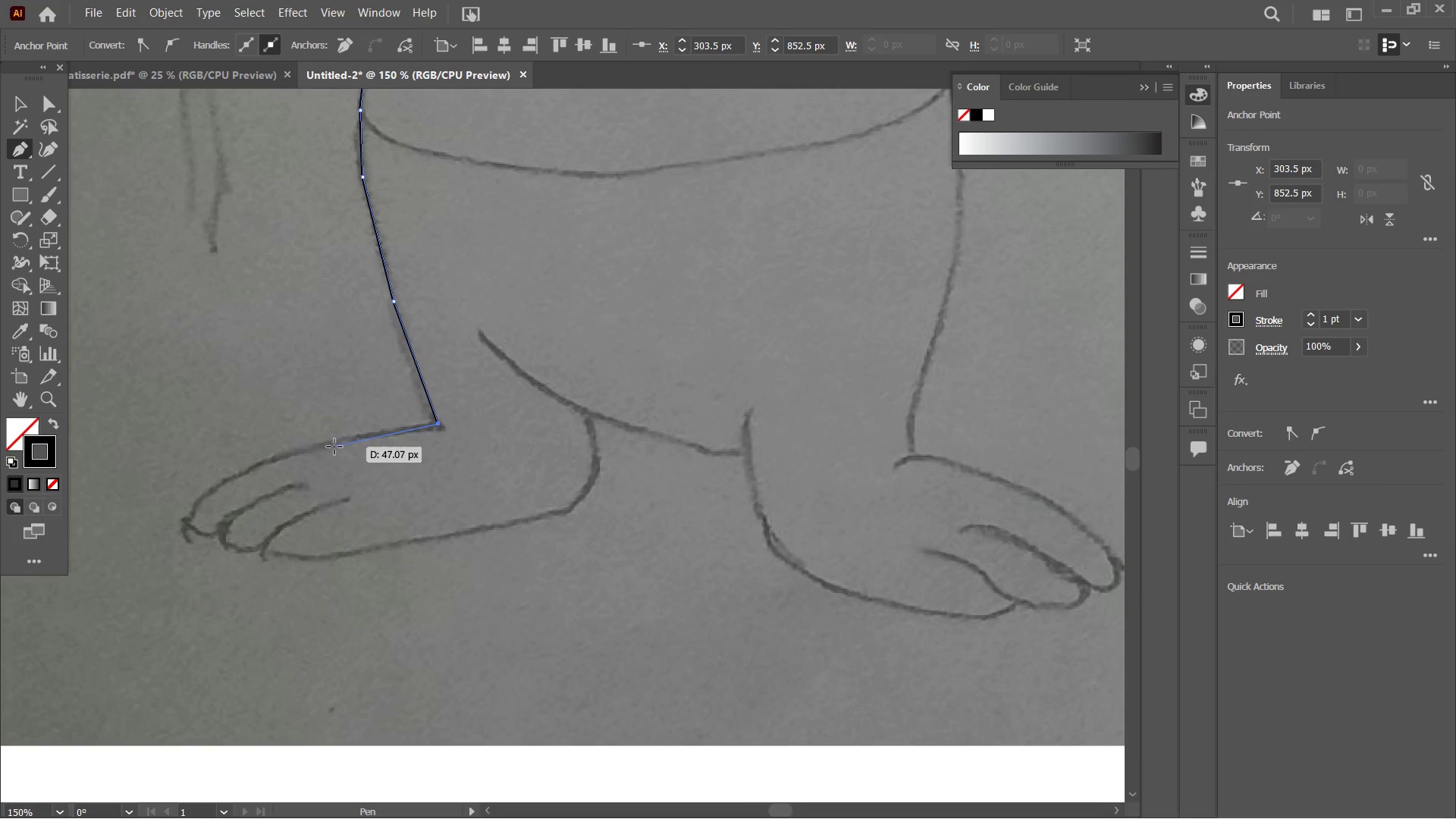 
left_click([311, 447])
 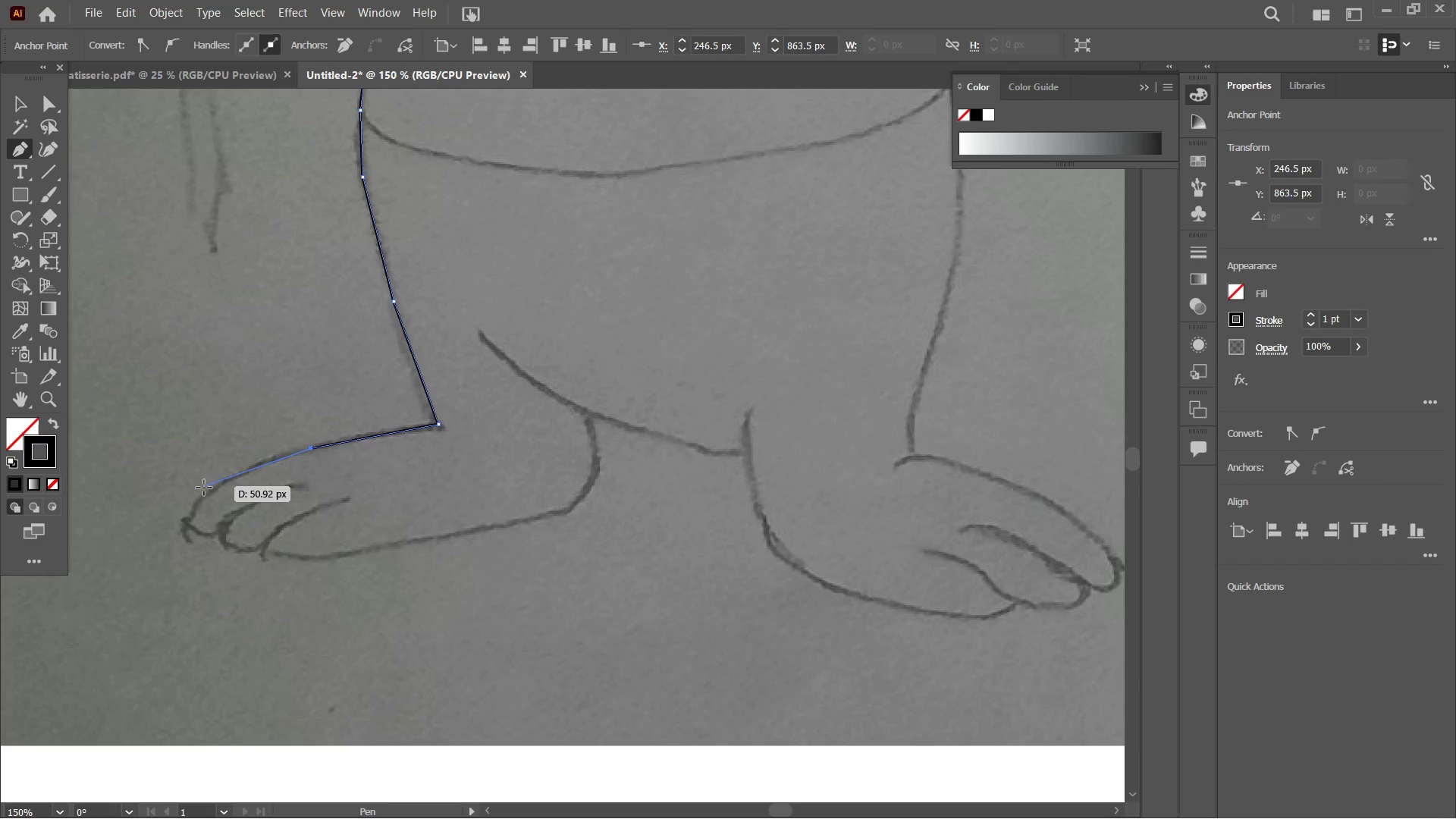 
left_click([204, 492])
 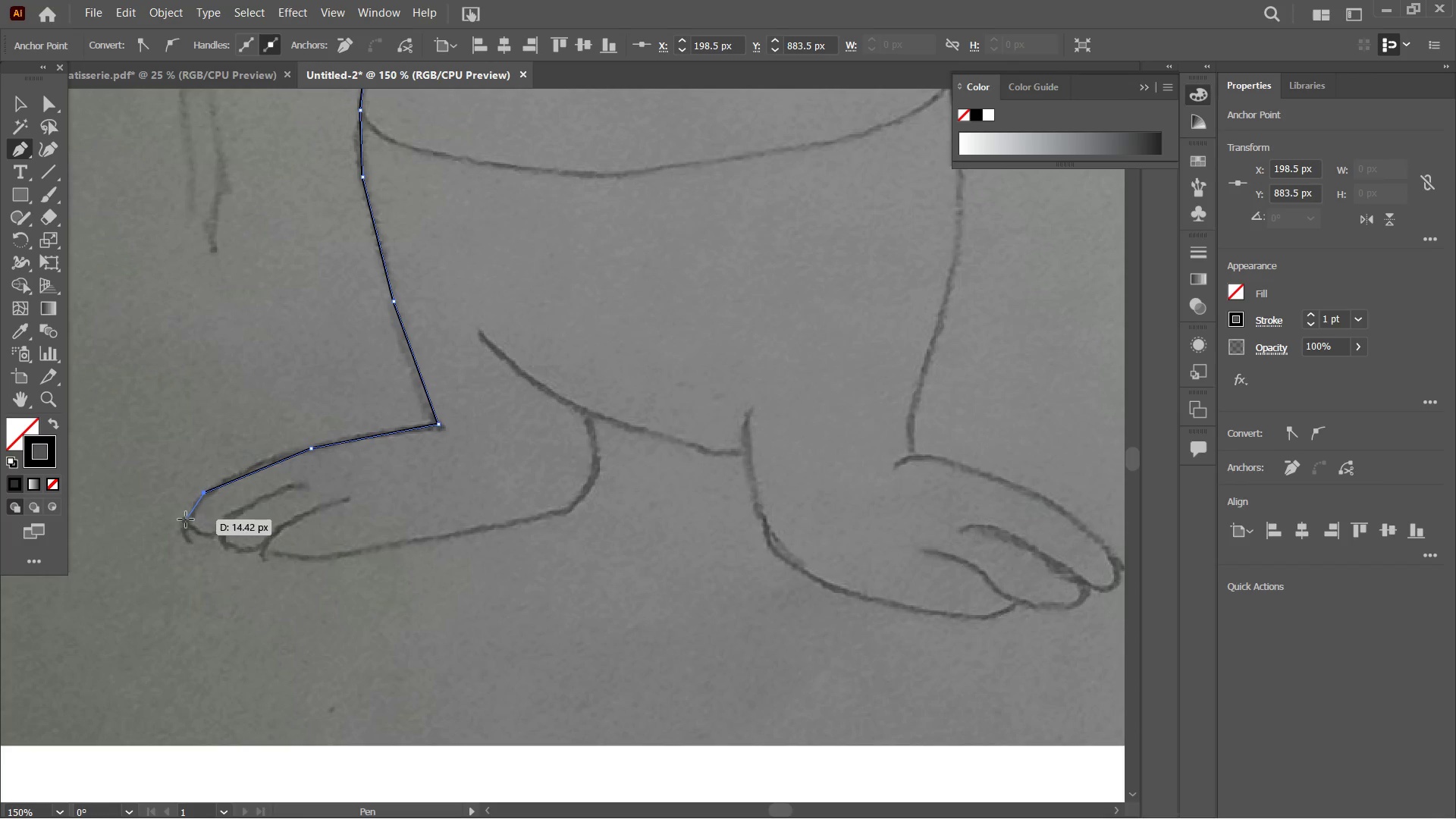 
left_click([186, 521])
 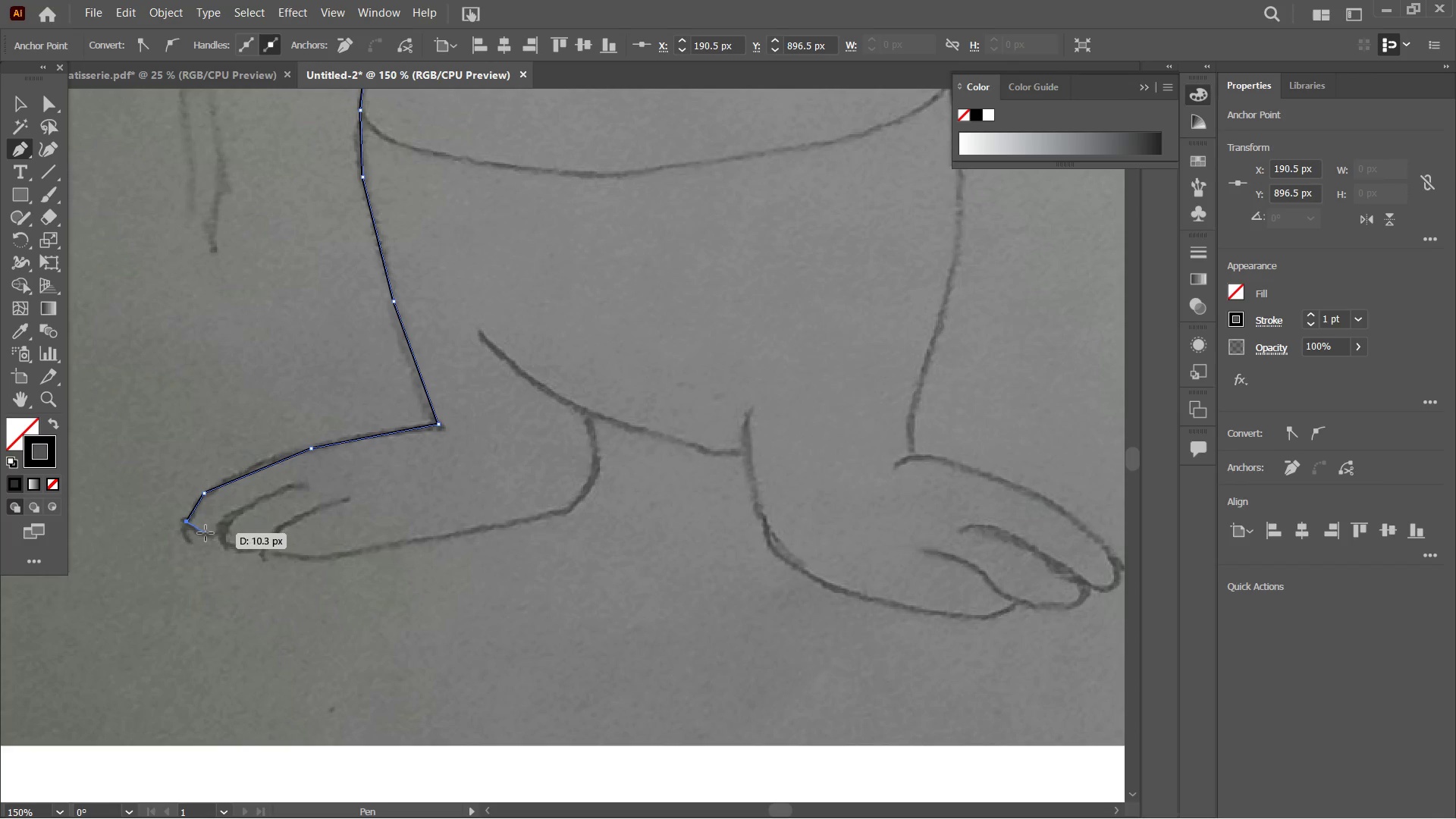 
left_click([209, 536])
 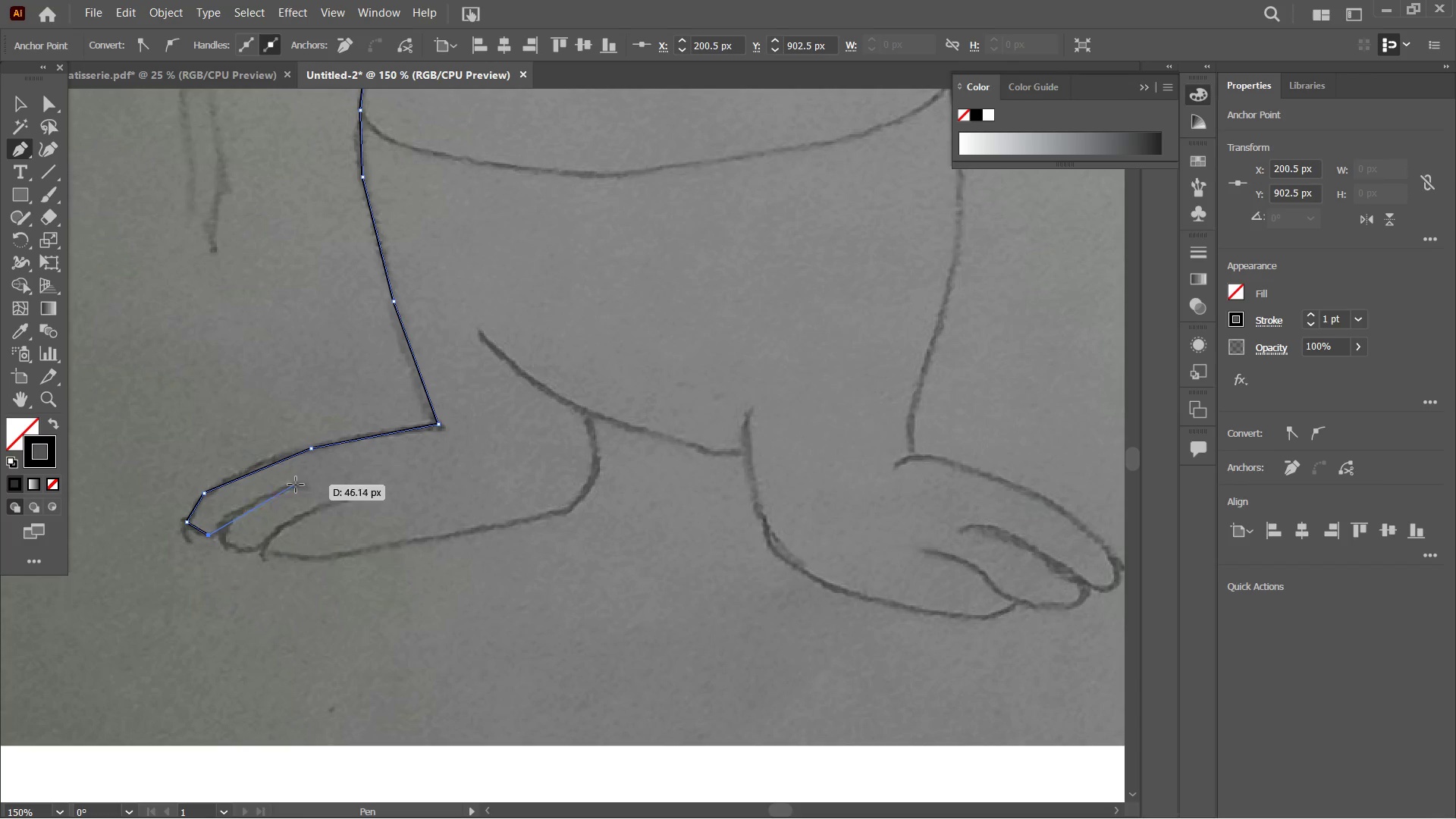 
left_click([289, 485])
 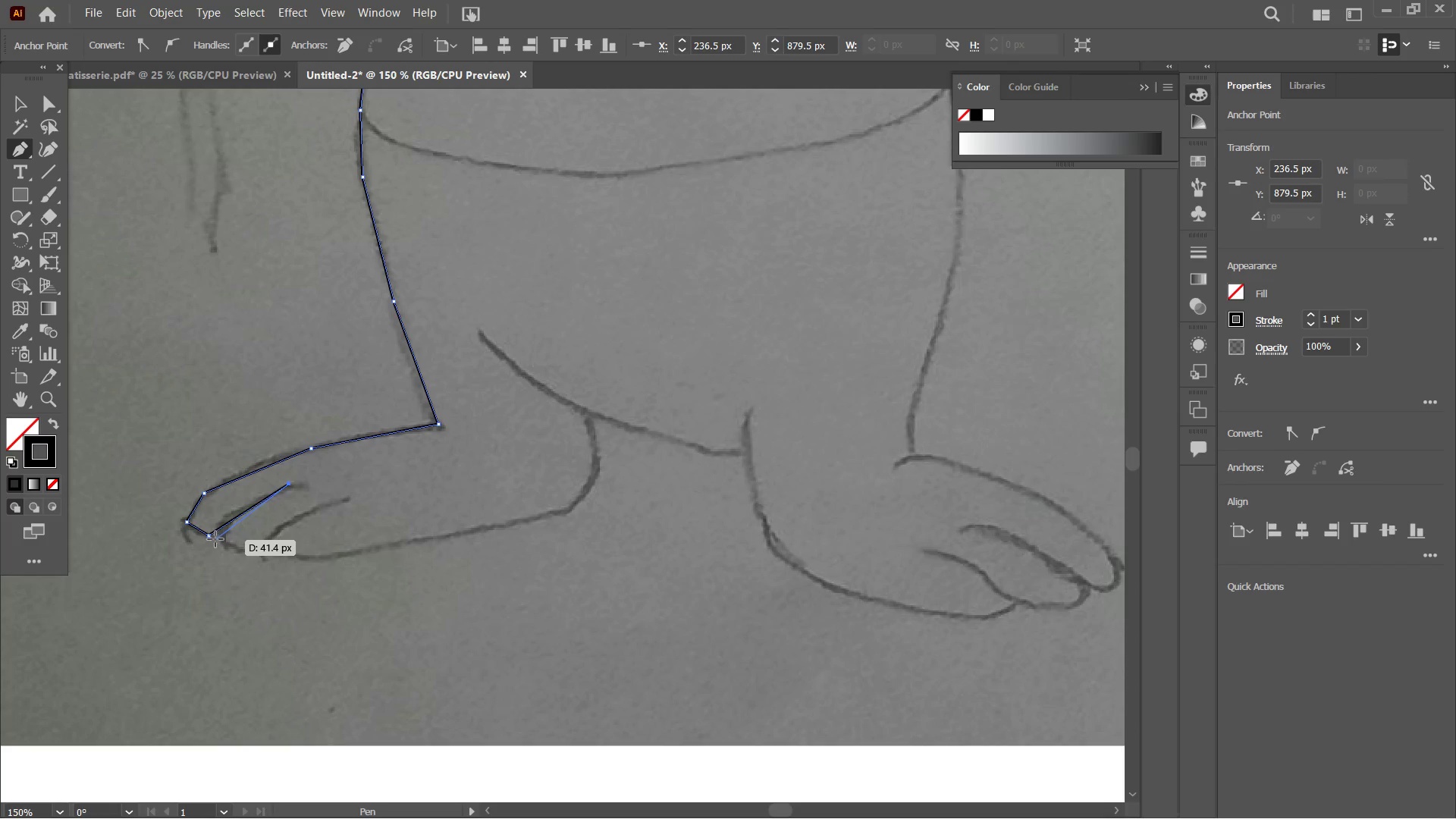 
left_click([217, 535])
 